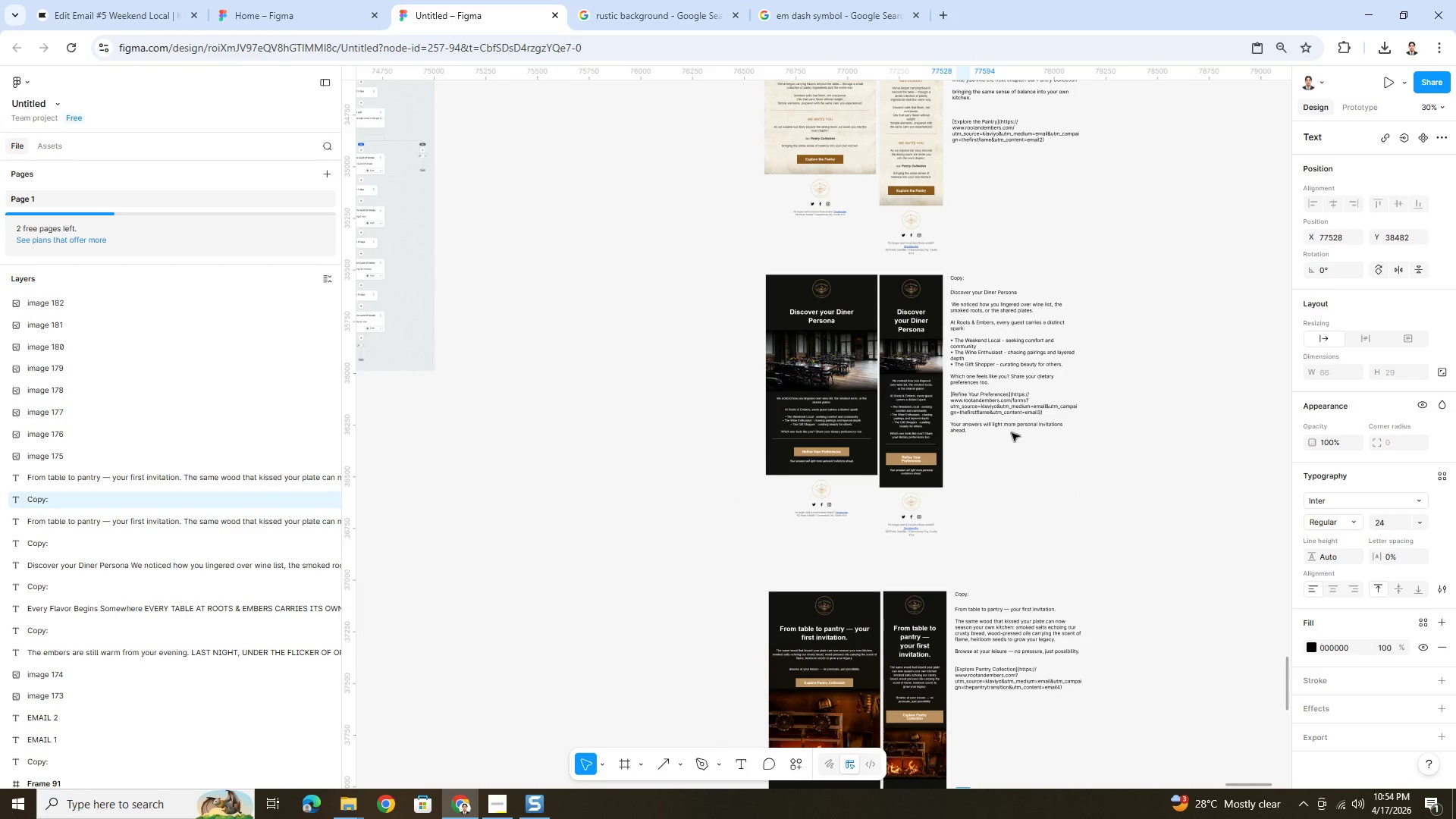 
hold_key(key=ControlLeft, duration=0.34)
scroll: coordinate [1012, 433], scroll_direction: up, amount: 2.0
 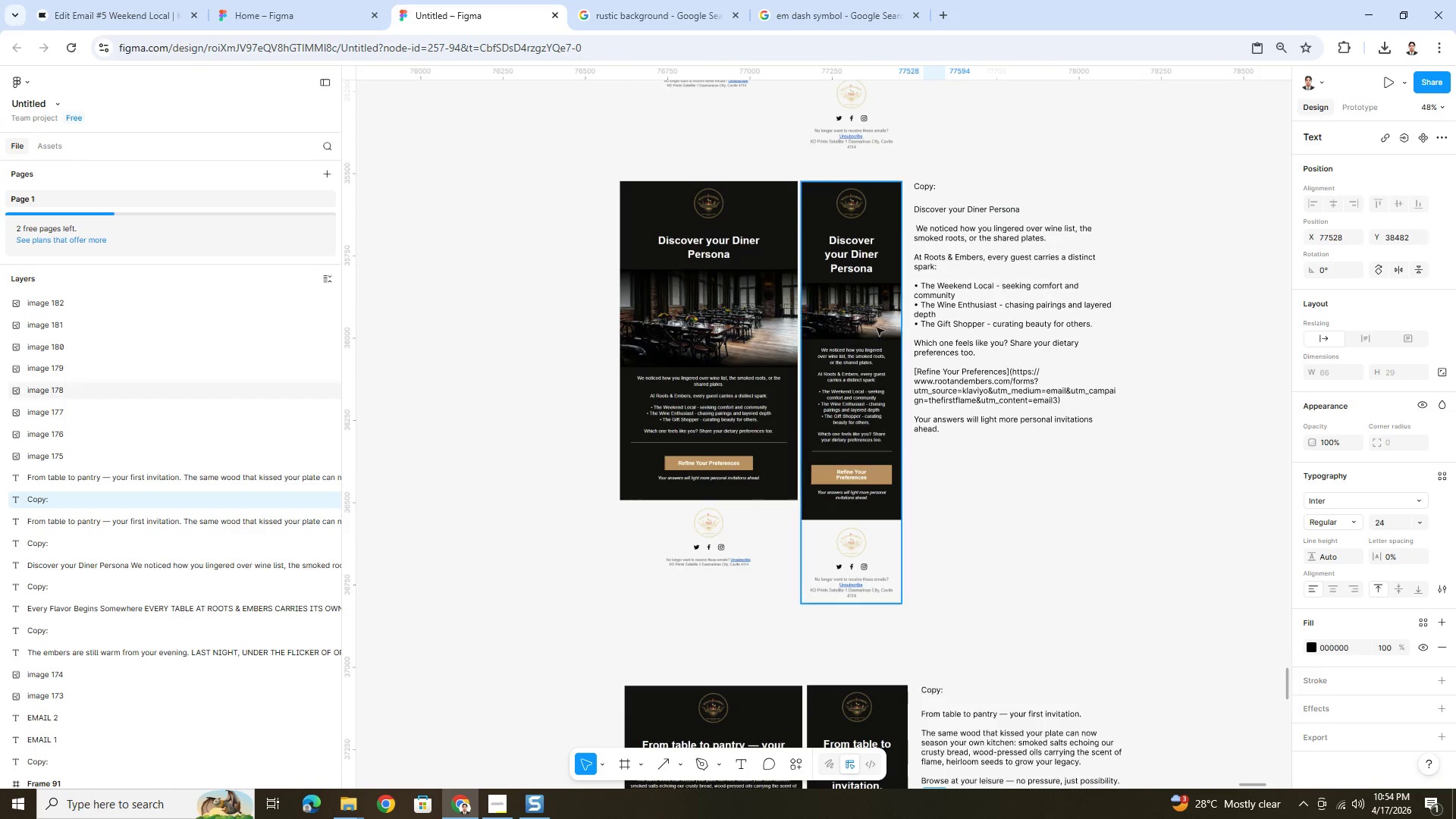 
left_click([877, 327])
 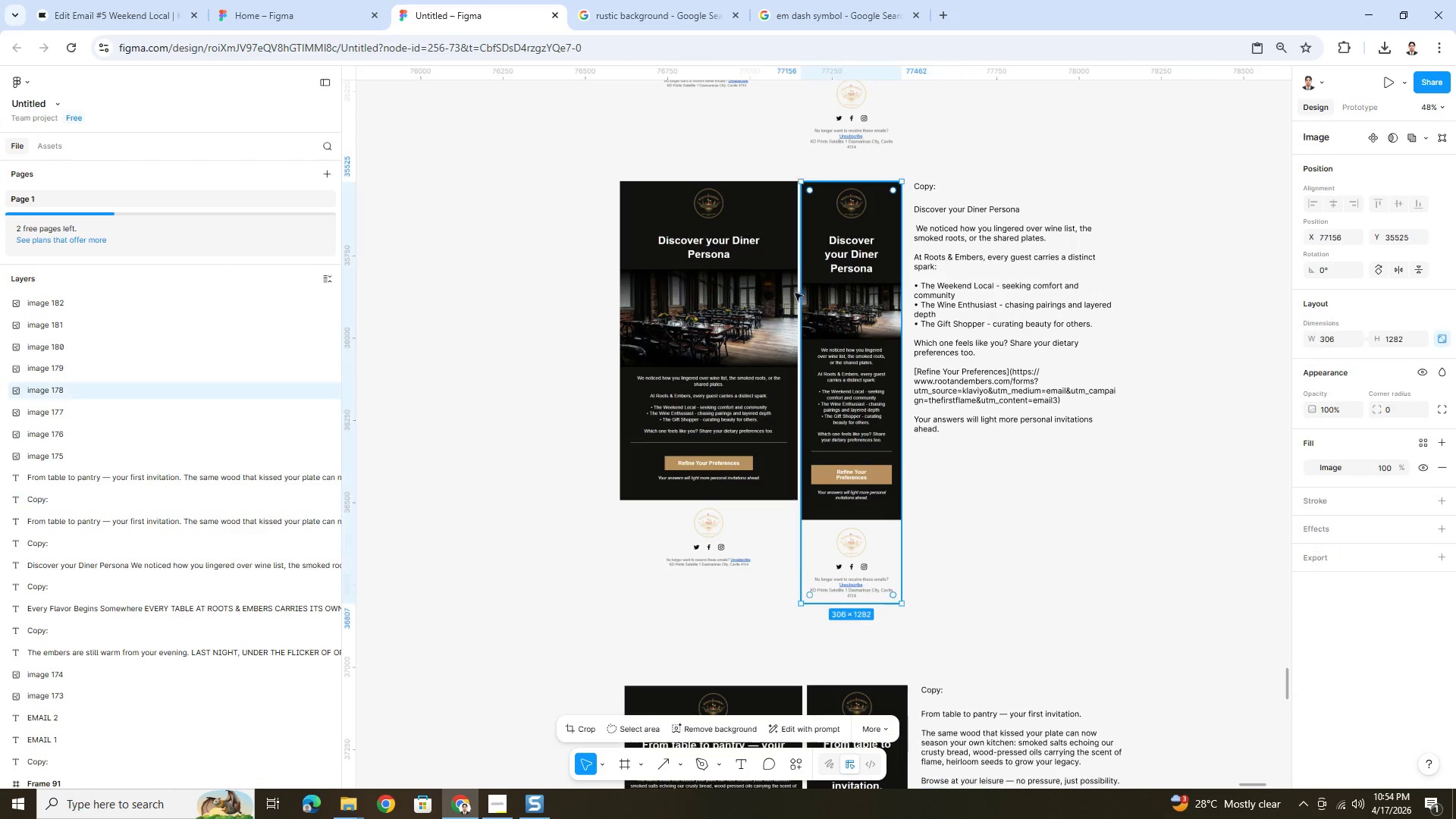 
hold_key(key=ShiftLeft, duration=1.53)
double_click([739, 262])
 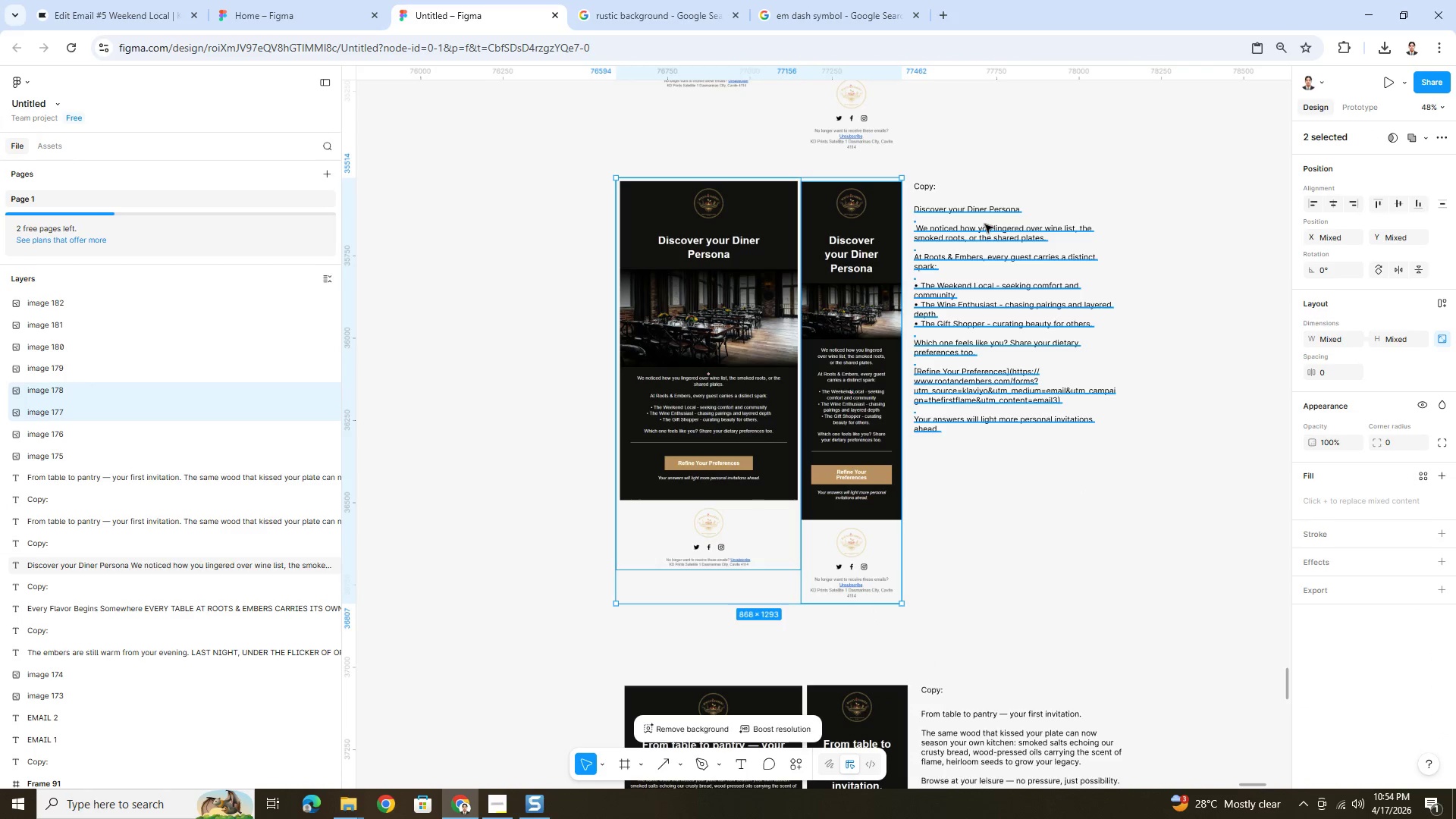 
left_click([985, 223])
 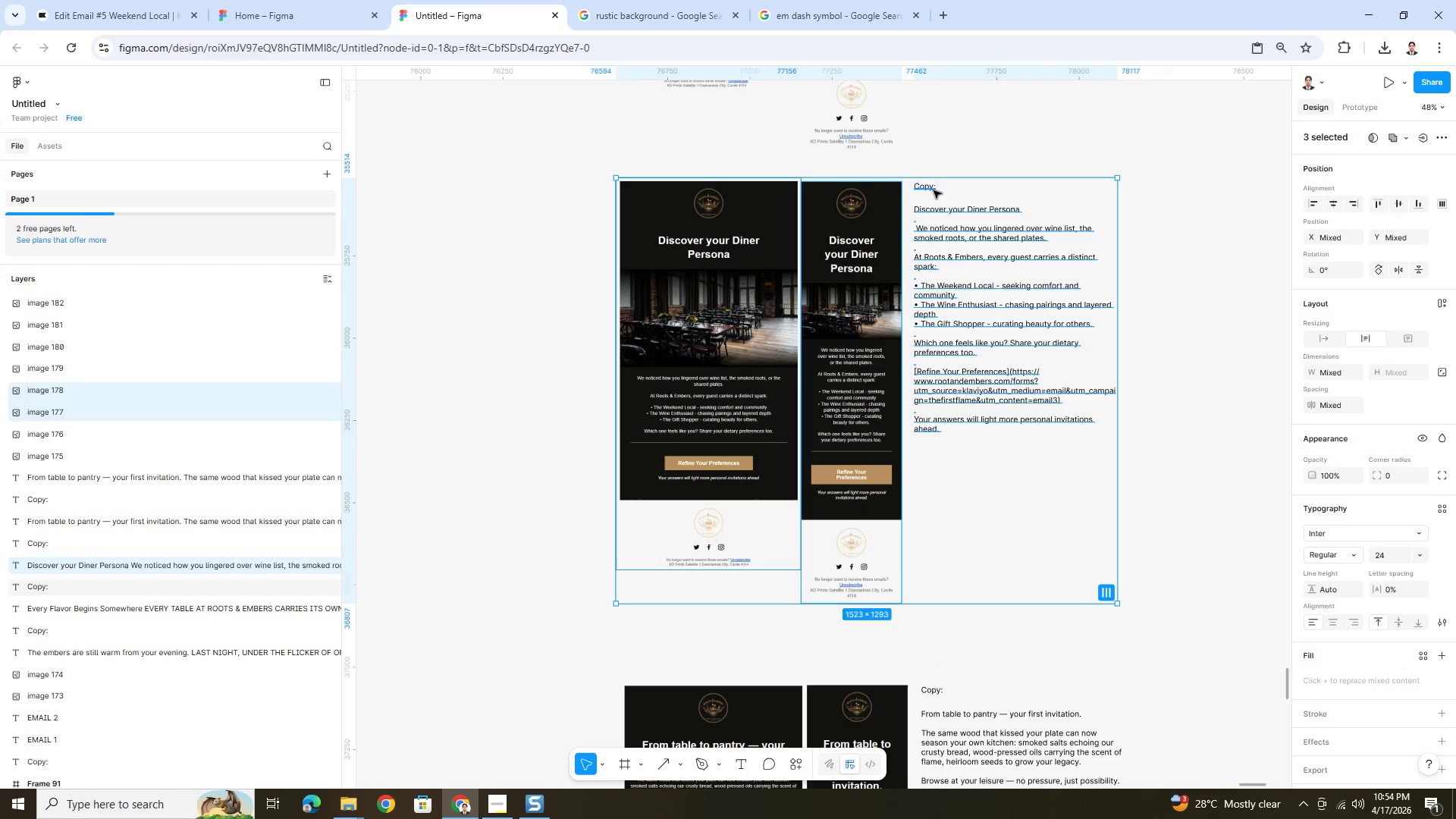 
hold_key(key=ShiftLeft, duration=0.38)
left_click([930, 190])
 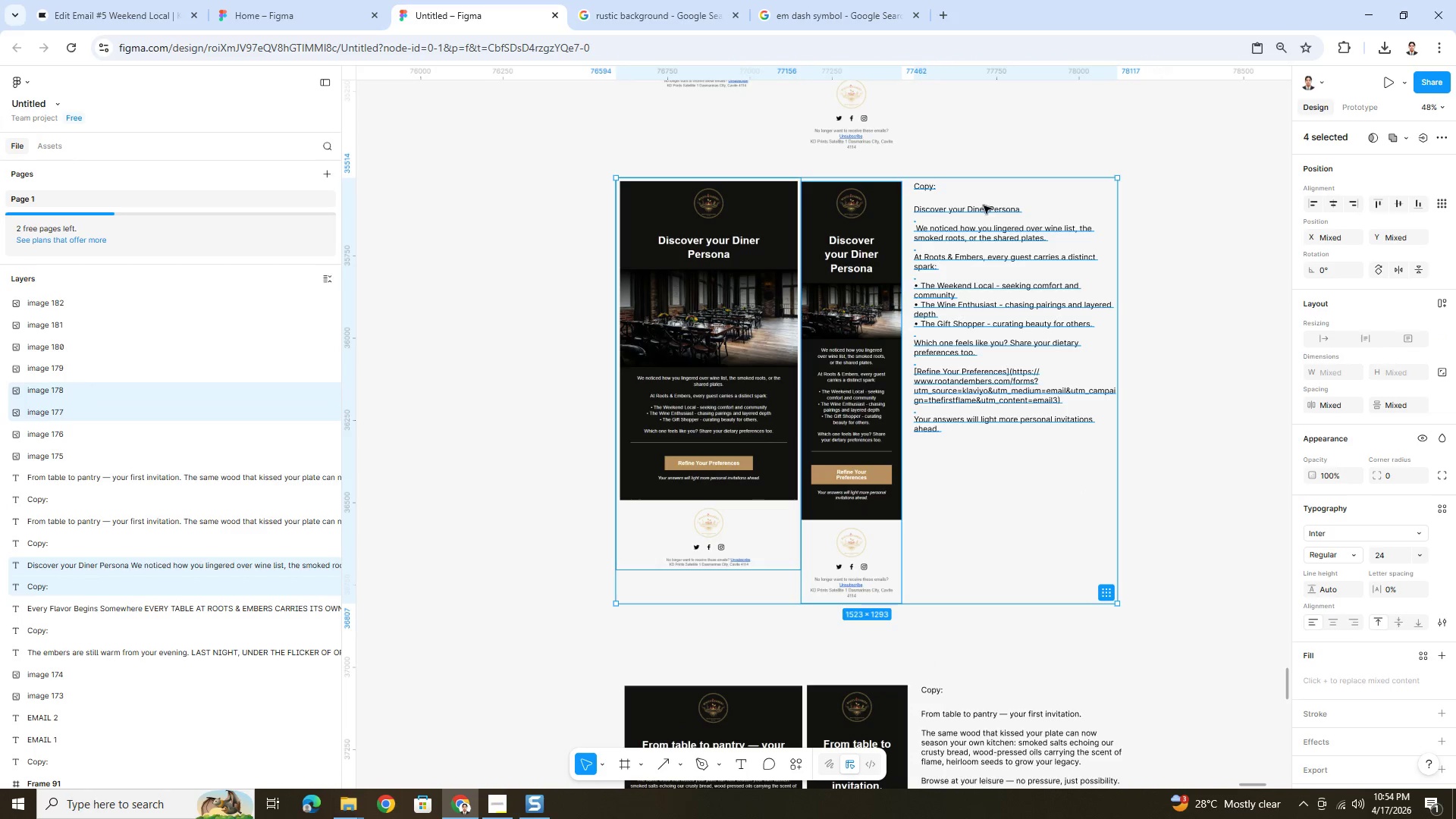 
hold_key(key=ArrowDown, duration=1.5)
 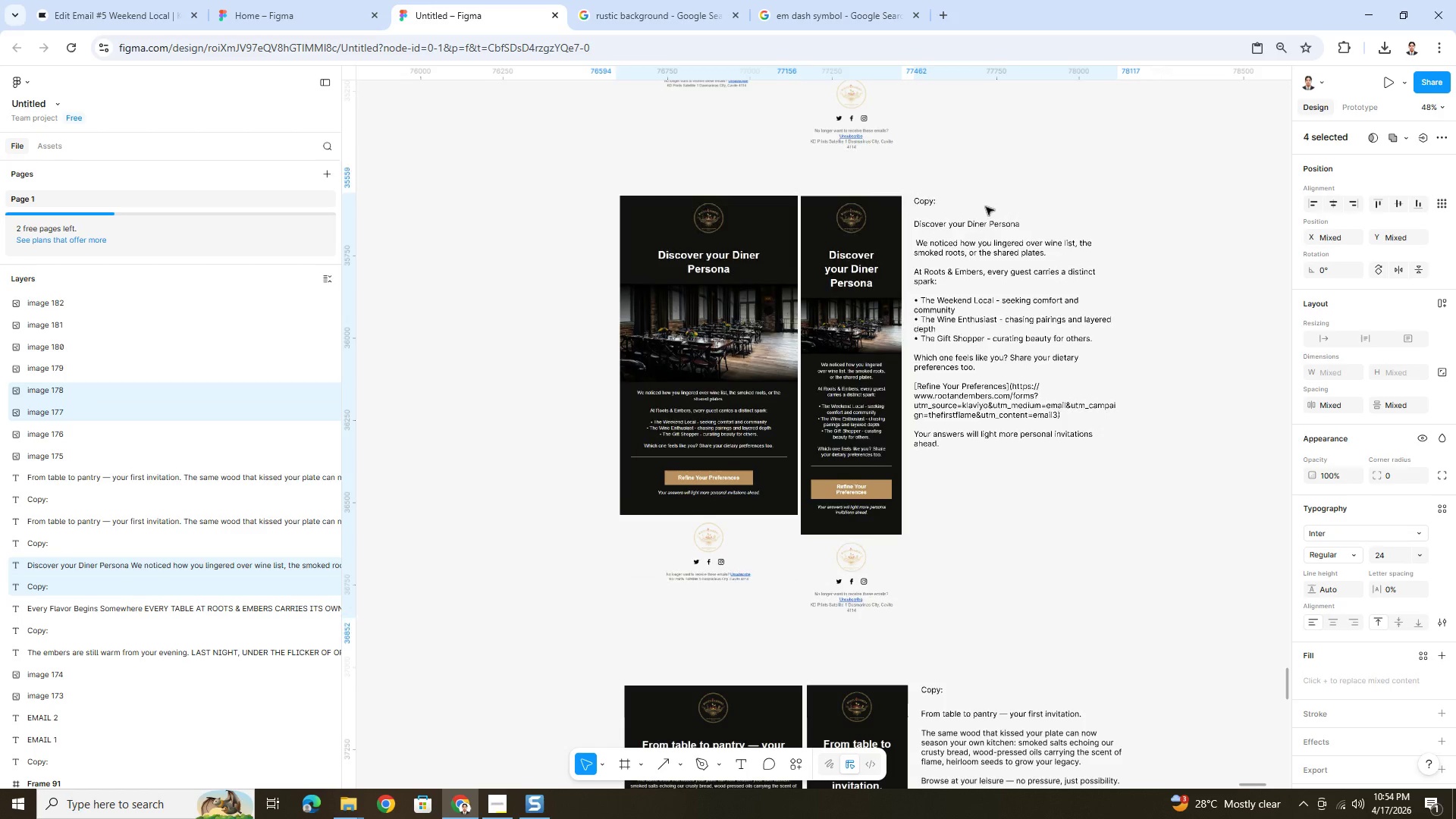 
hold_key(key=ArrowDown, duration=1.51)
 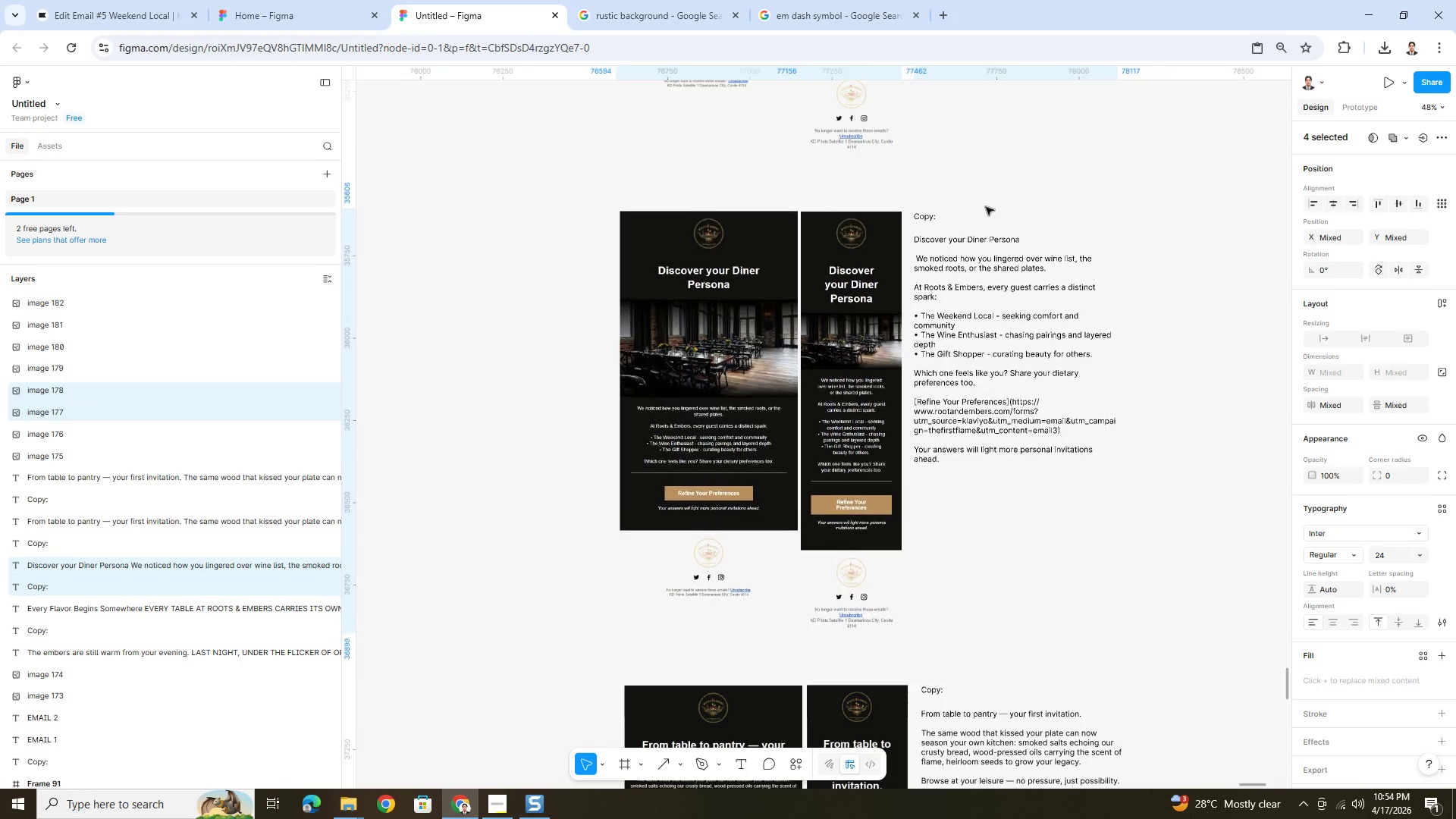 
hold_key(key=ArrowDown, duration=1.42)
 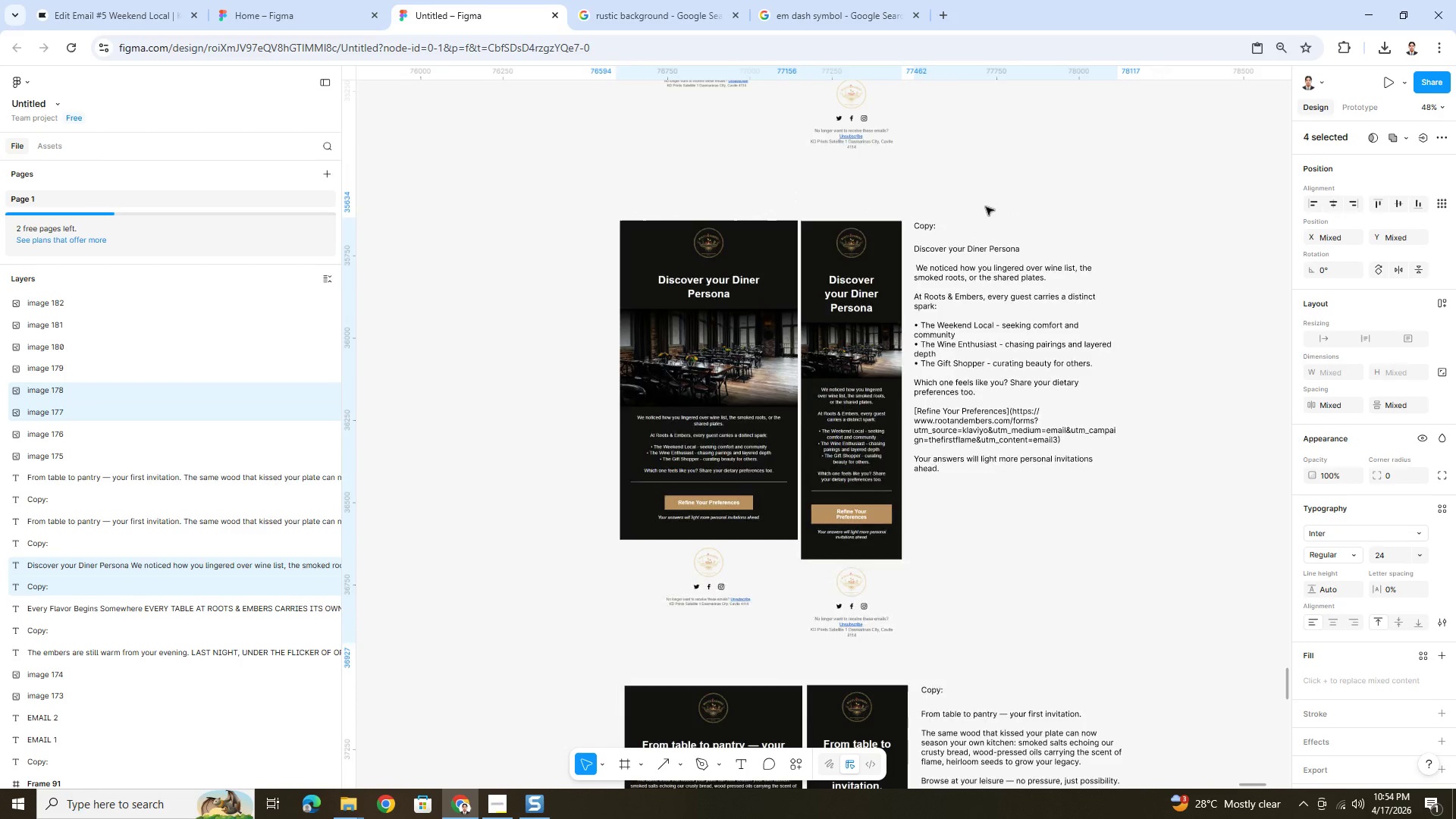 
hold_key(key=ArrowUp, duration=1.5)
 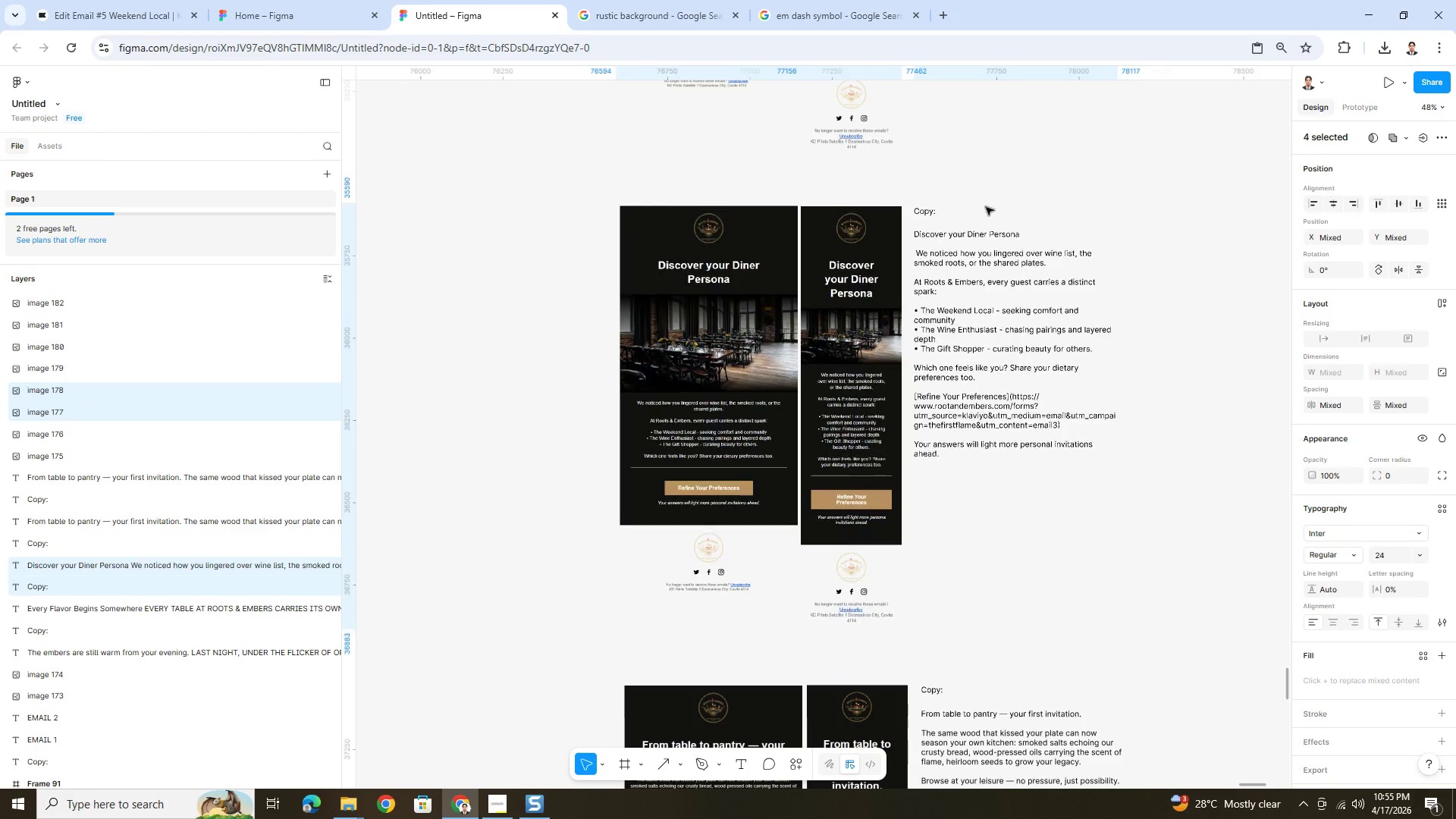 
hold_key(key=ArrowUp, duration=0.42)
 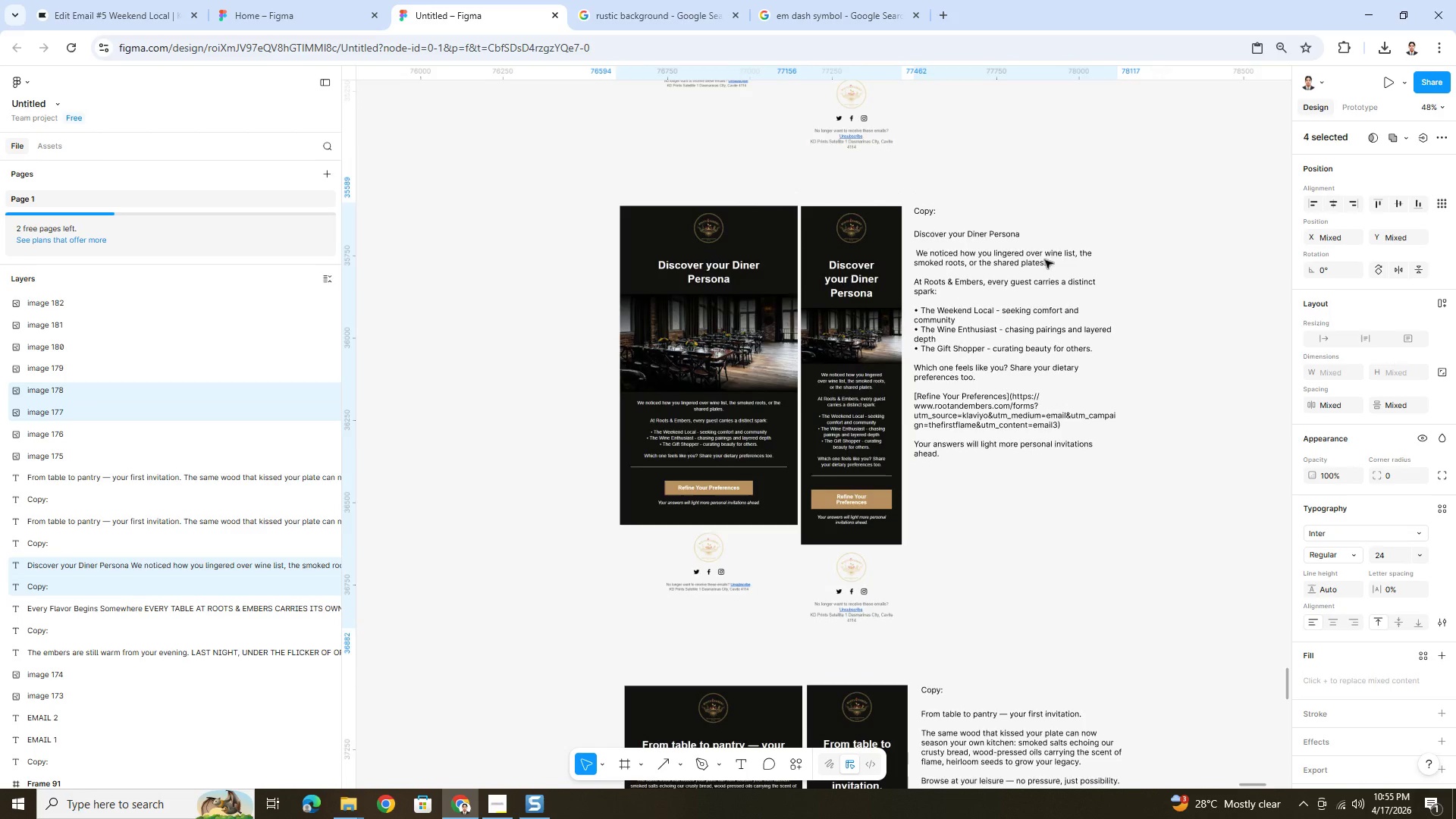 
scroll: coordinate [1047, 263], scroll_direction: up, amount: 4.0
 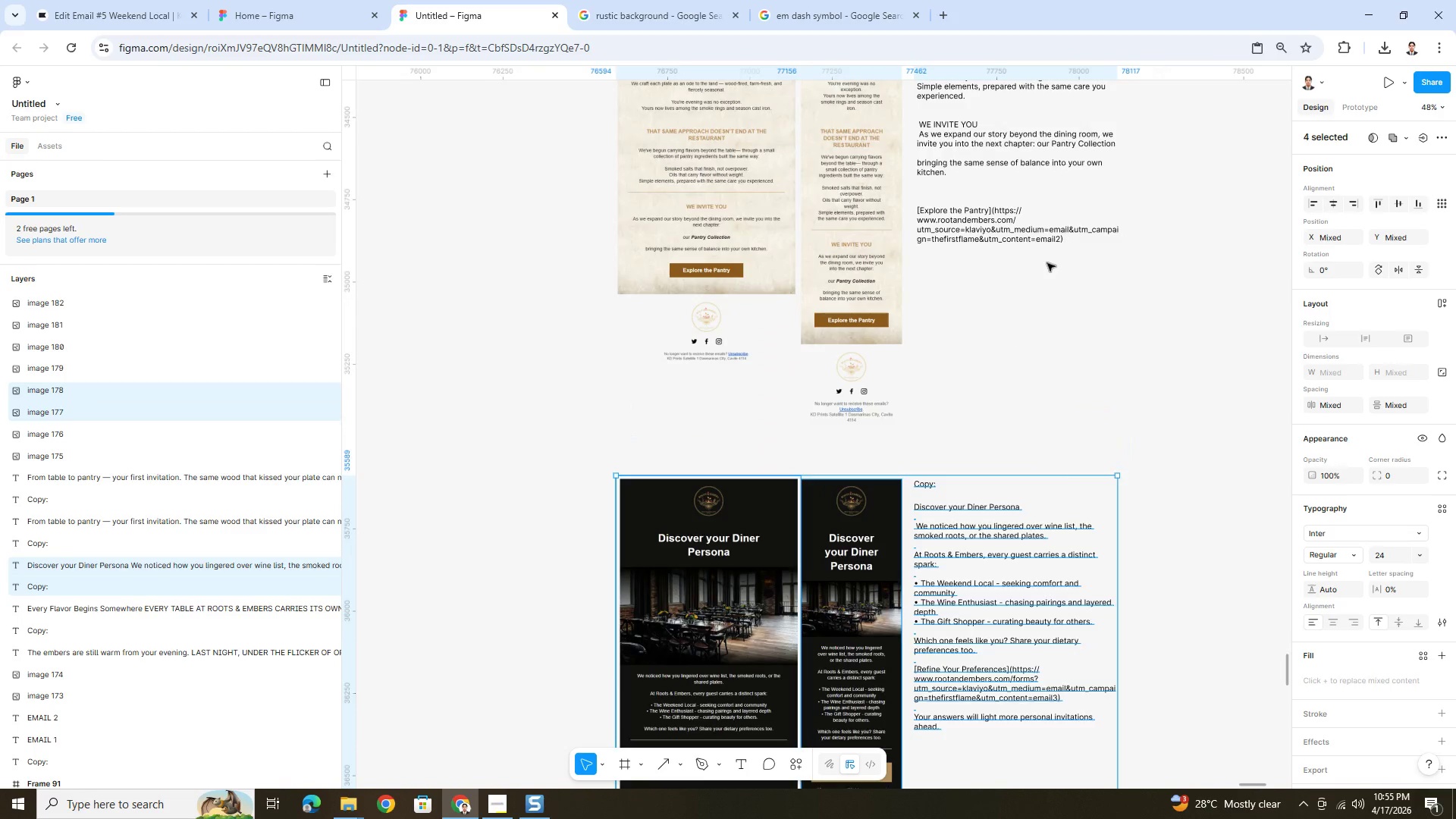 
hold_key(key=ArrowDown, duration=0.53)
 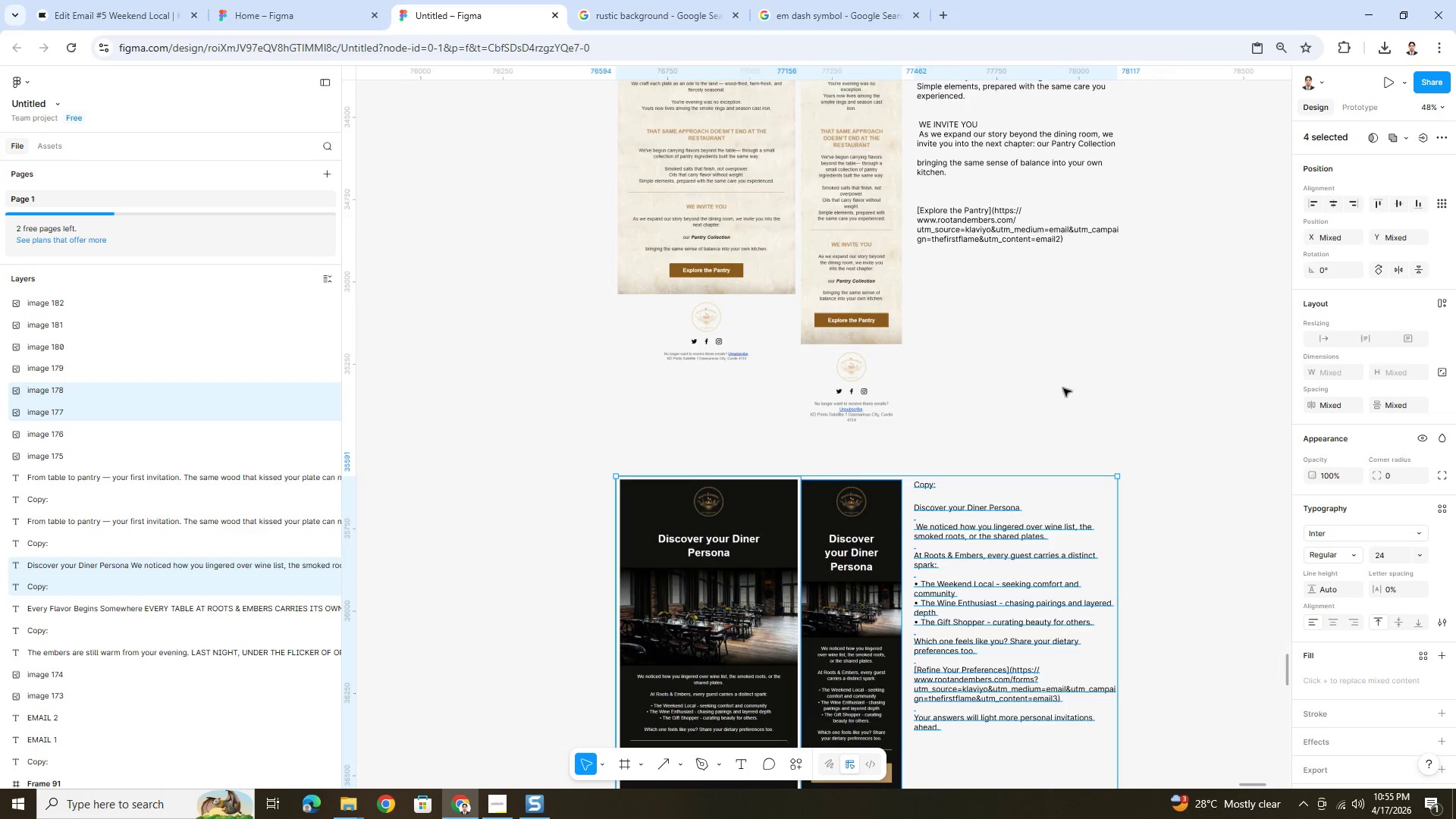 
scroll: coordinate [1062, 416], scroll_direction: down, amount: 5.0
 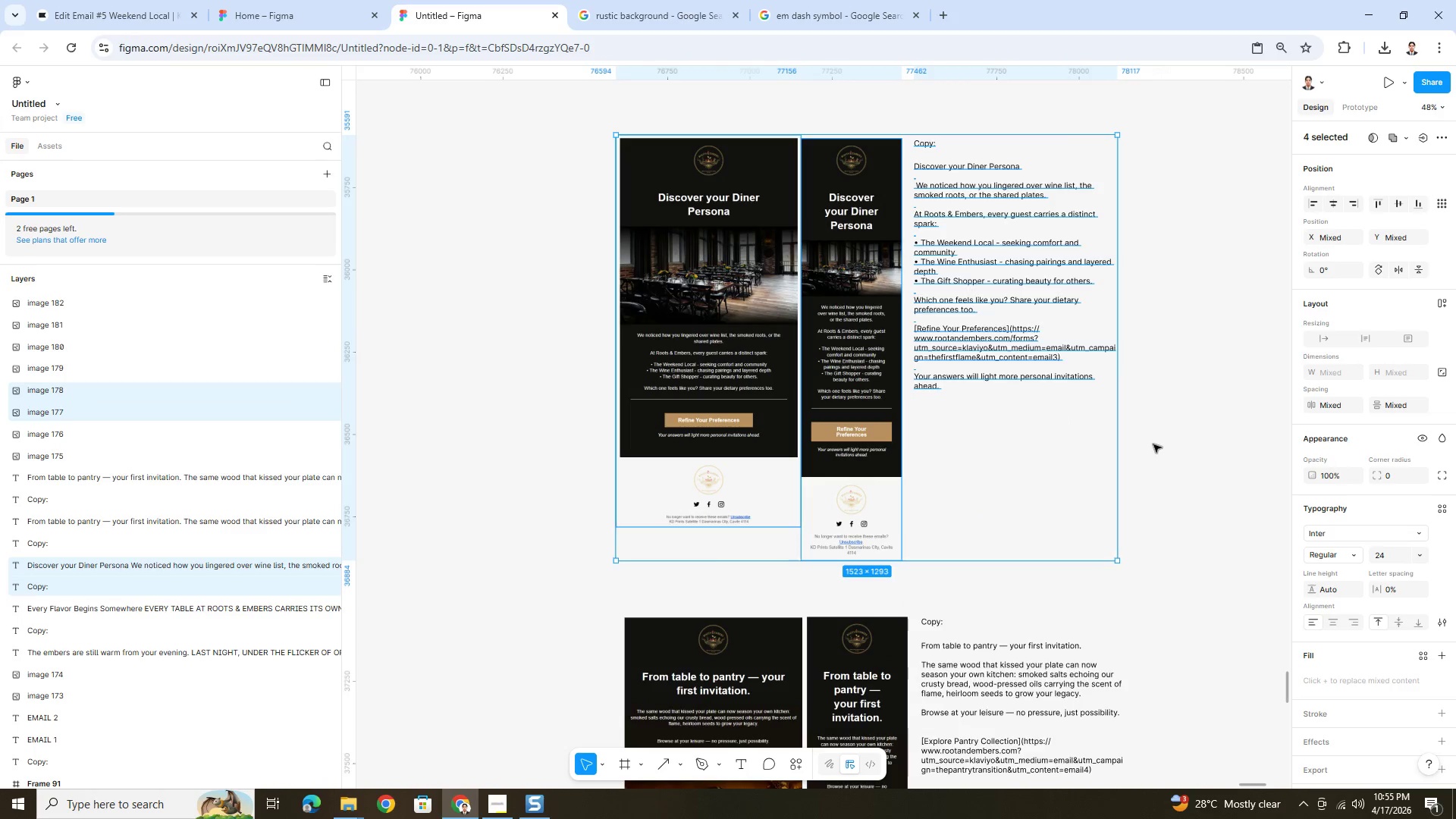 
left_click([1156, 444])
 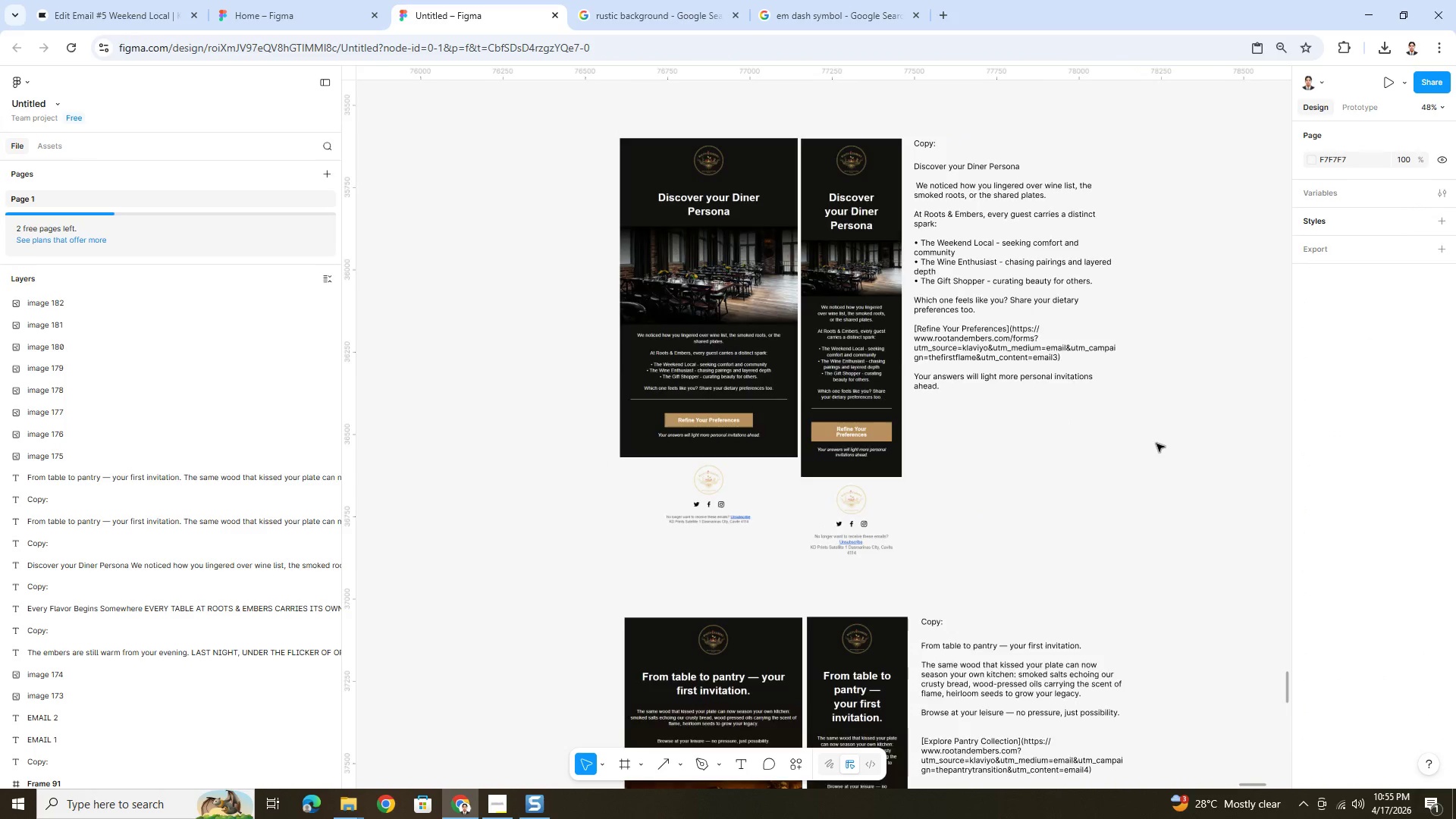 
hold_key(key=ControlLeft, duration=0.41)
scroll: coordinate [1155, 444], scroll_direction: down, amount: 6.0
 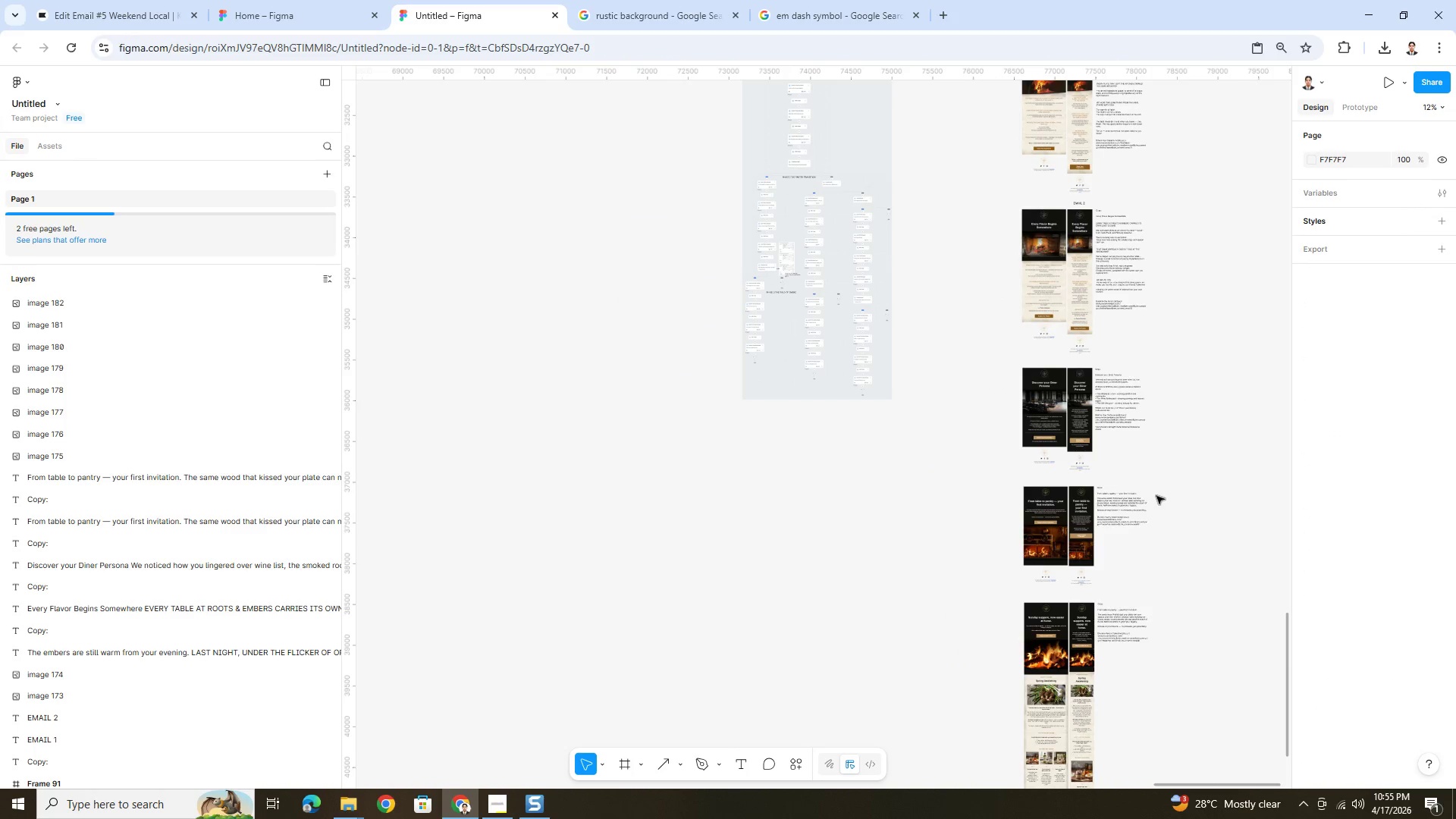 
hold_key(key=ControlLeft, duration=0.91)
scroll: coordinate [1185, 591], scroll_direction: up, amount: 7.0
 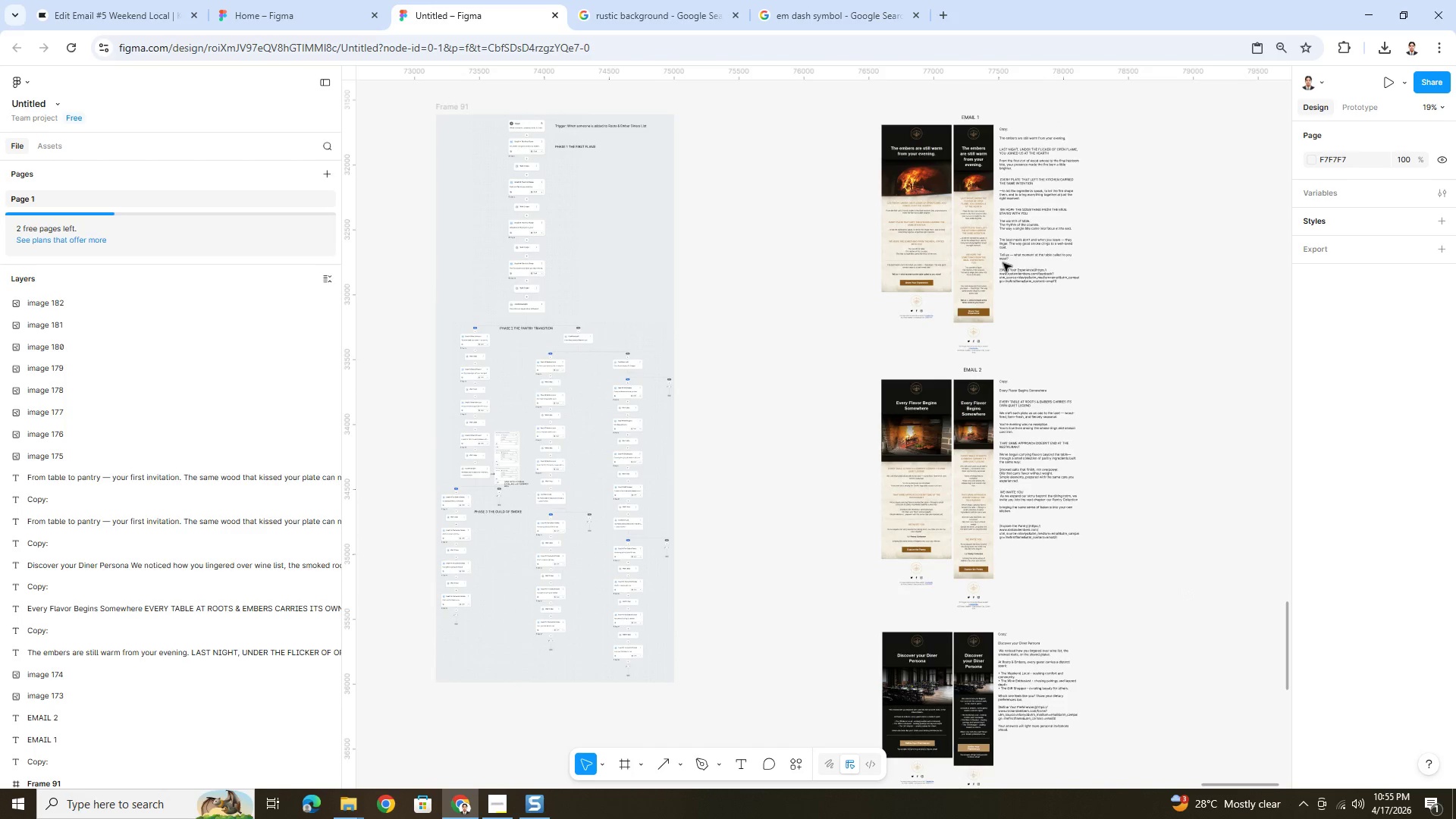 
scroll: coordinate [1072, 445], scroll_direction: down, amount: 15.0
 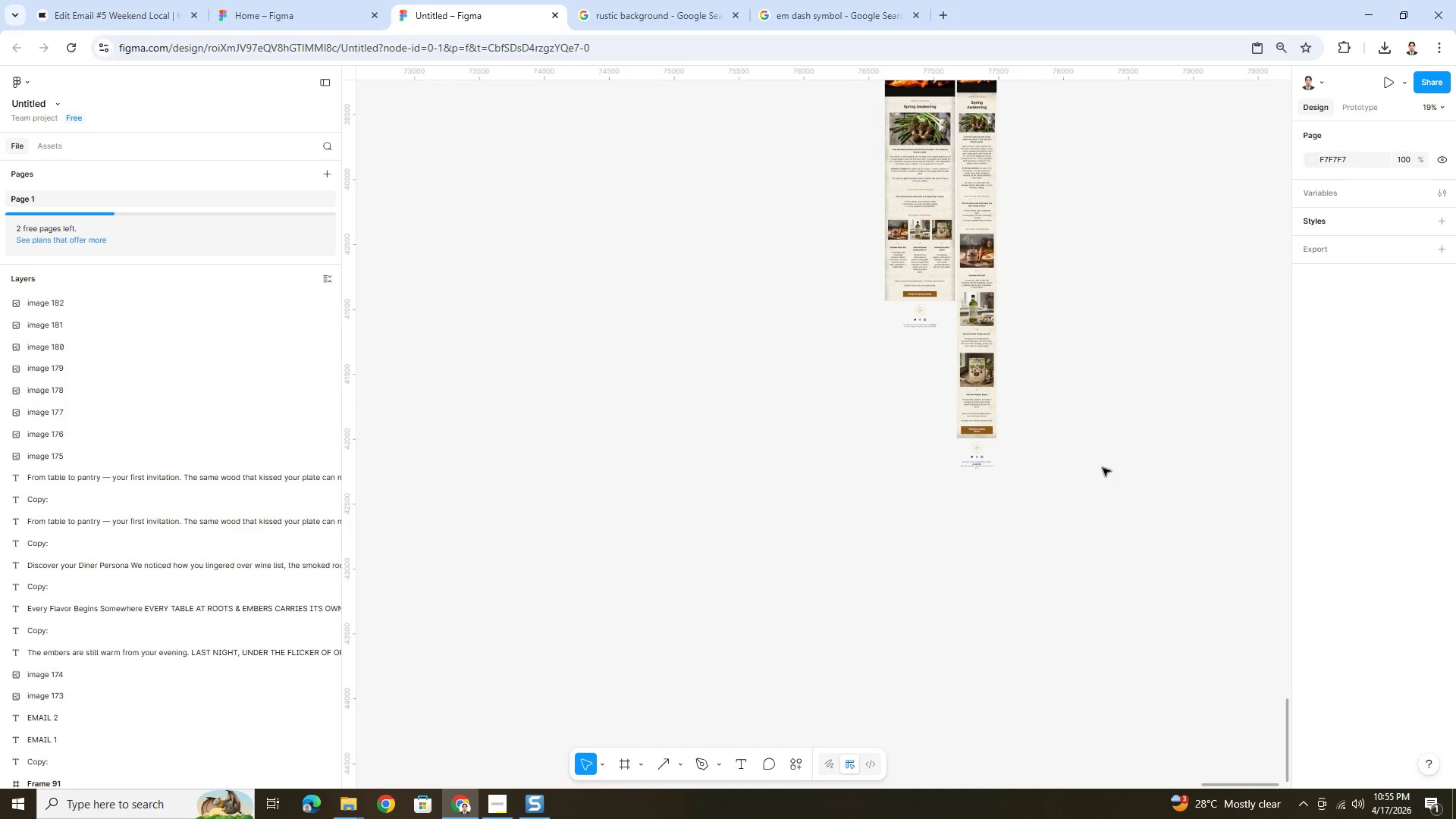 
hold_key(key=ControlLeft, duration=0.73)
scroll: coordinate [1024, 246], scroll_direction: up, amount: 10.0
 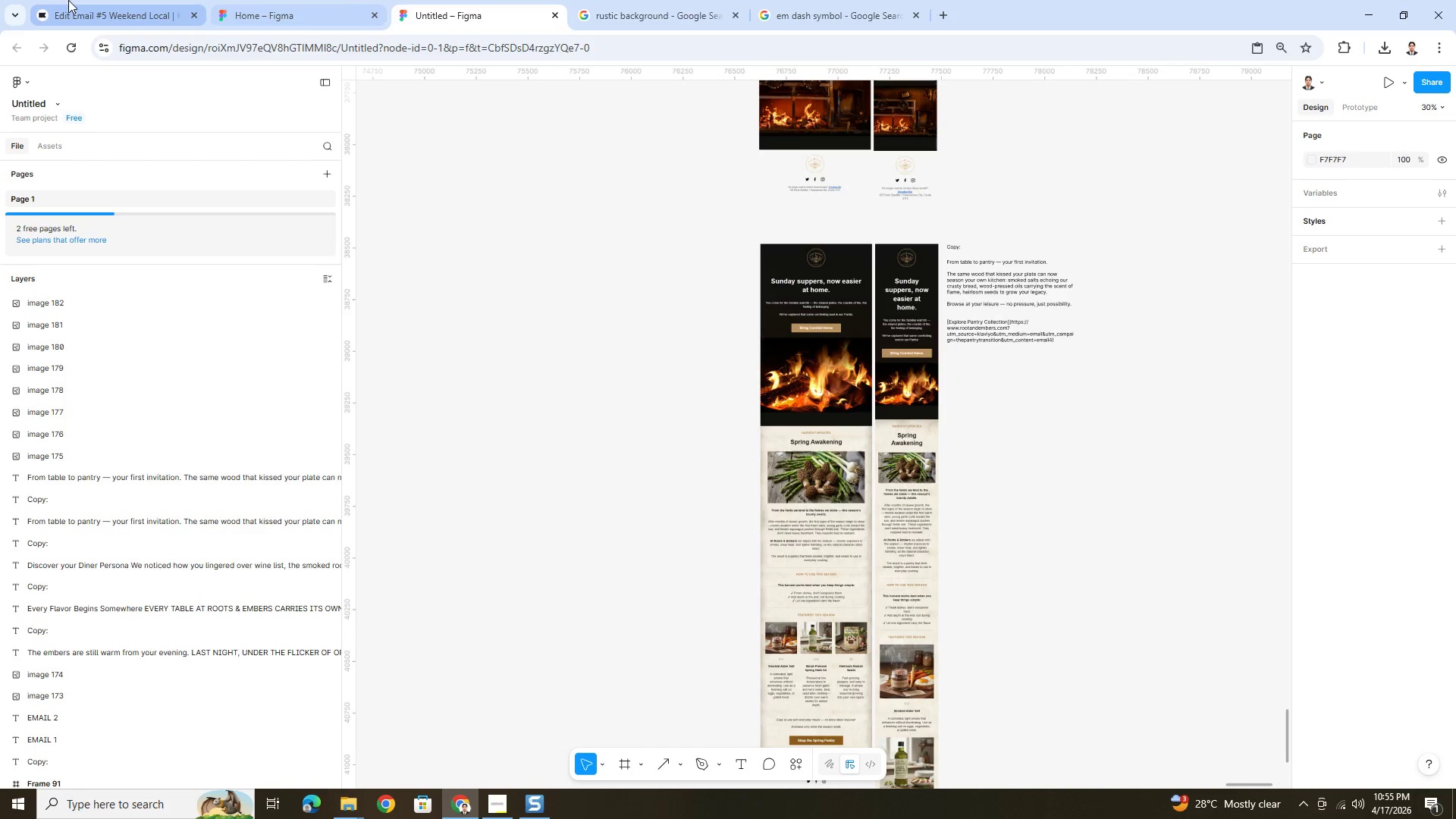 
left_click([110, 7])
 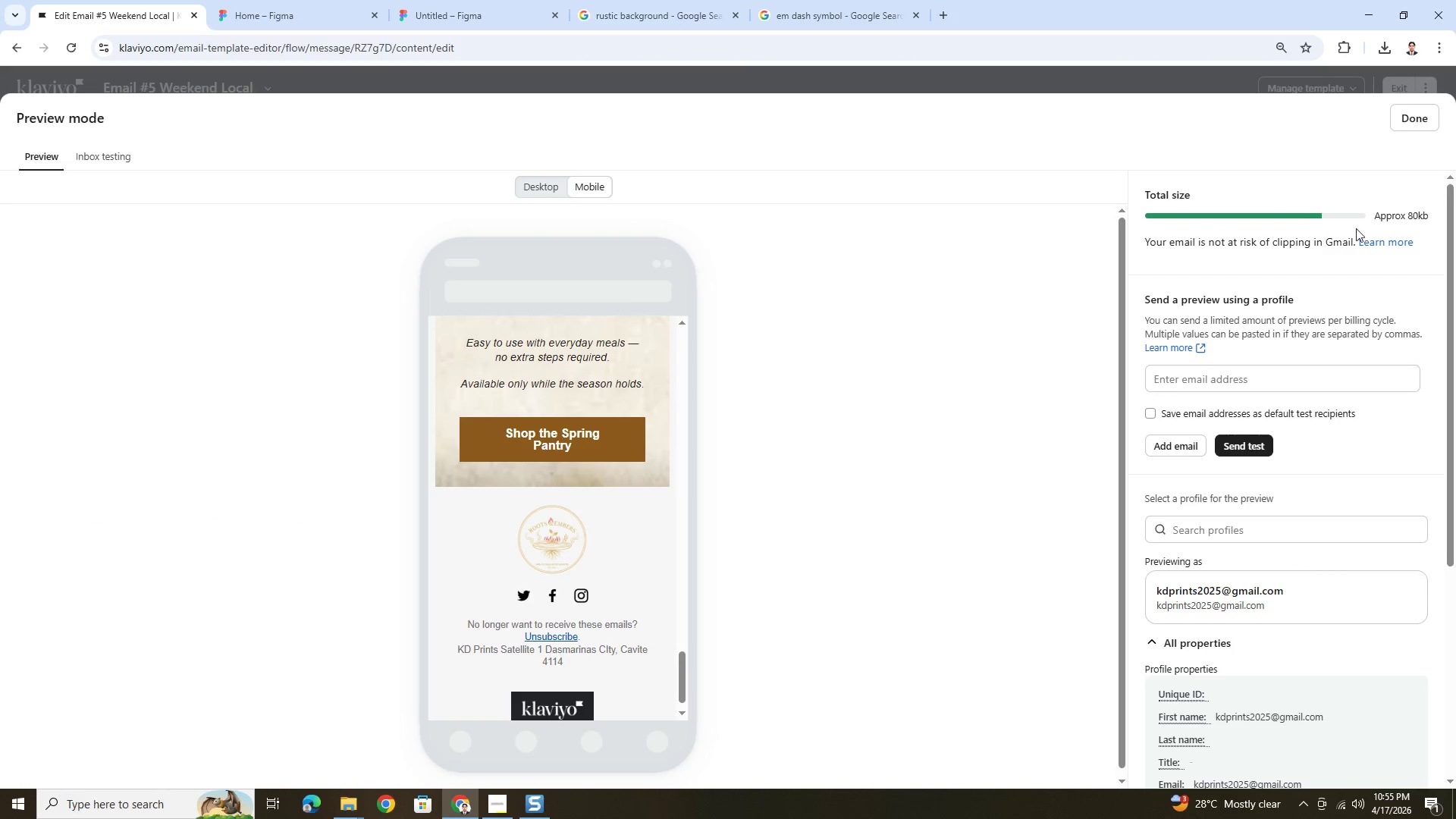 
left_click([1404, 114])
 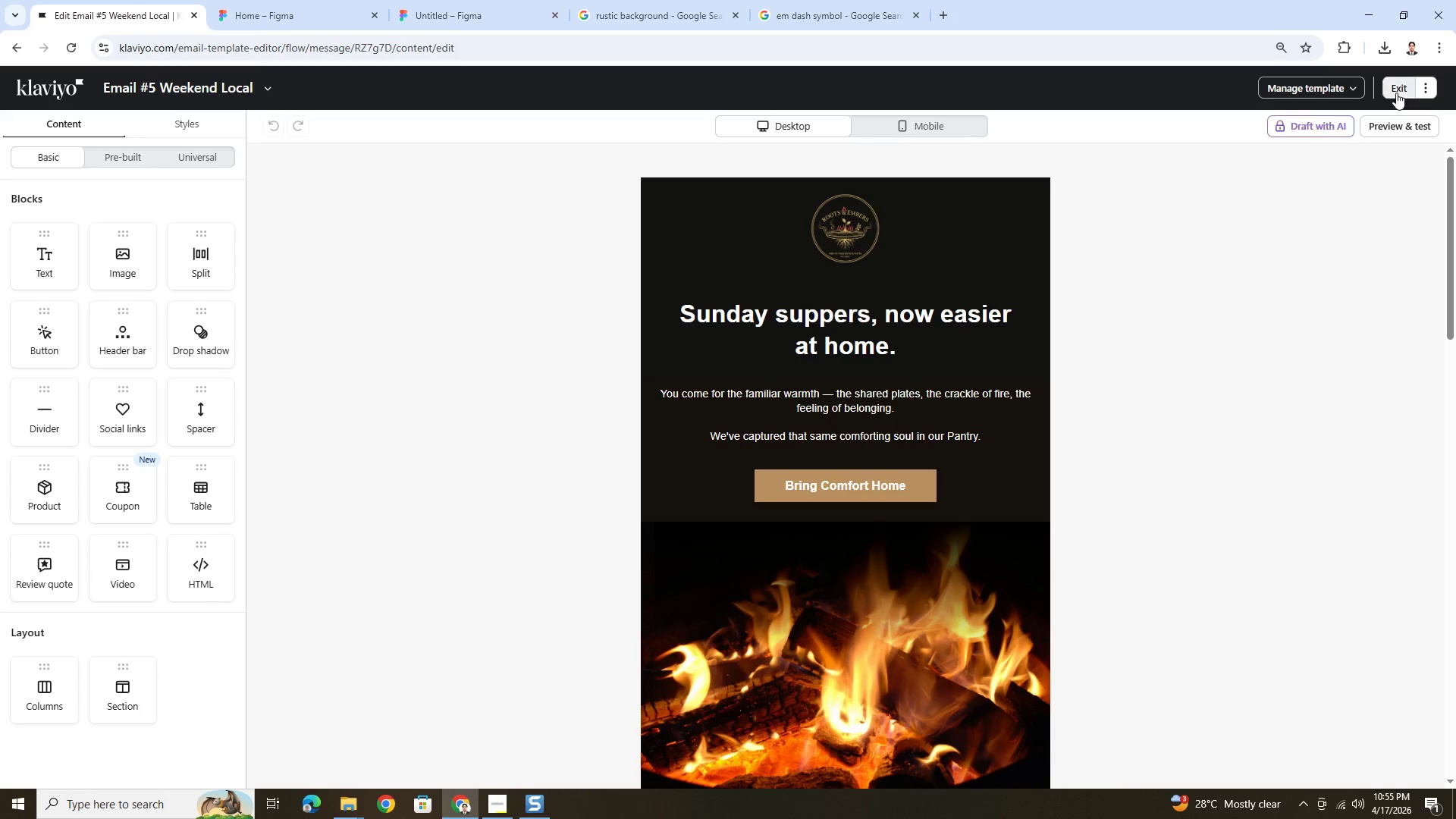 
left_click([1396, 92])
 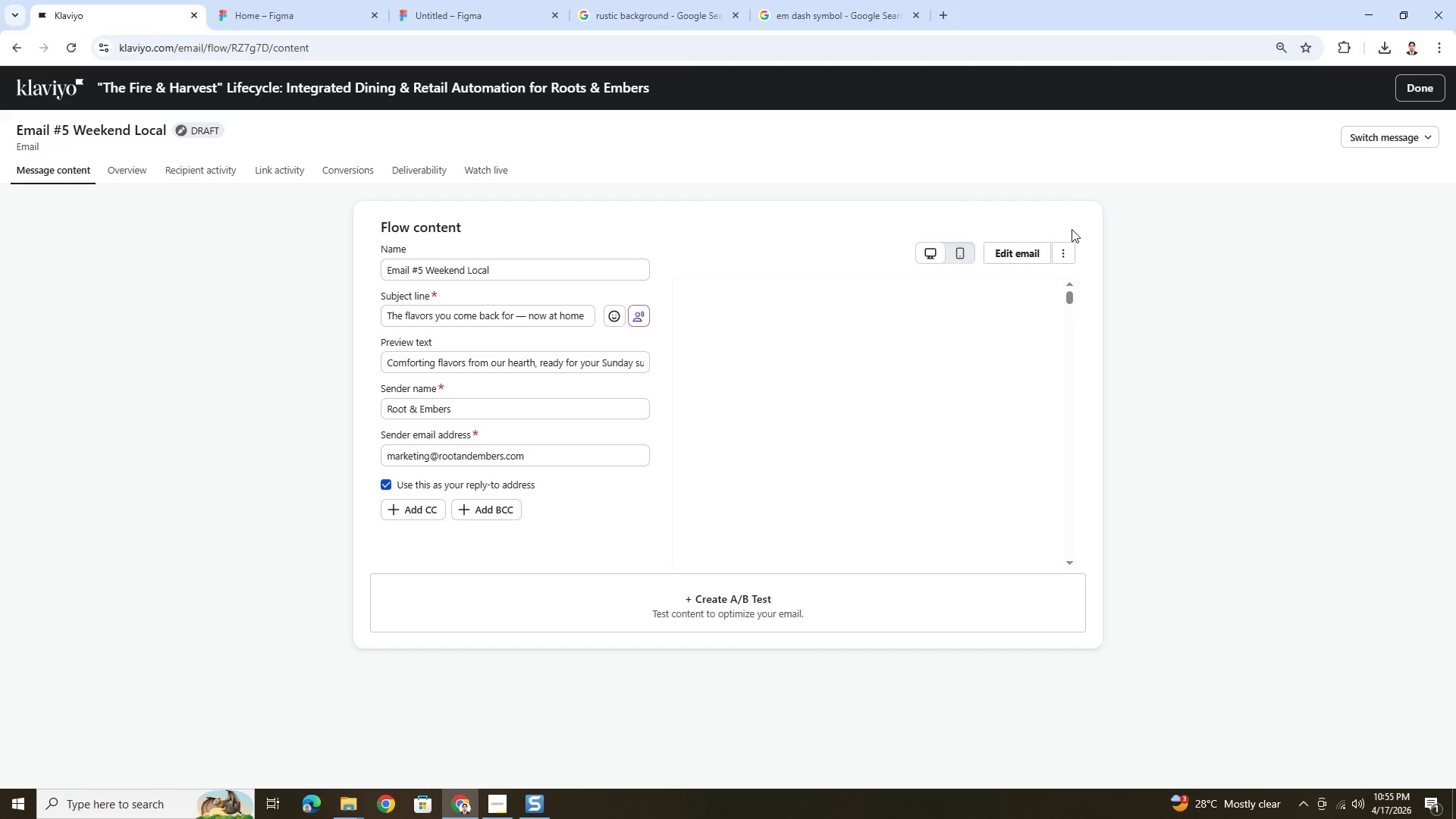 
left_click([1069, 251])
 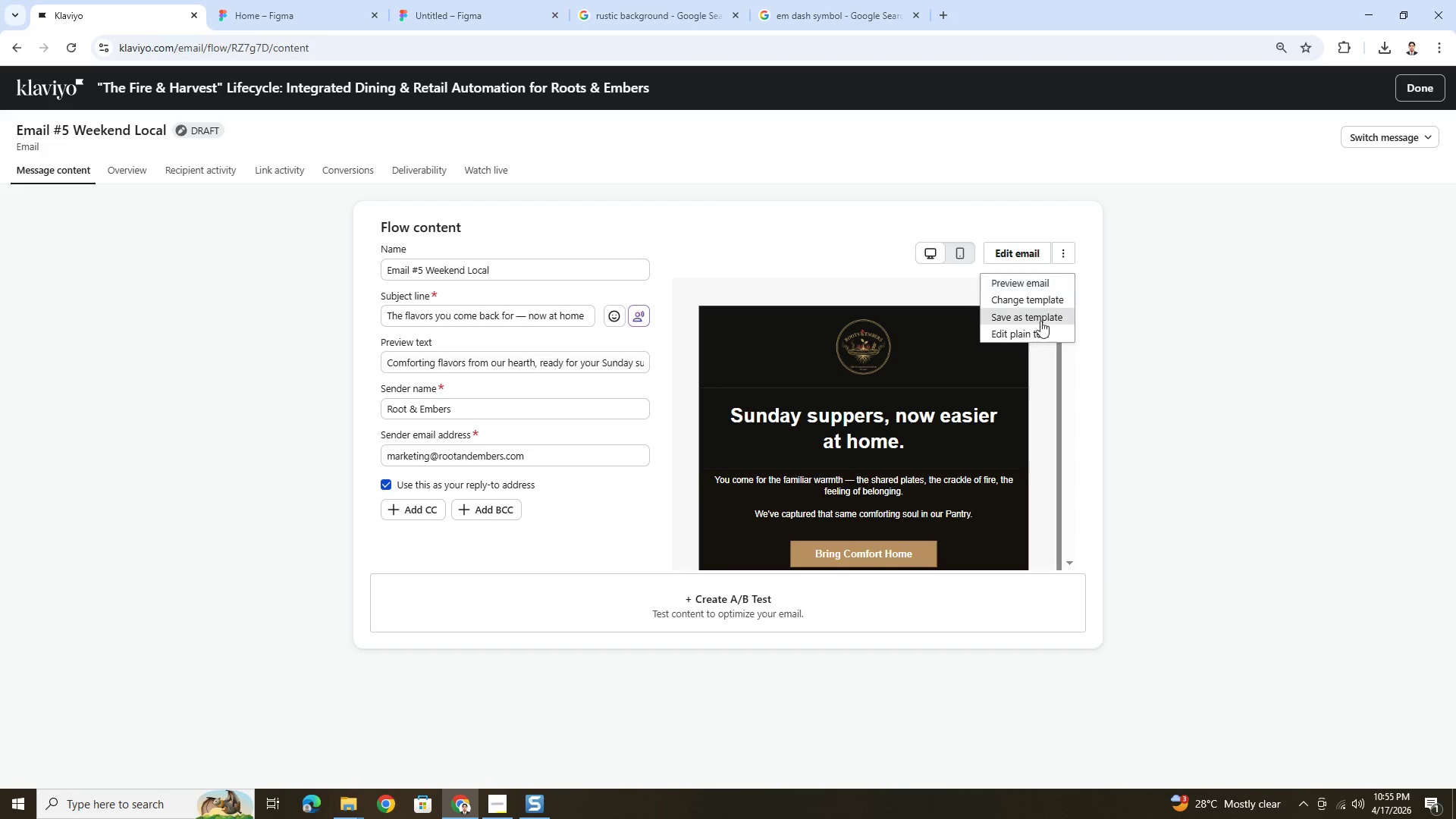 
left_click([1040, 332])
 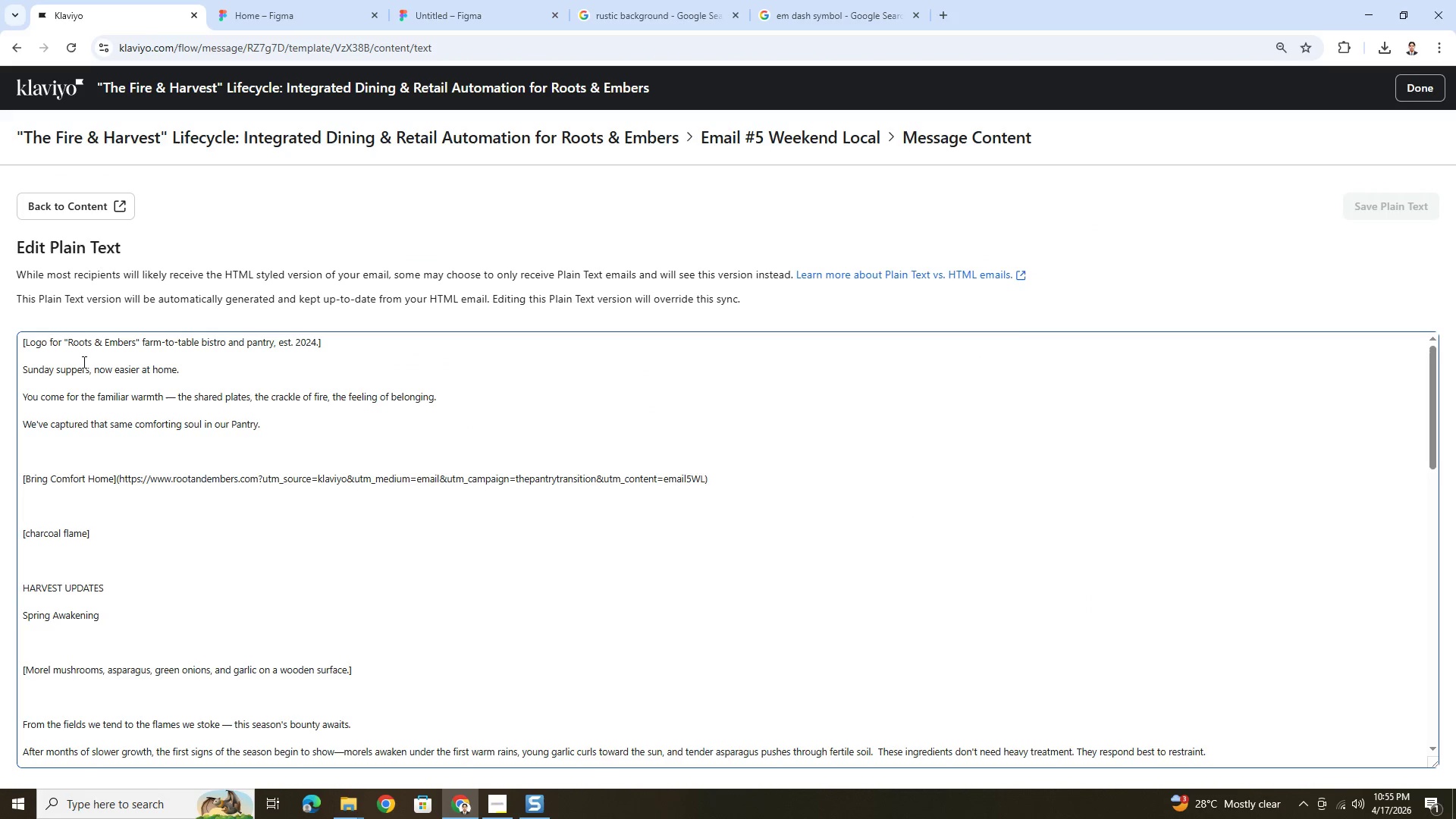 
left_click([39, 356])
 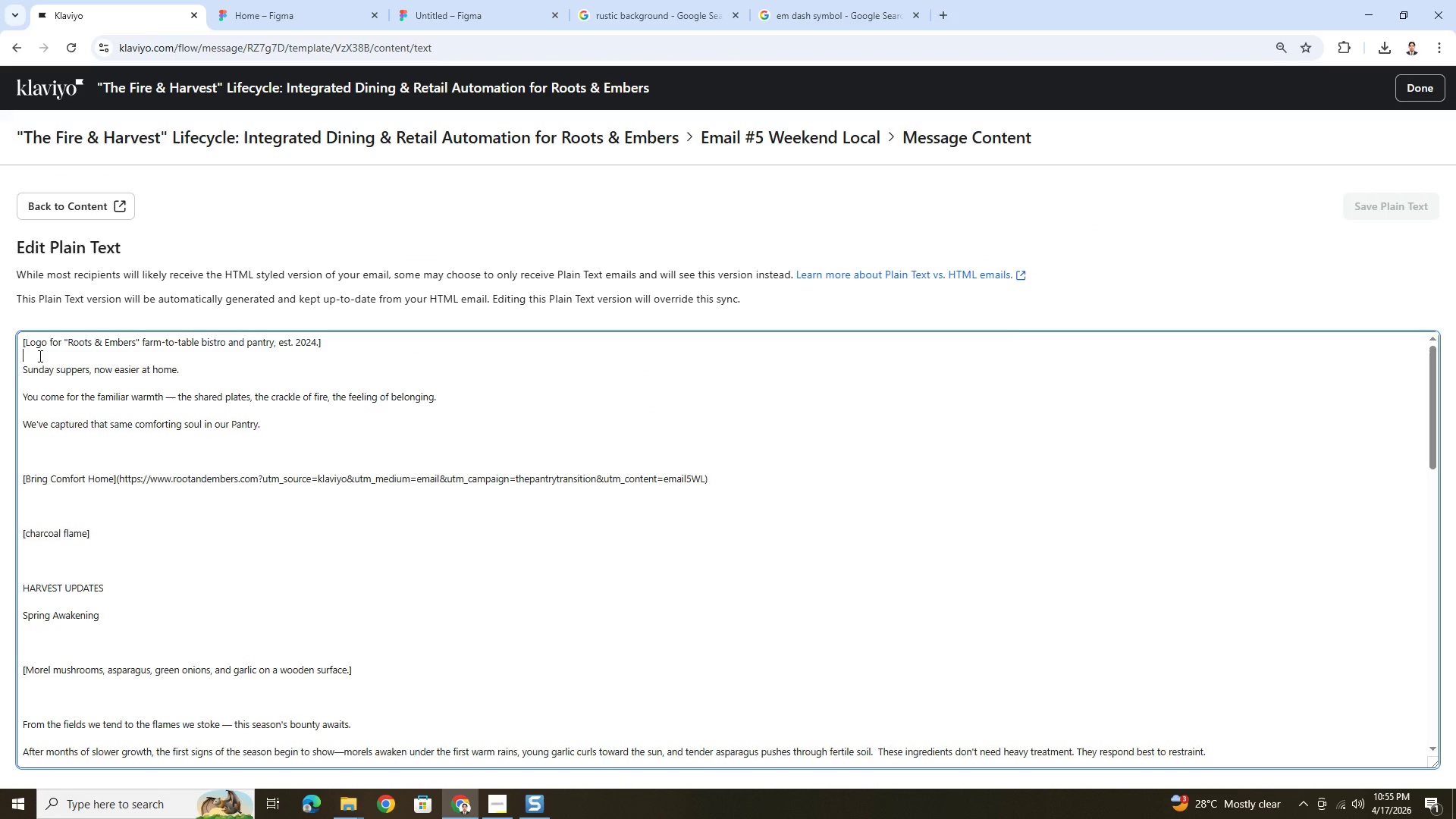 
key(Control+A)
 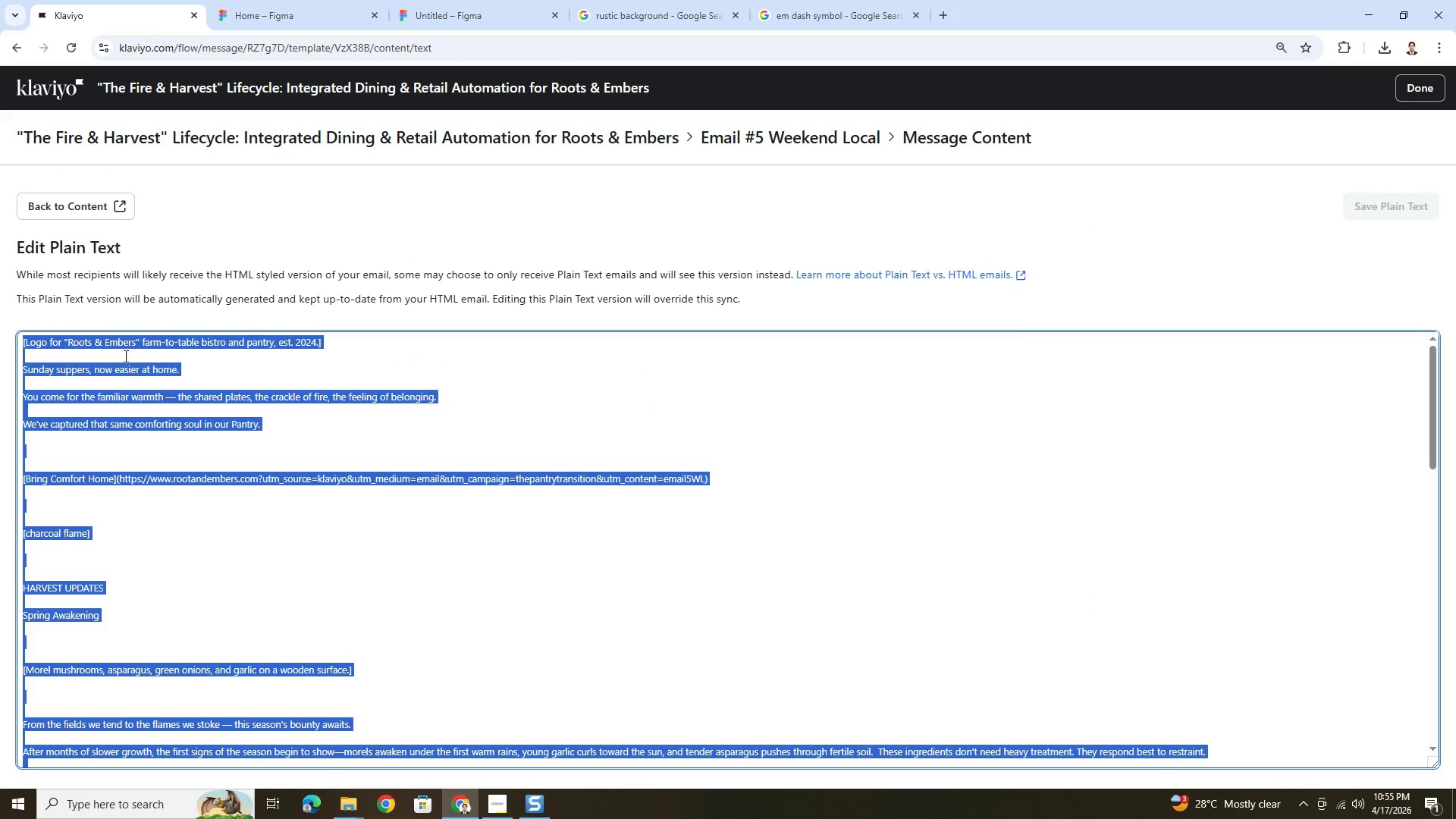 
key(Control+C)
 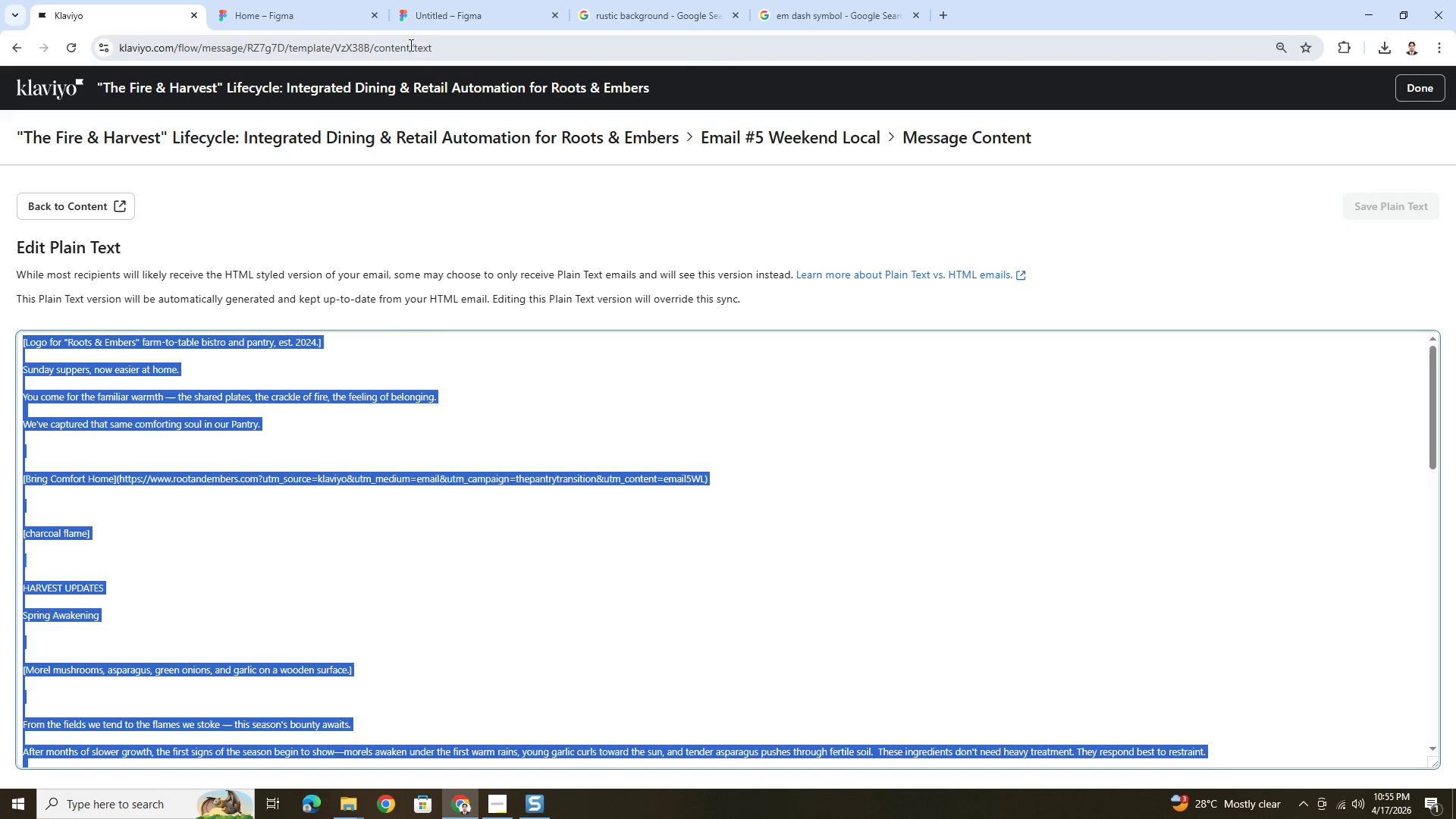 
left_click([450, 14])
 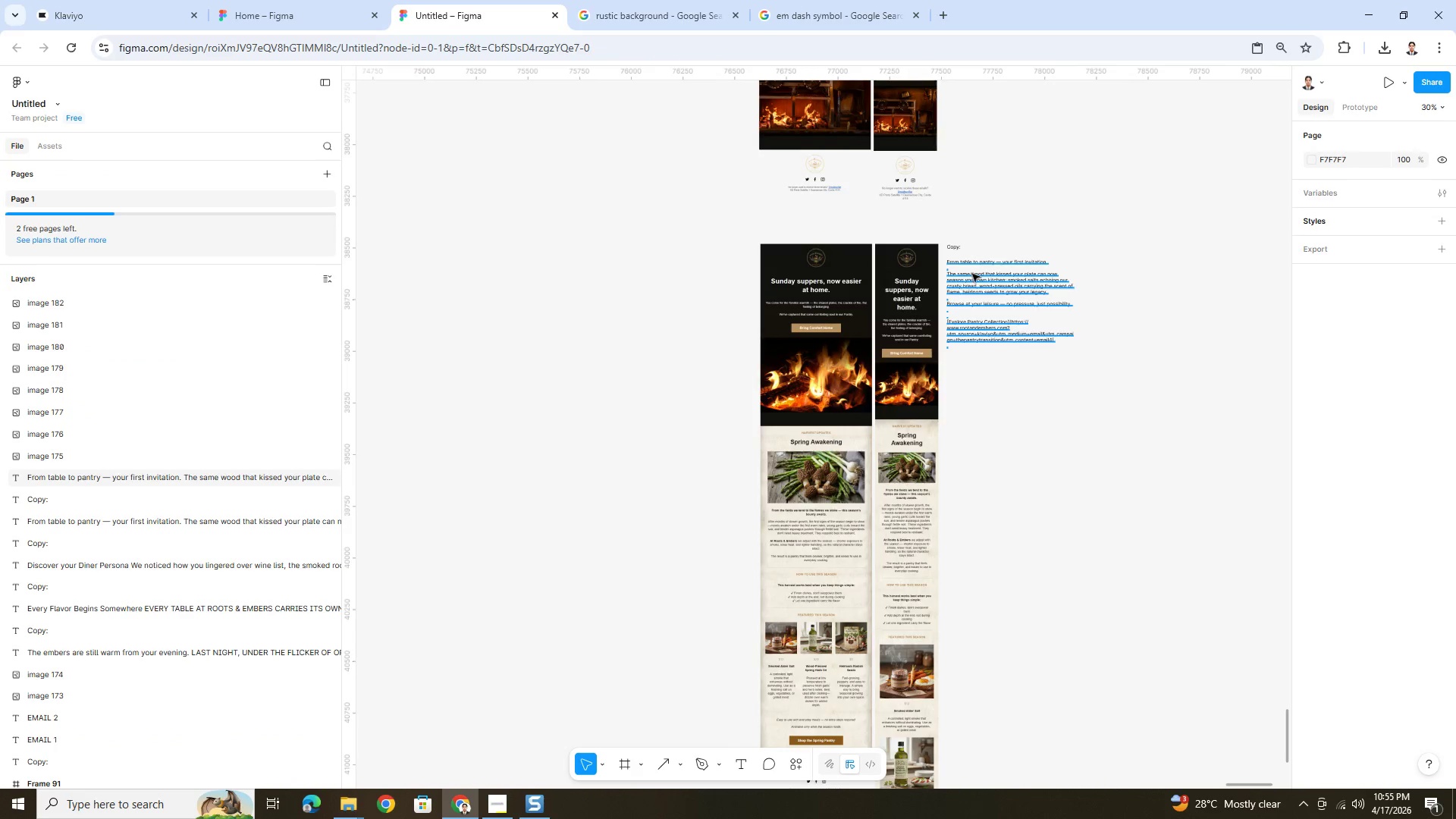 
double_click([972, 274])
 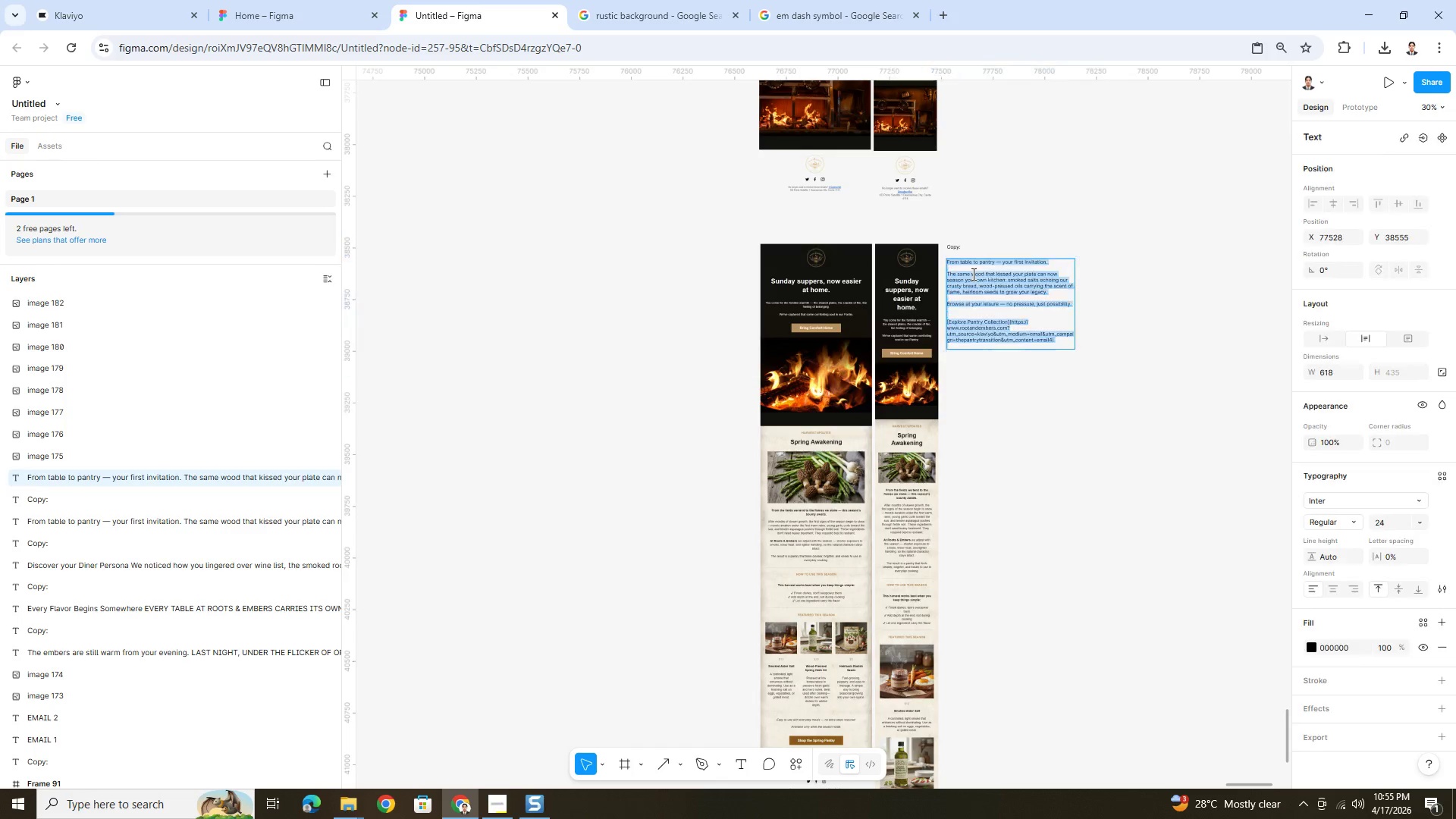 
key(Control+V)
 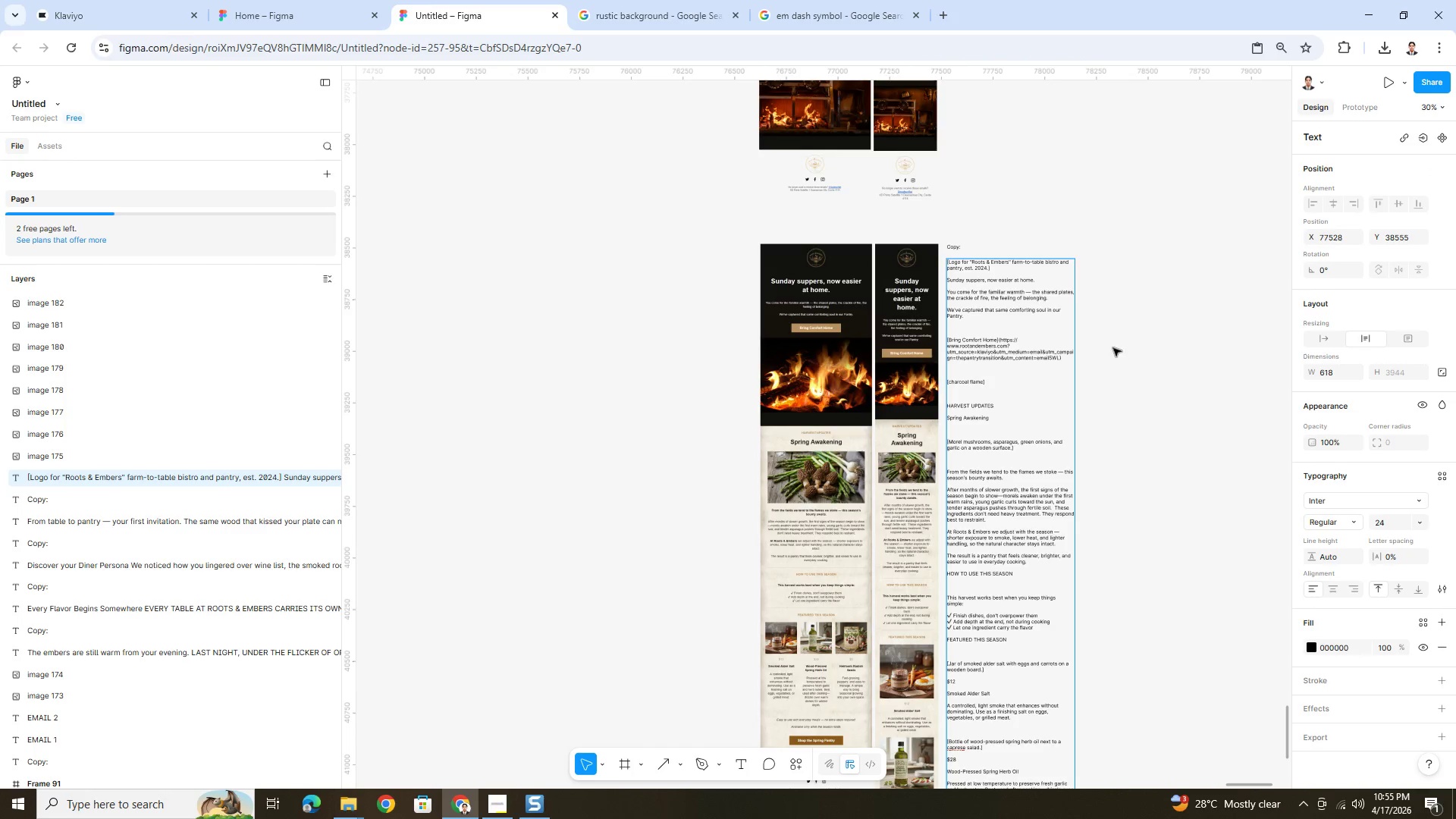 
hold_key(key=ControlLeft, duration=0.53)
scroll: coordinate [1034, 313], scroll_direction: up, amount: 5.0
 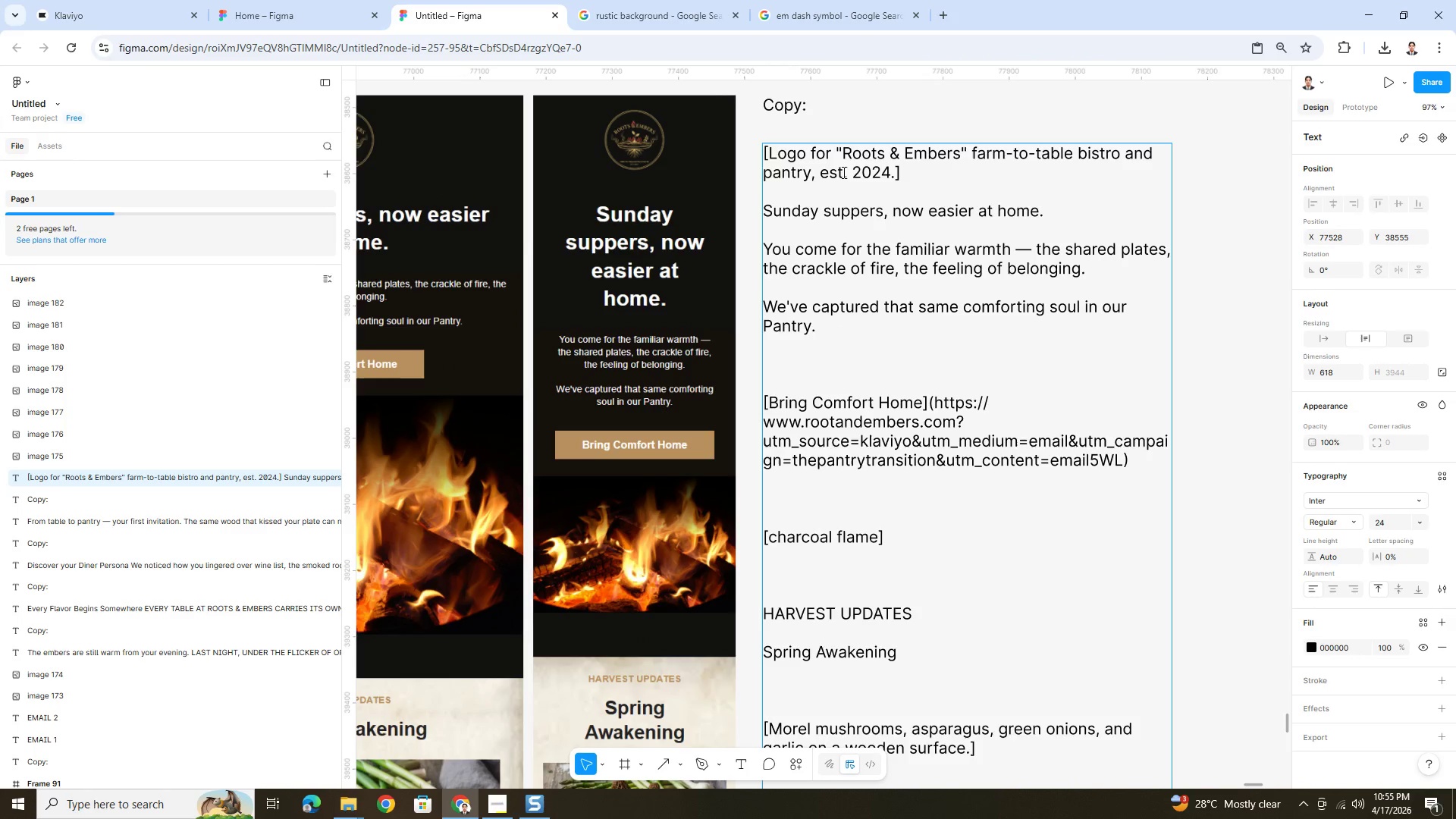 
left_click_drag(start_coordinate=[911, 174], to_coordinate=[752, 155])
 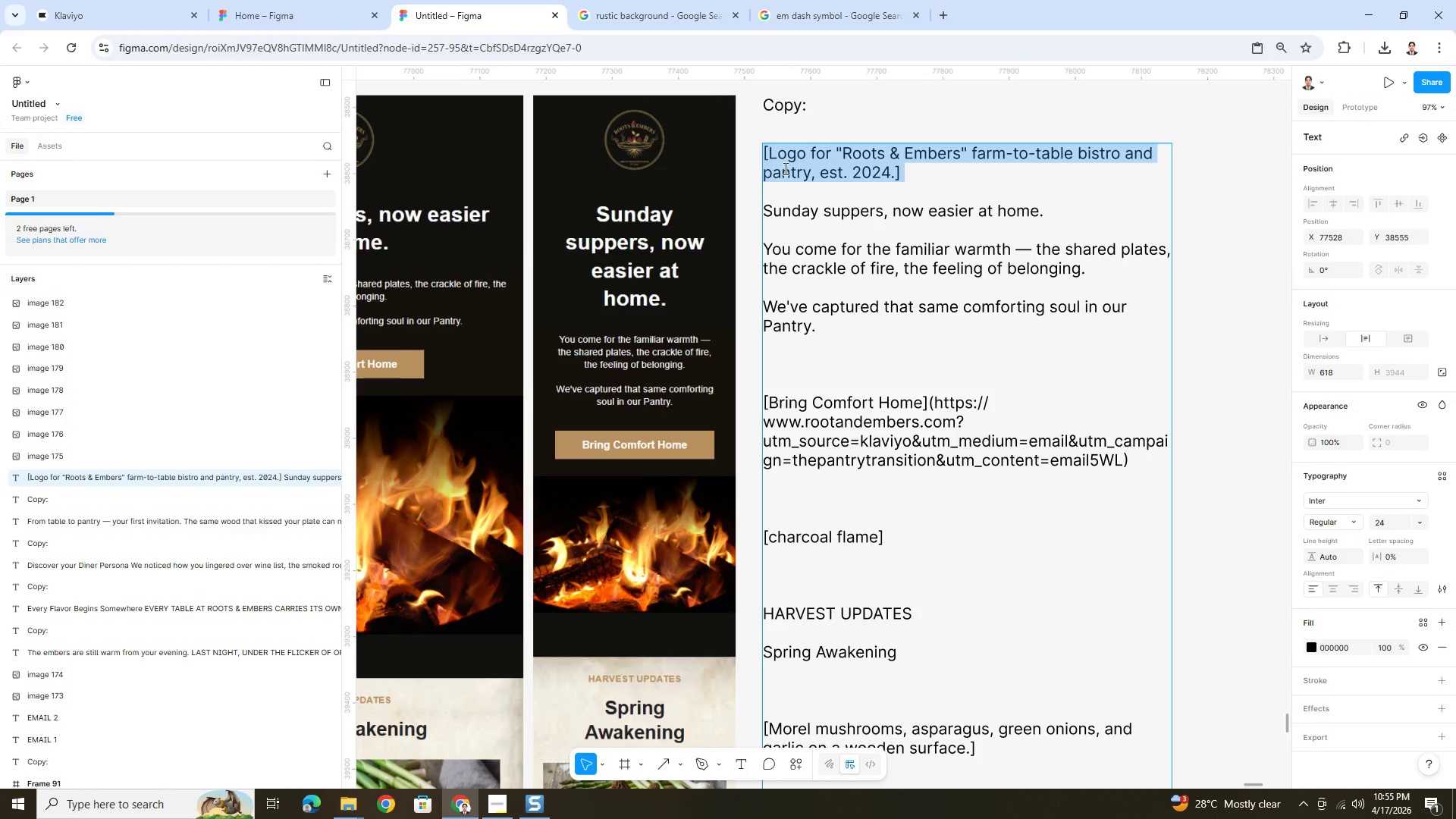 
key(Backspace)
 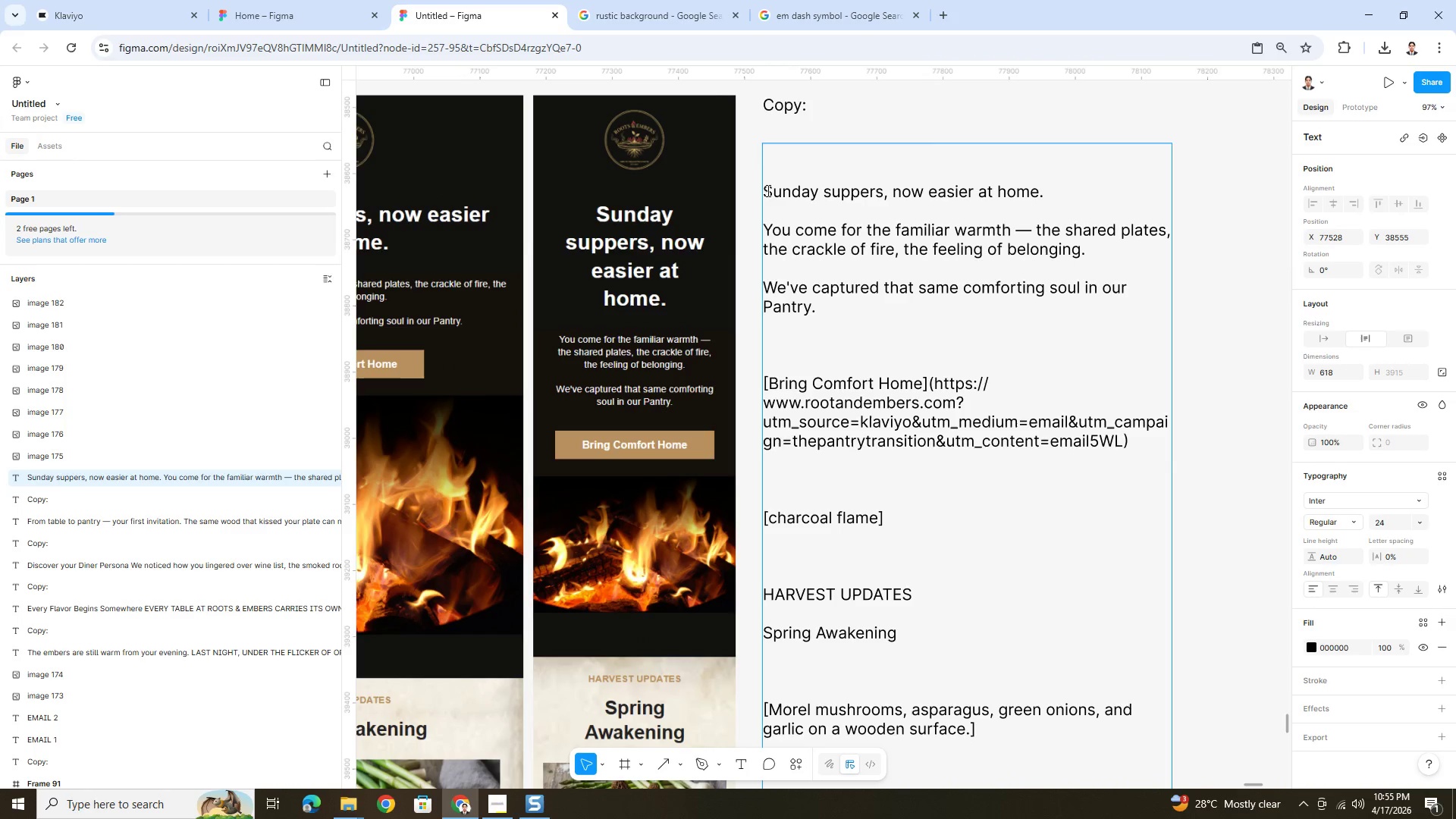 
left_click([767, 190])
 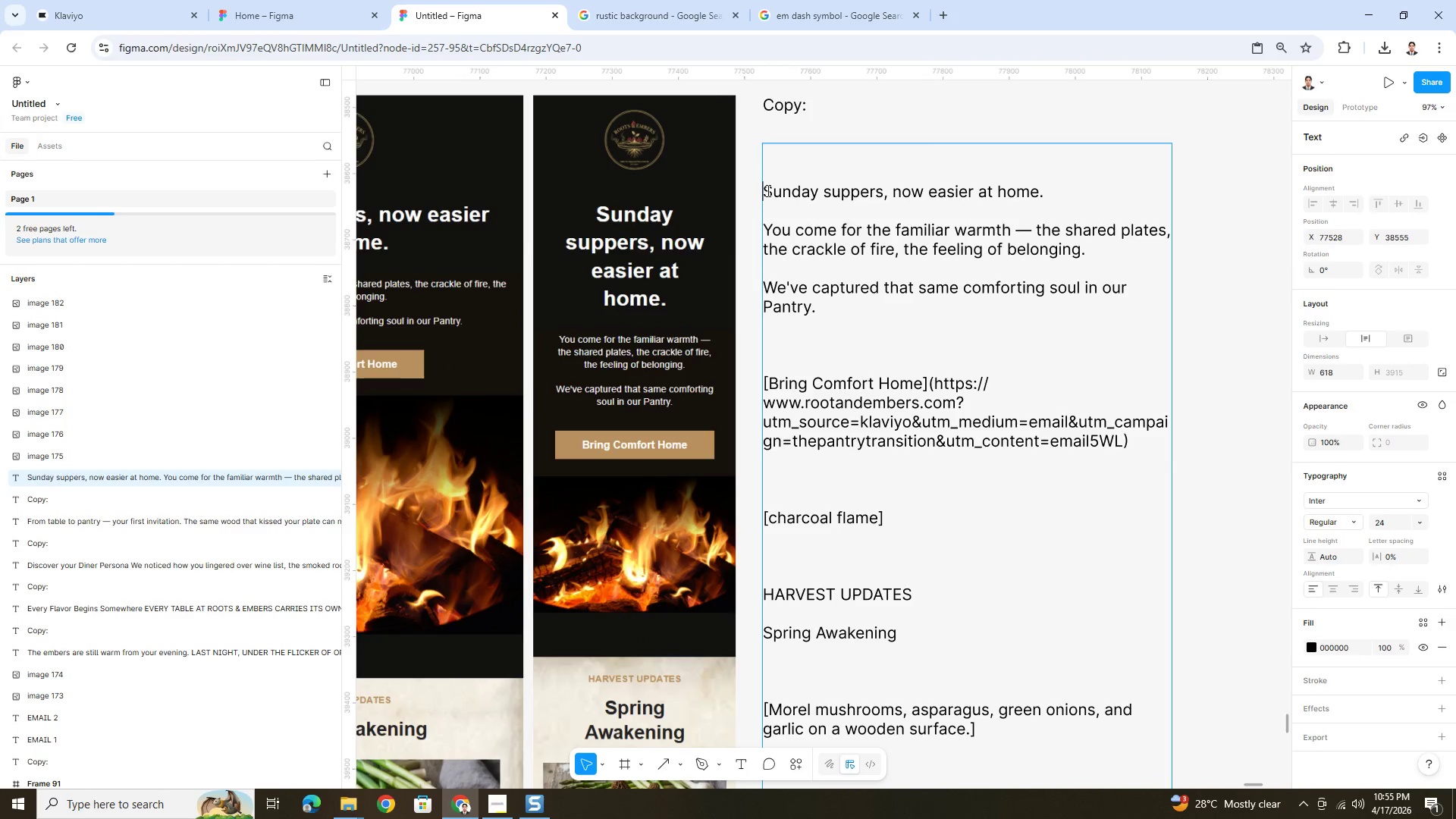 
key(Backspace)
 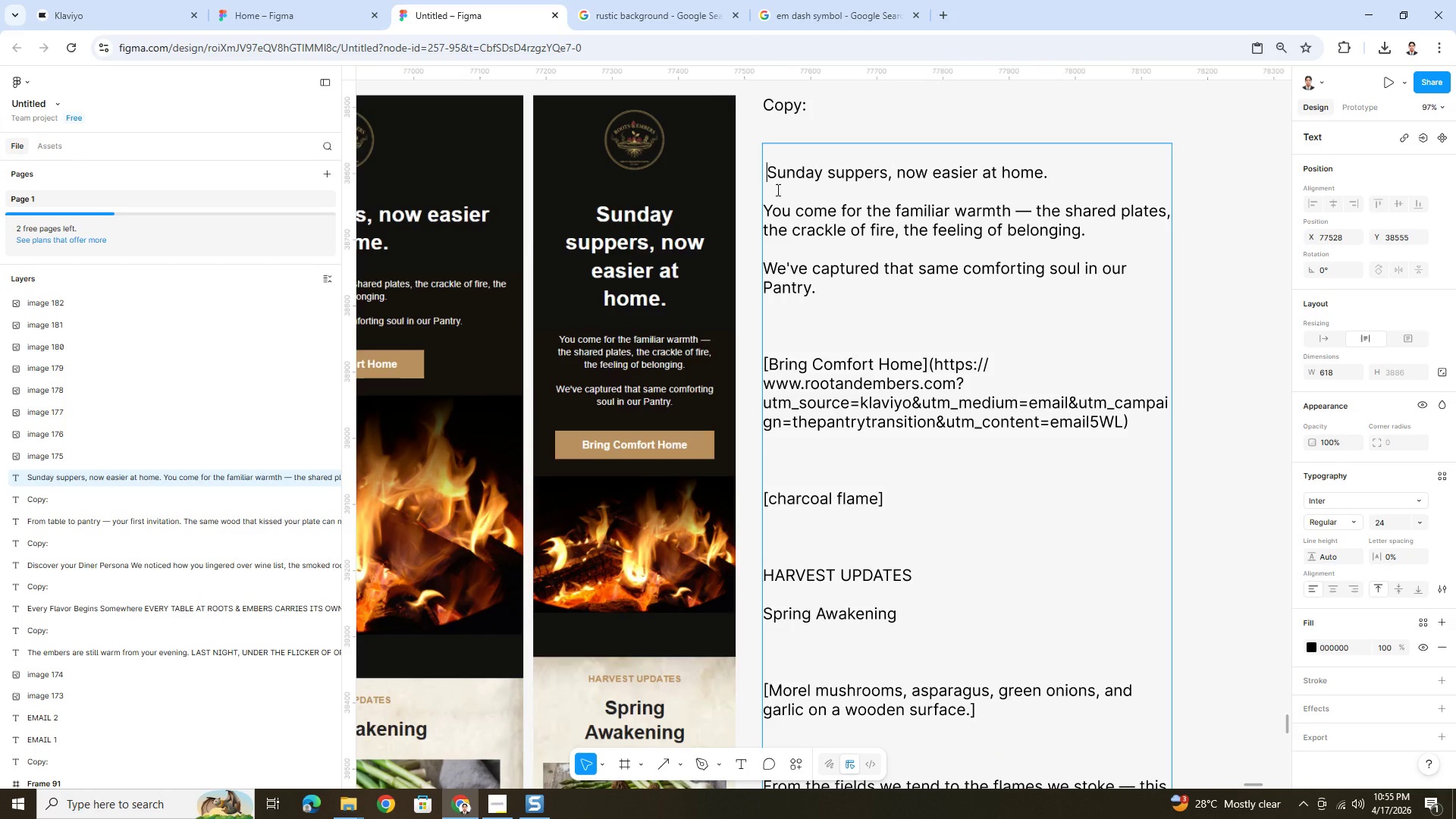 
key(Backspace)
 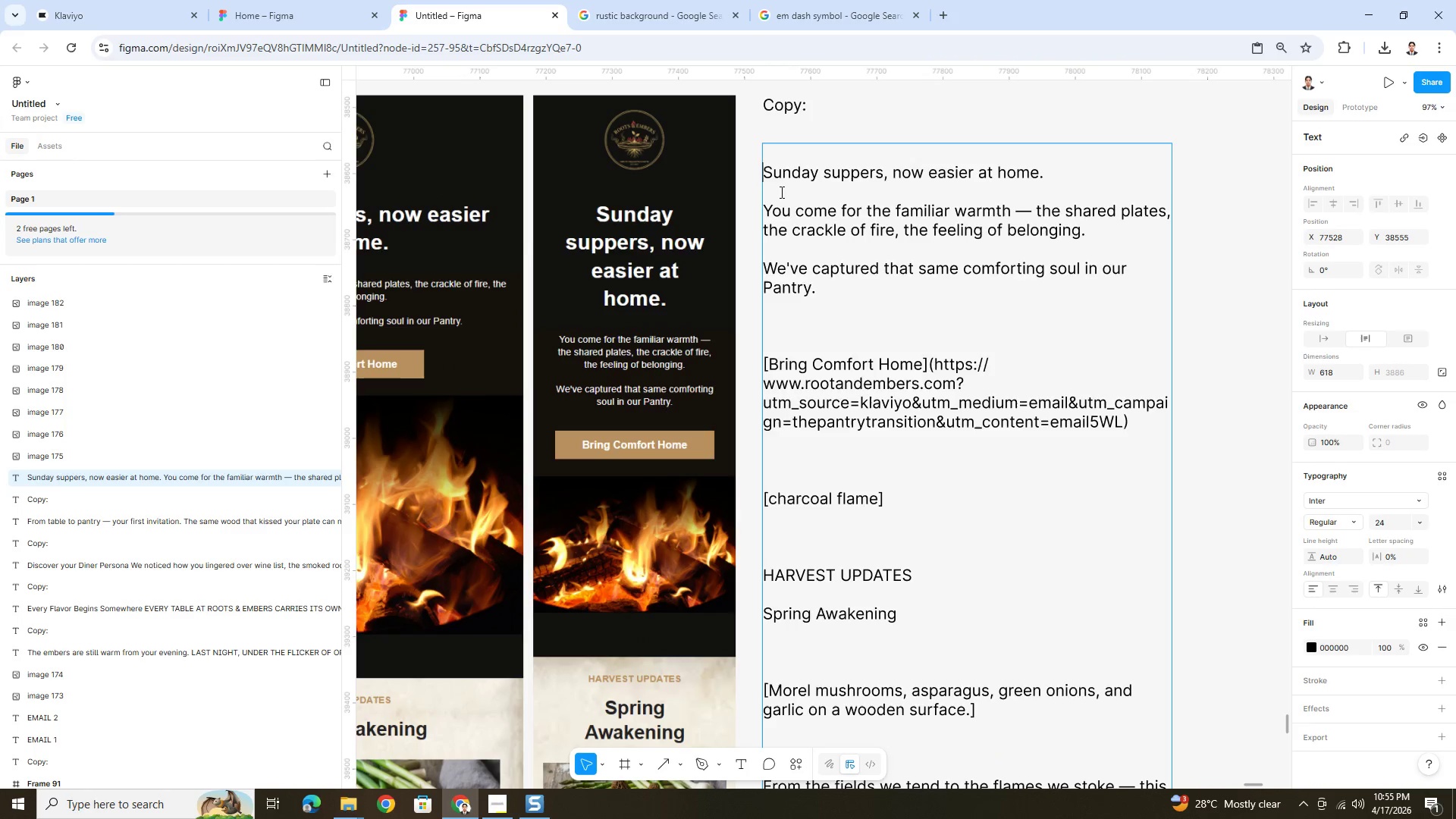 
key(Backspace)
 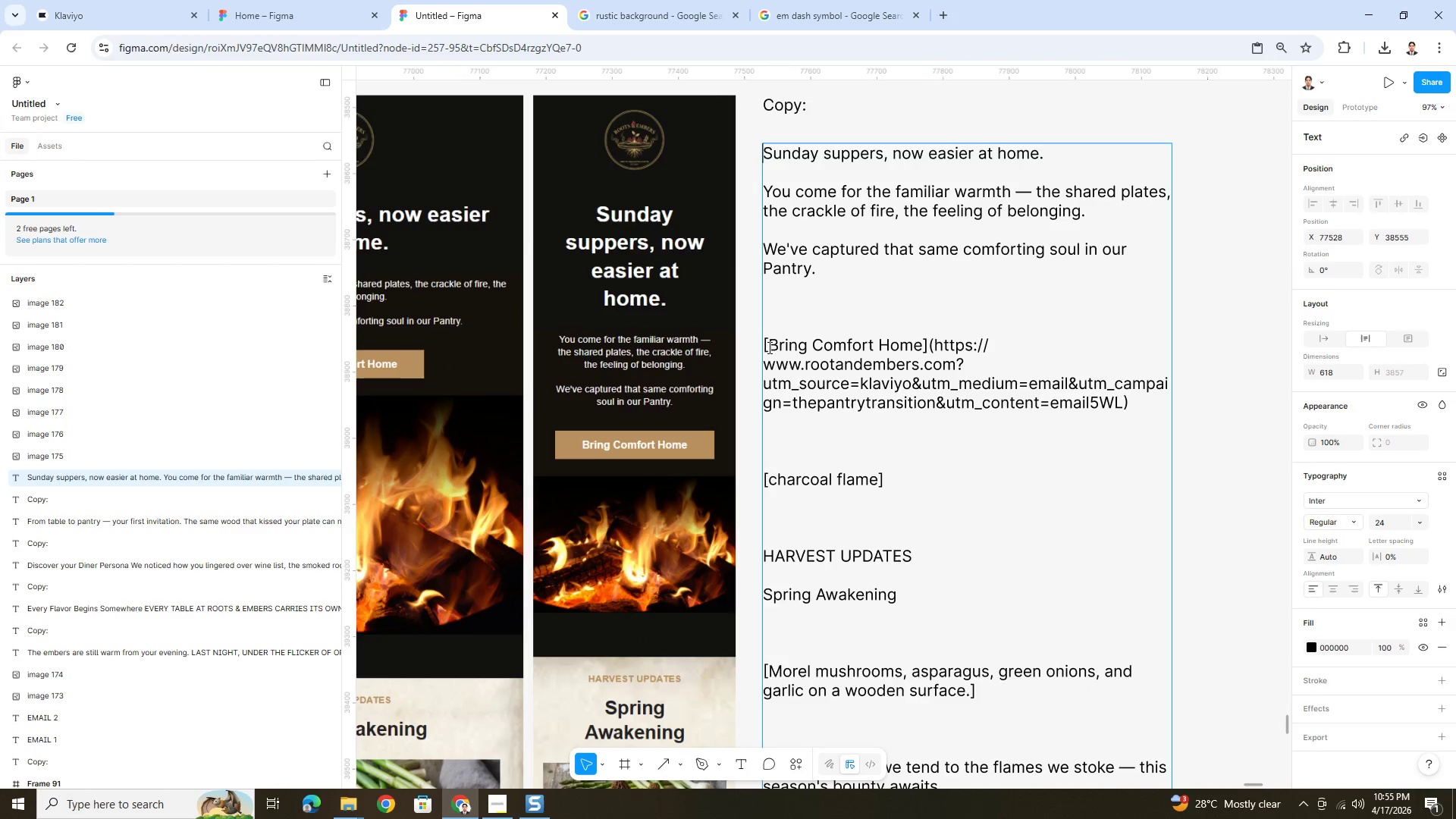 
left_click([767, 346])
 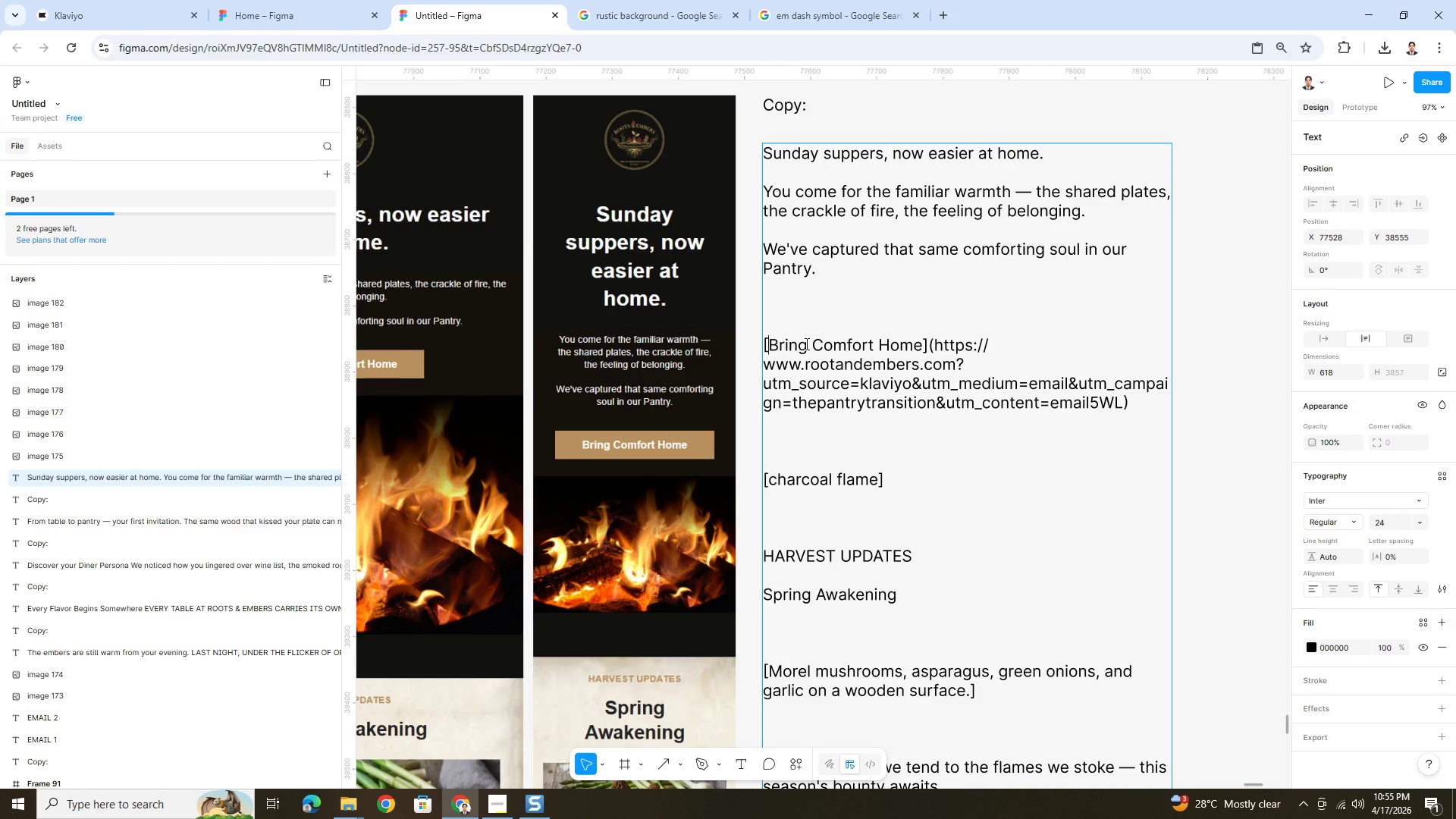 
key(ArrowLeft)
 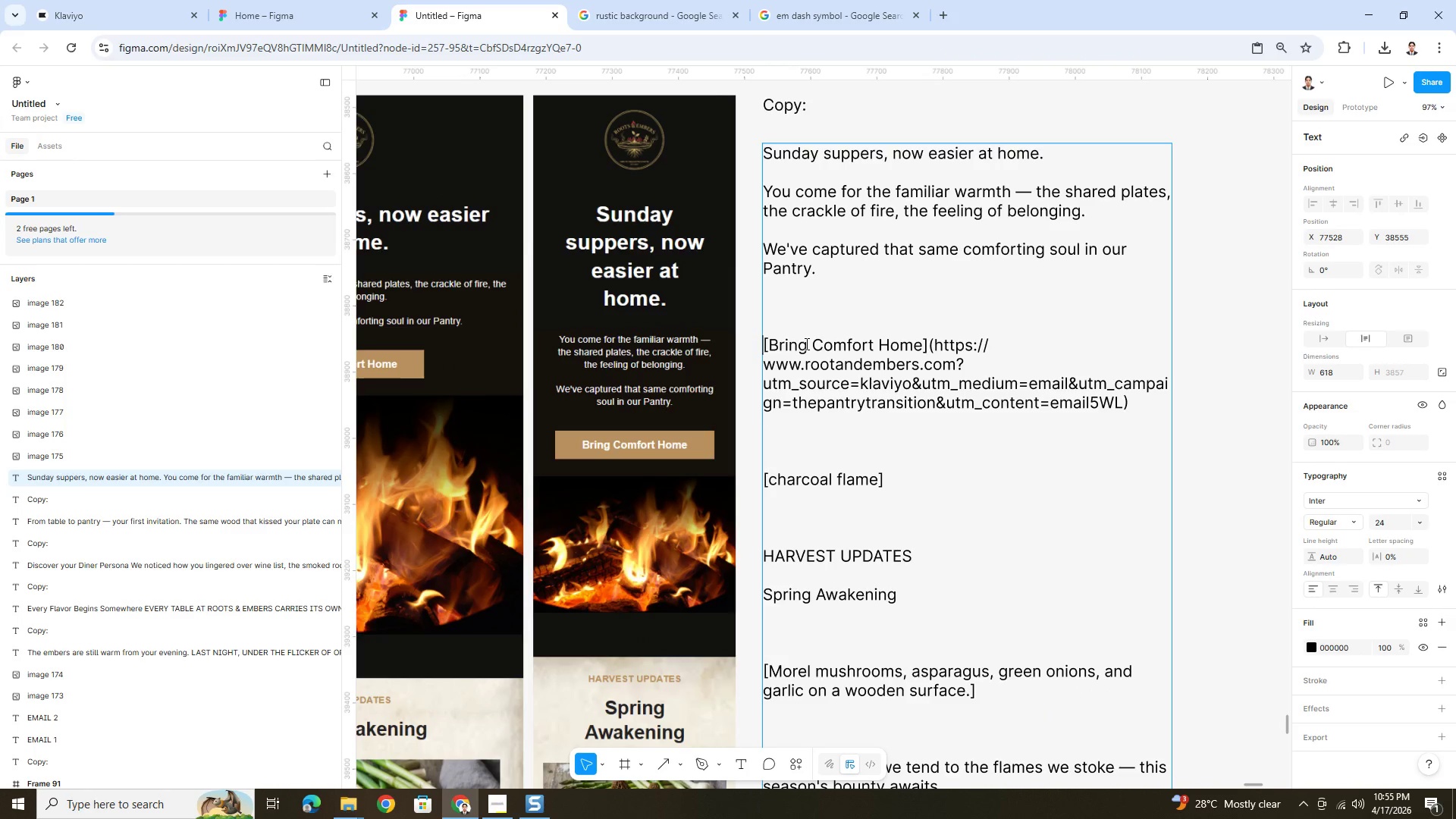 
key(Backspace)
 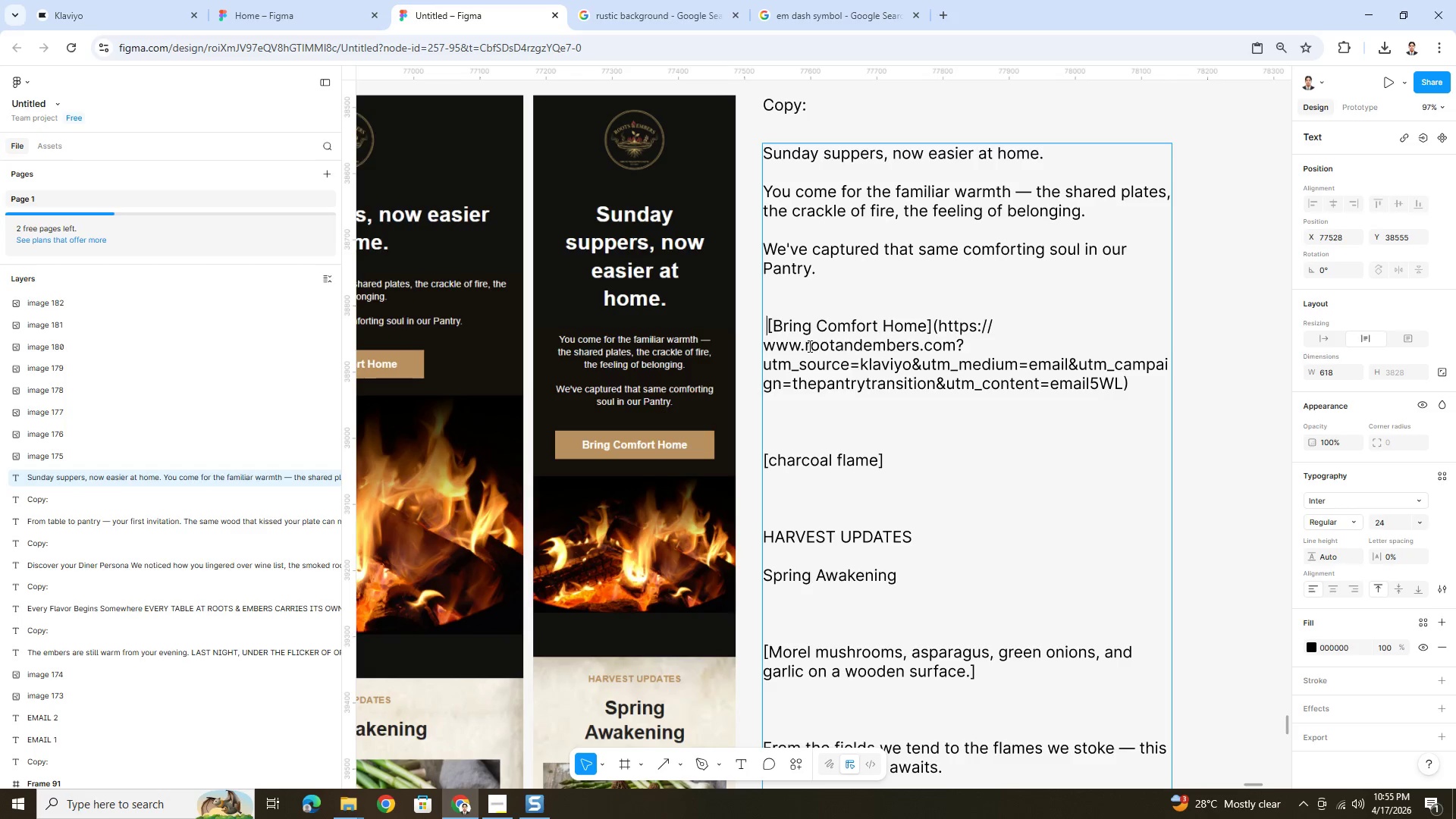 
key(Backspace)
 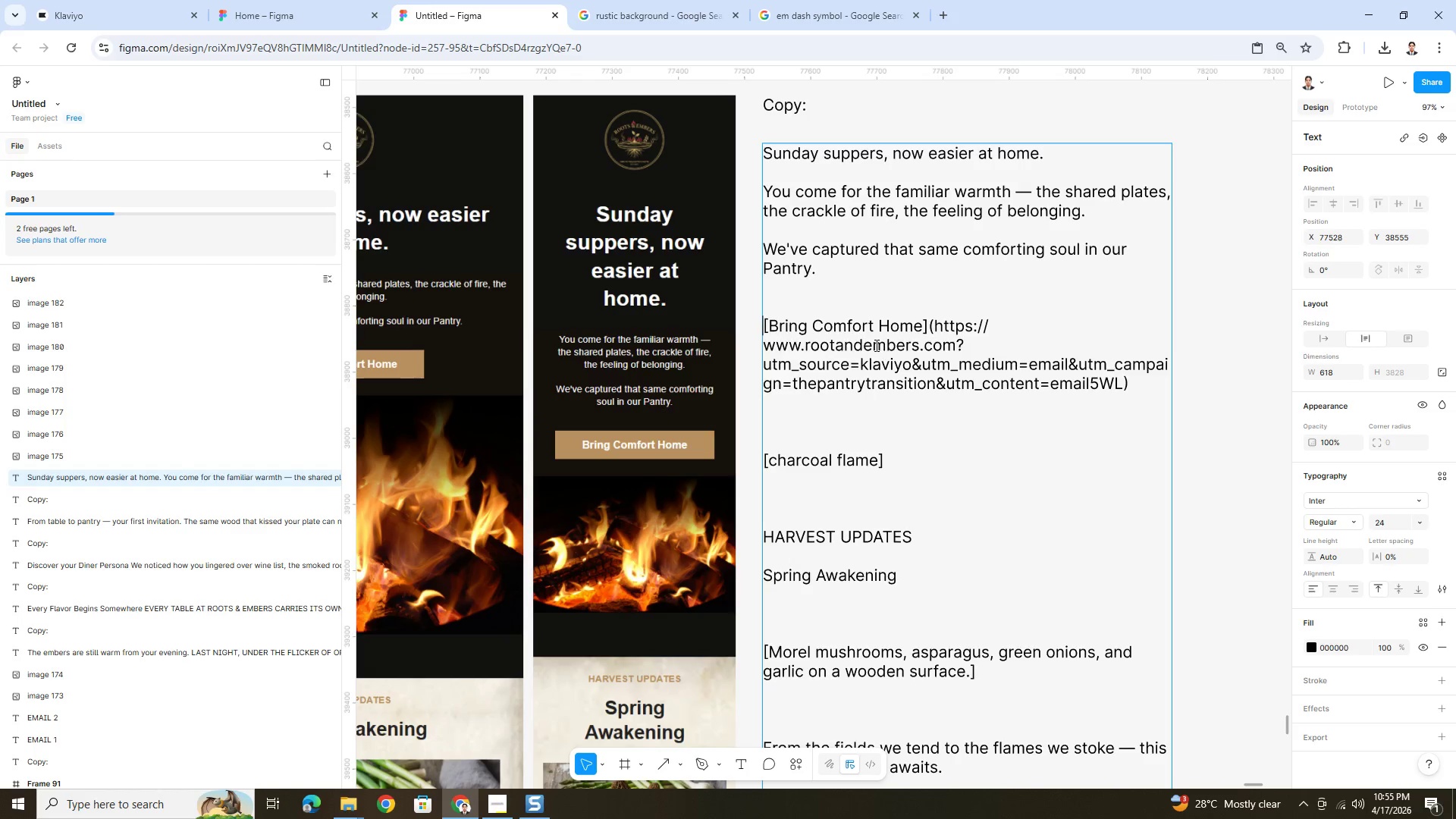 
key(Backspace)
 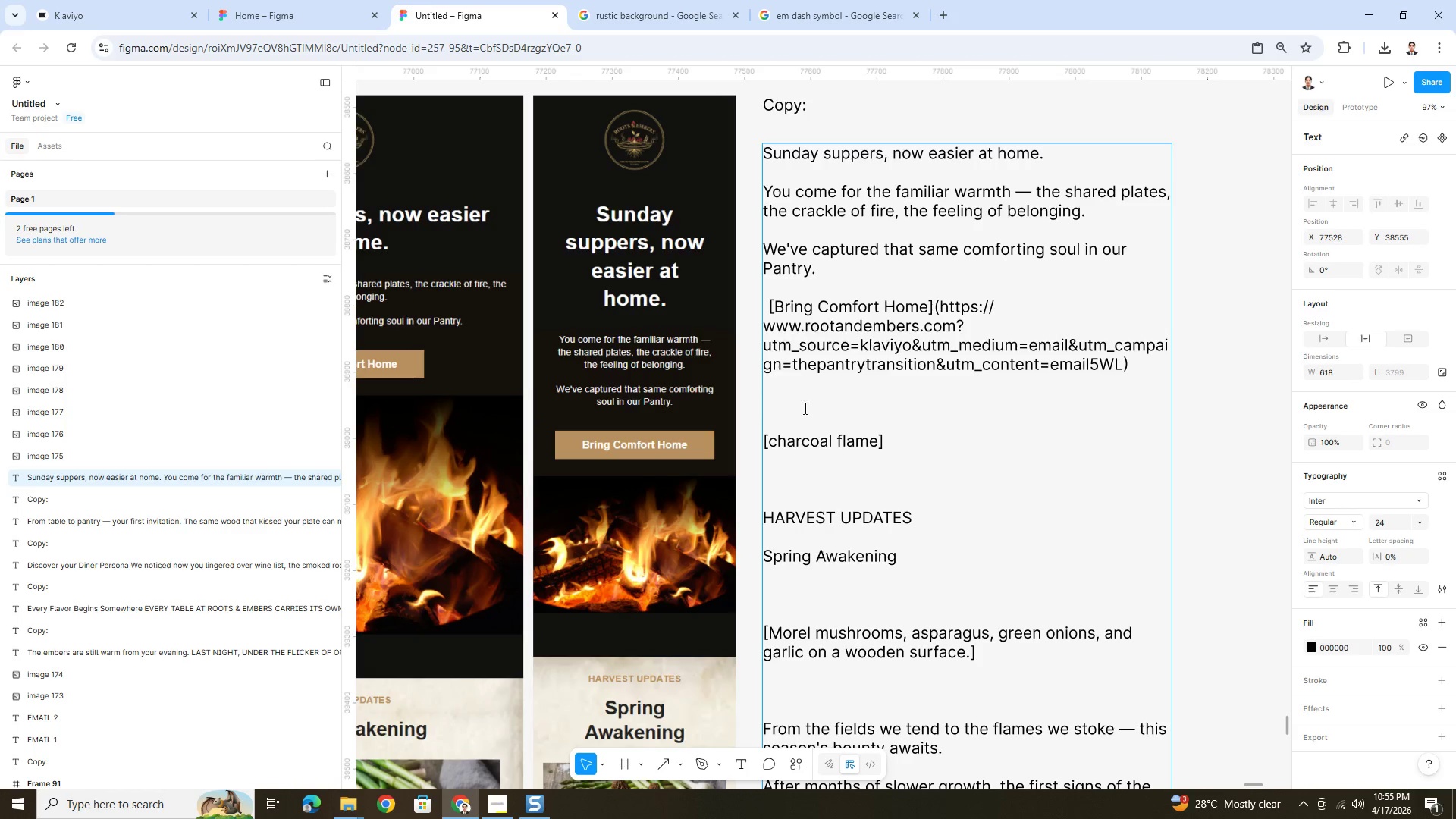 
left_click_drag(start_coordinate=[916, 447], to_coordinate=[759, 439])
 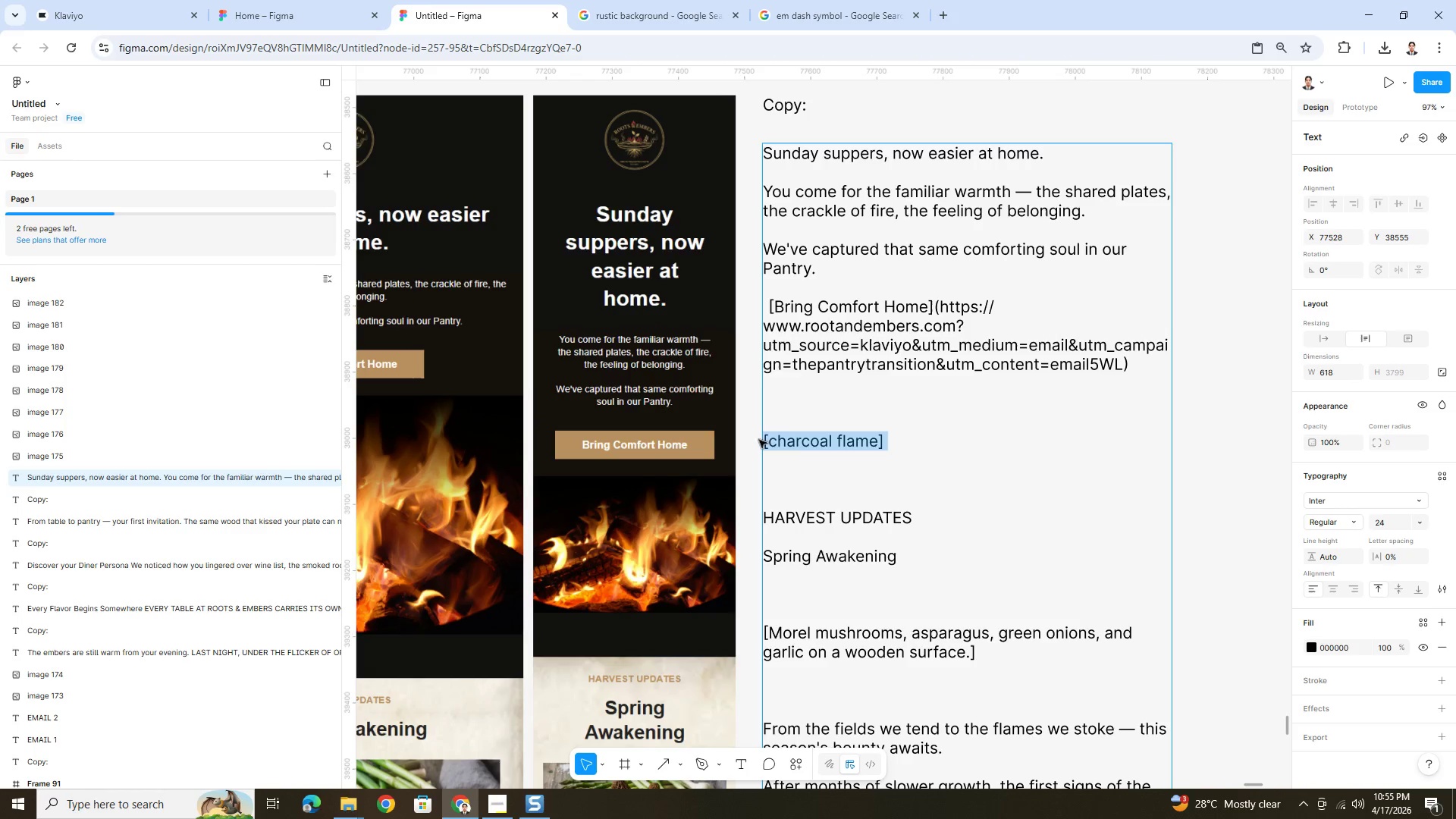 
key(Backspace)
 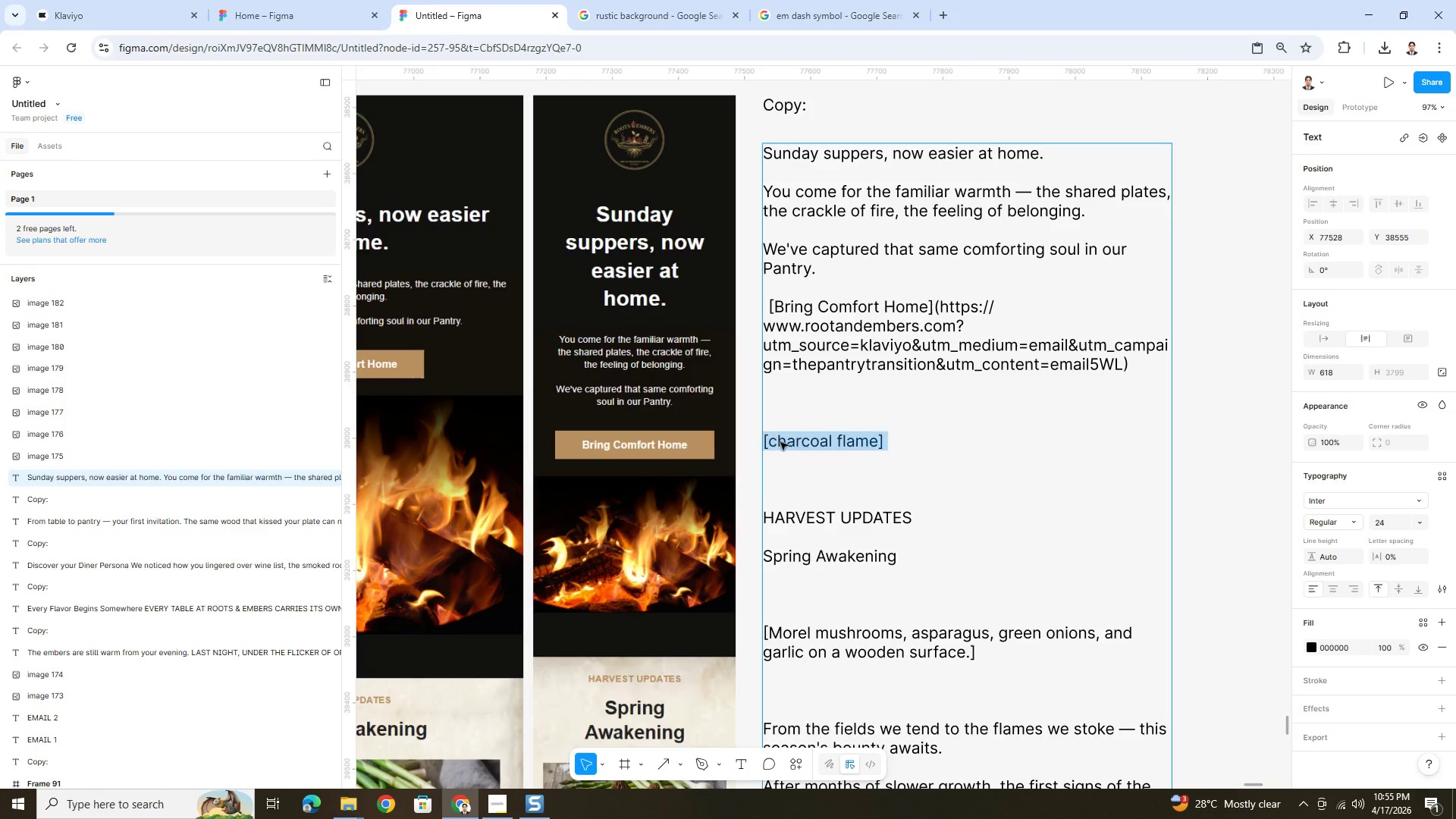 
key(Backspace)
 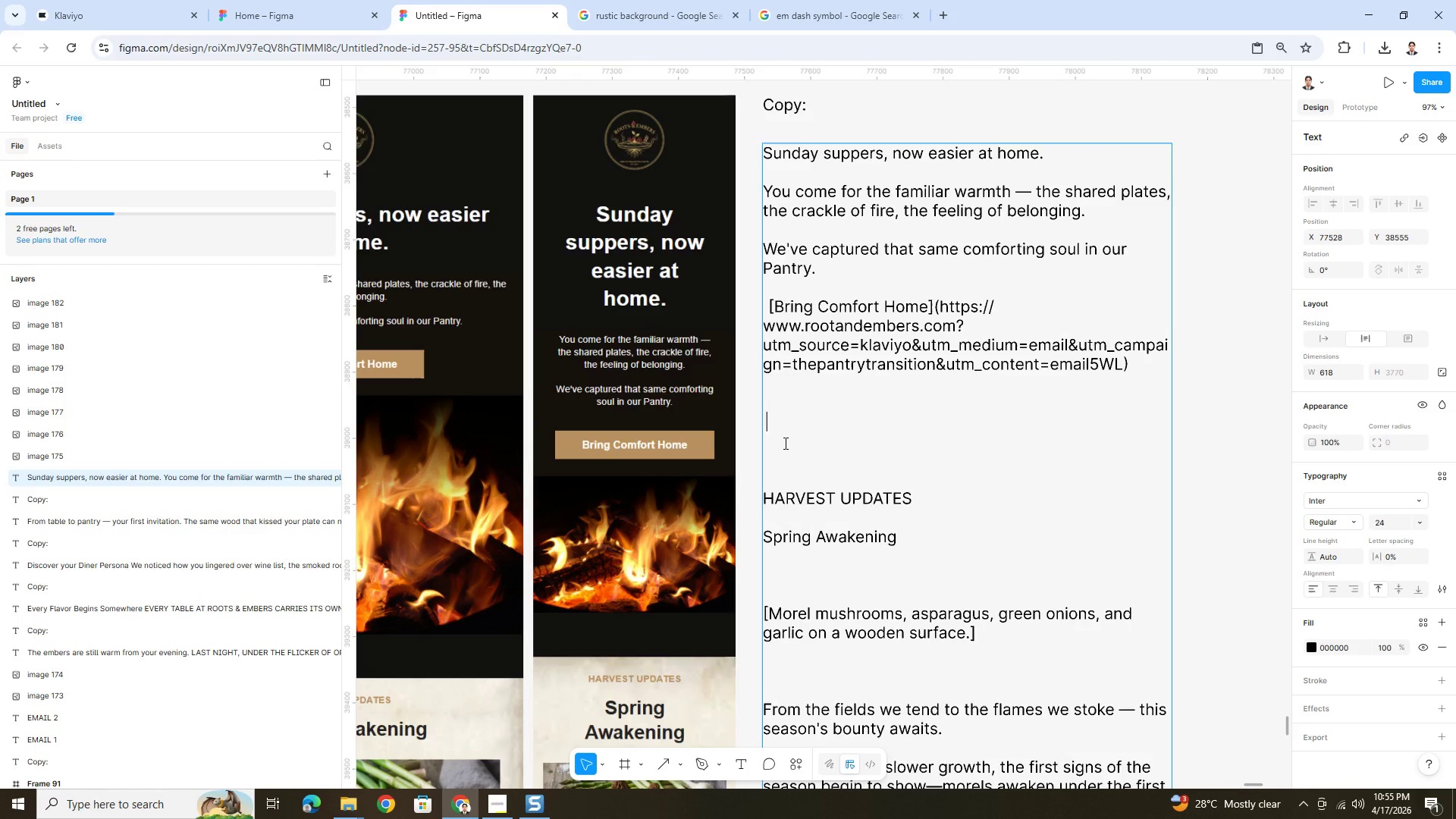 
key(Backspace)
 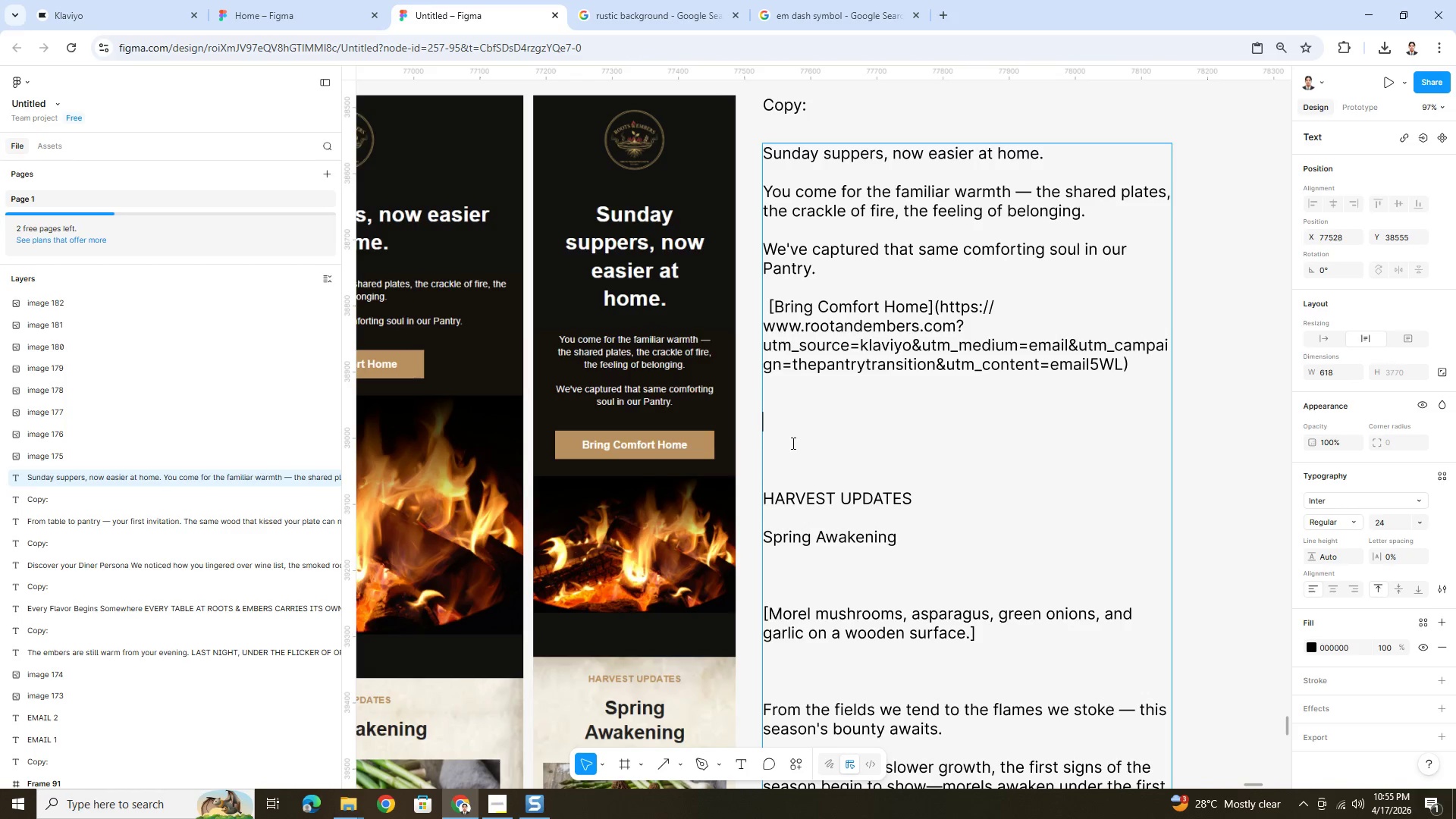 
key(Backspace)
 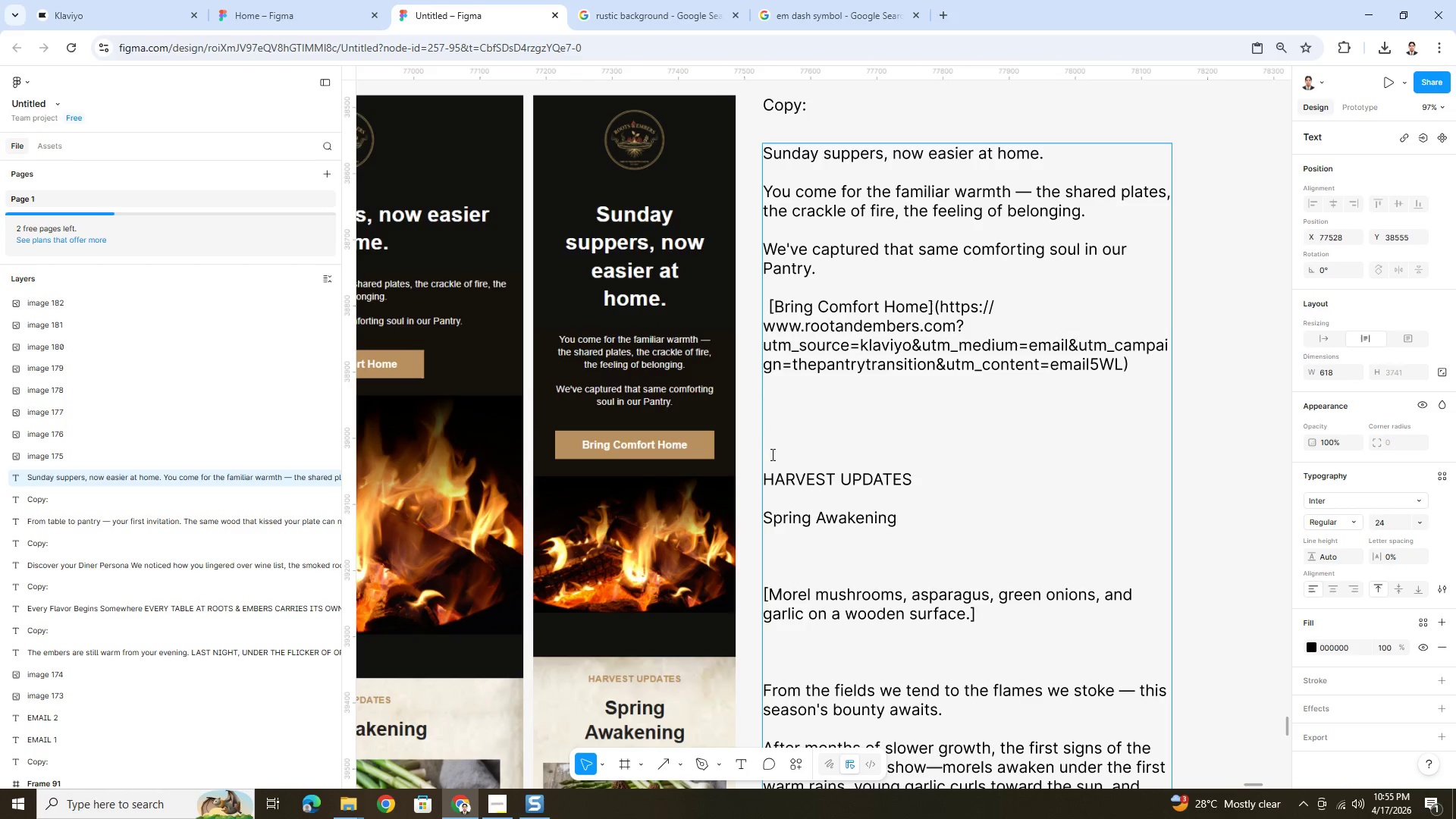 
left_click([772, 448])
 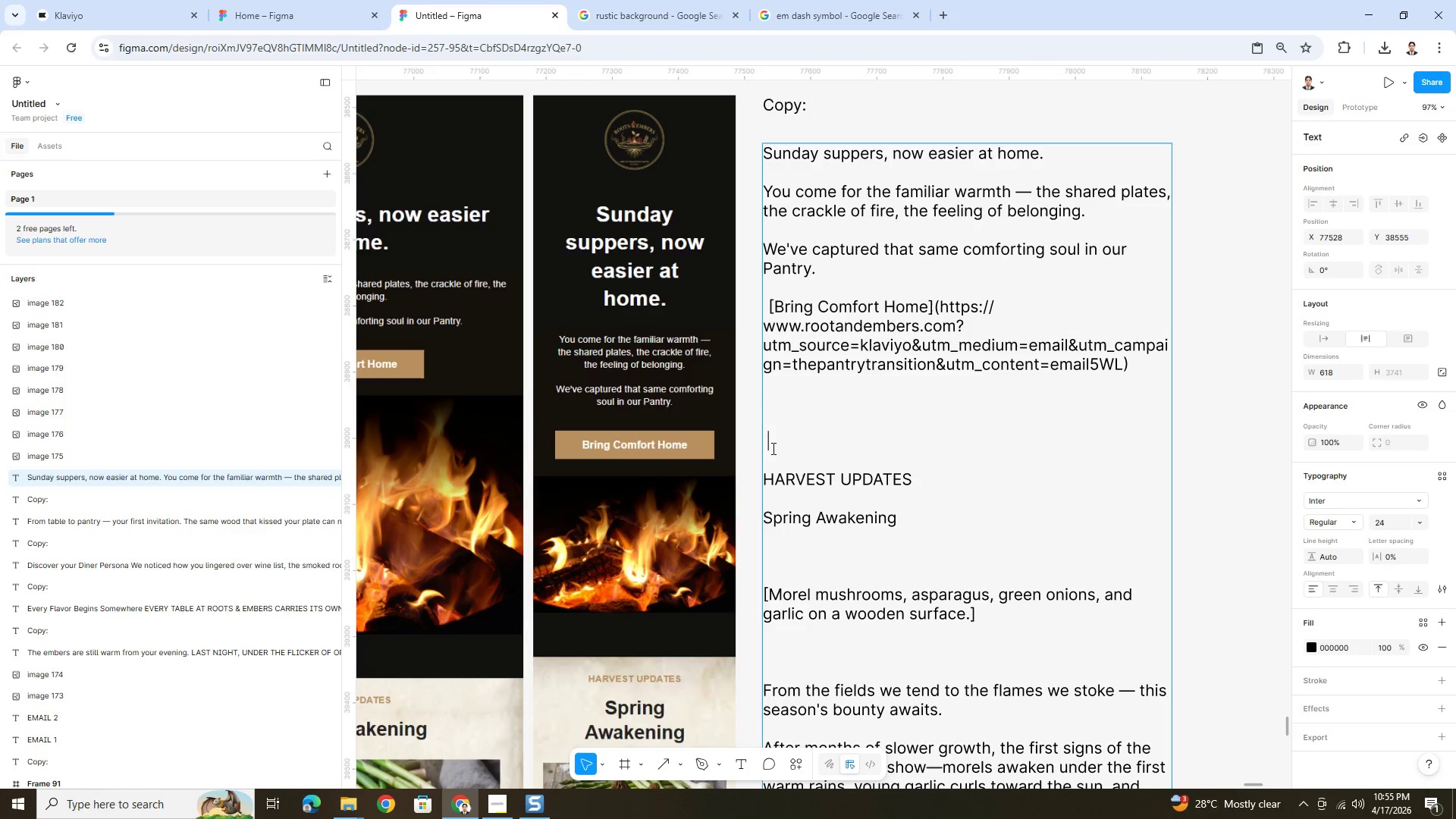 
key(Backspace)
 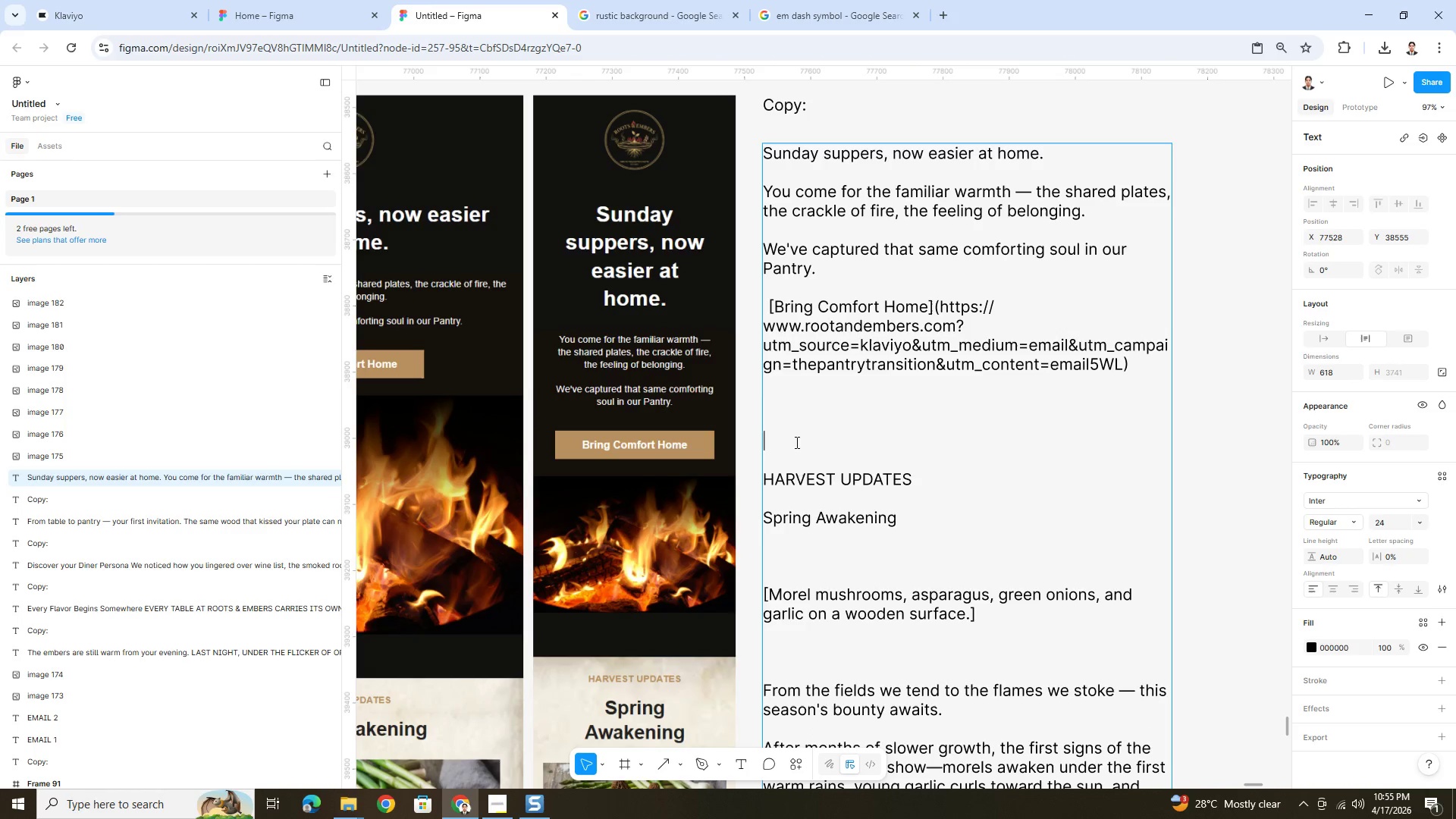 
key(Backspace)
 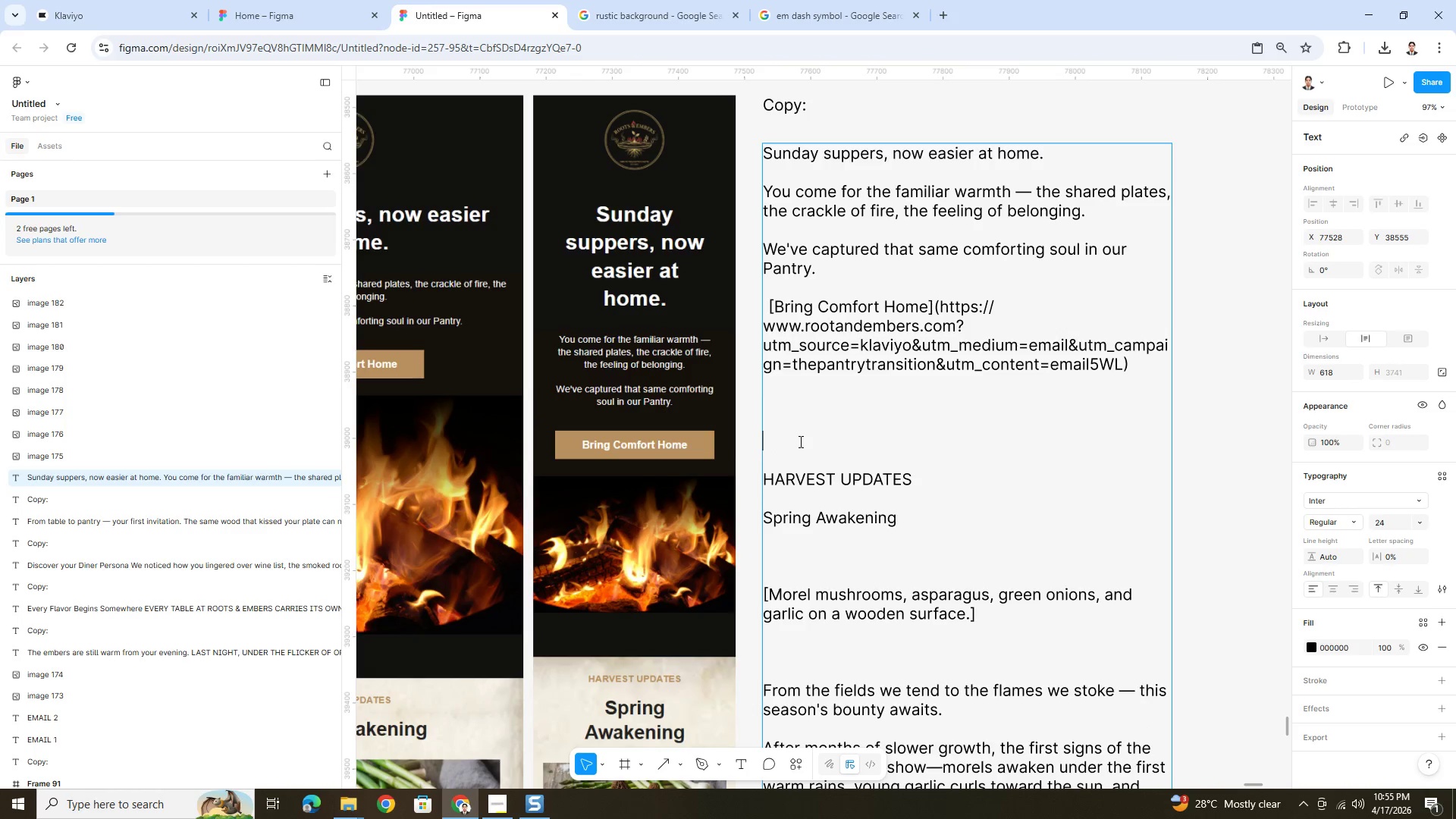 
key(Backspace)
 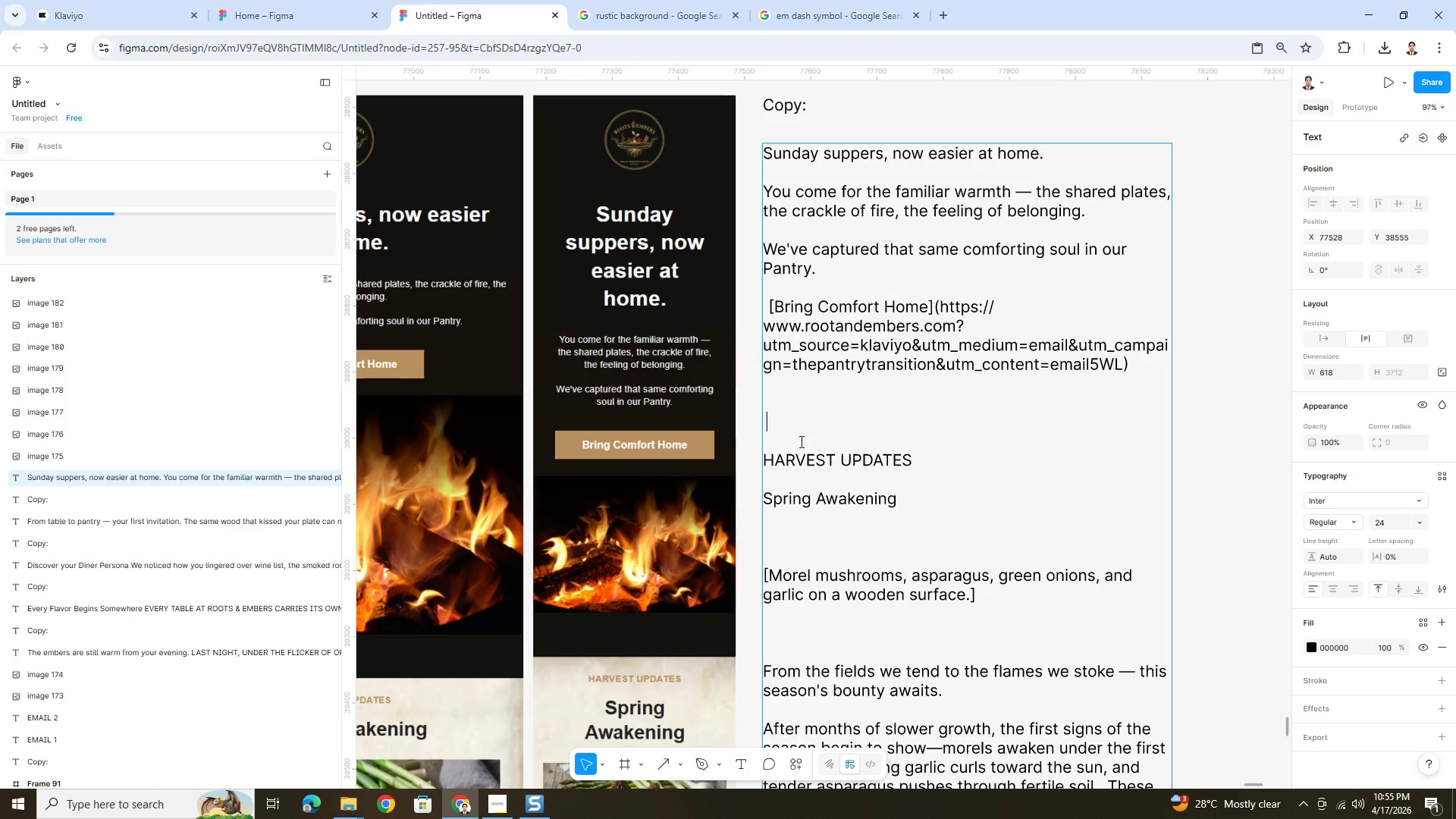 
key(Backspace)
 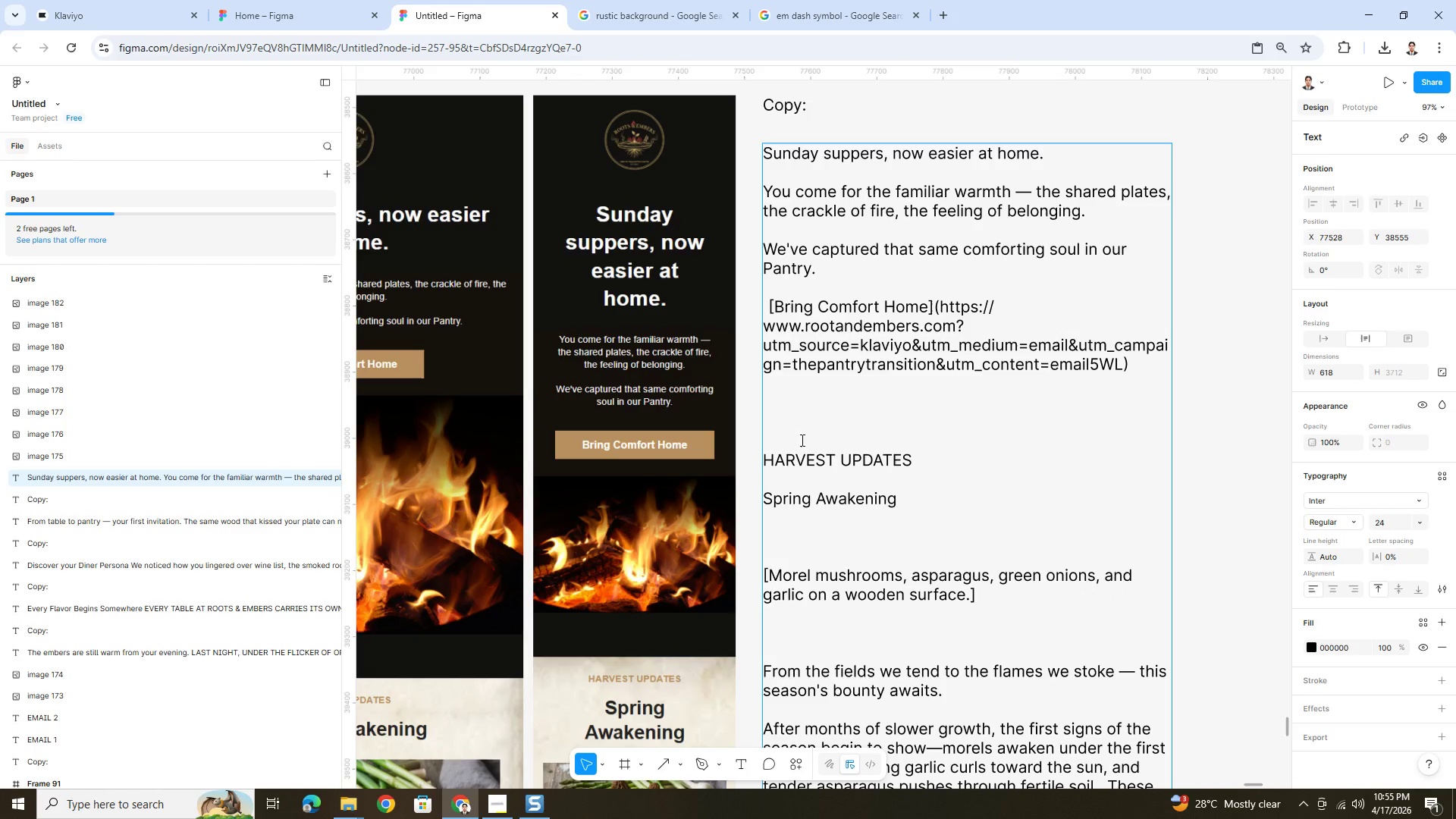 
key(Backspace)
 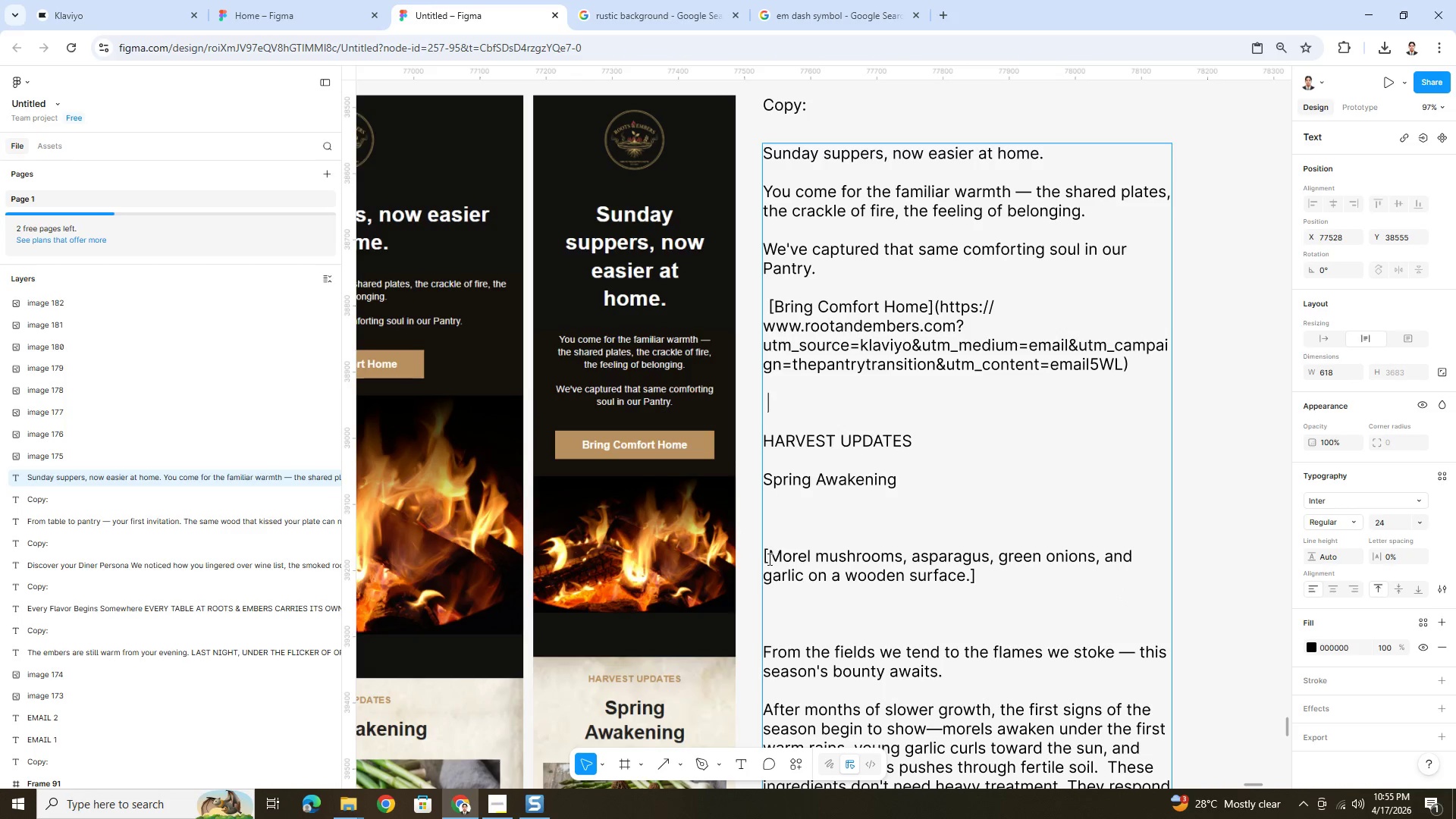 
left_click([764, 558])
 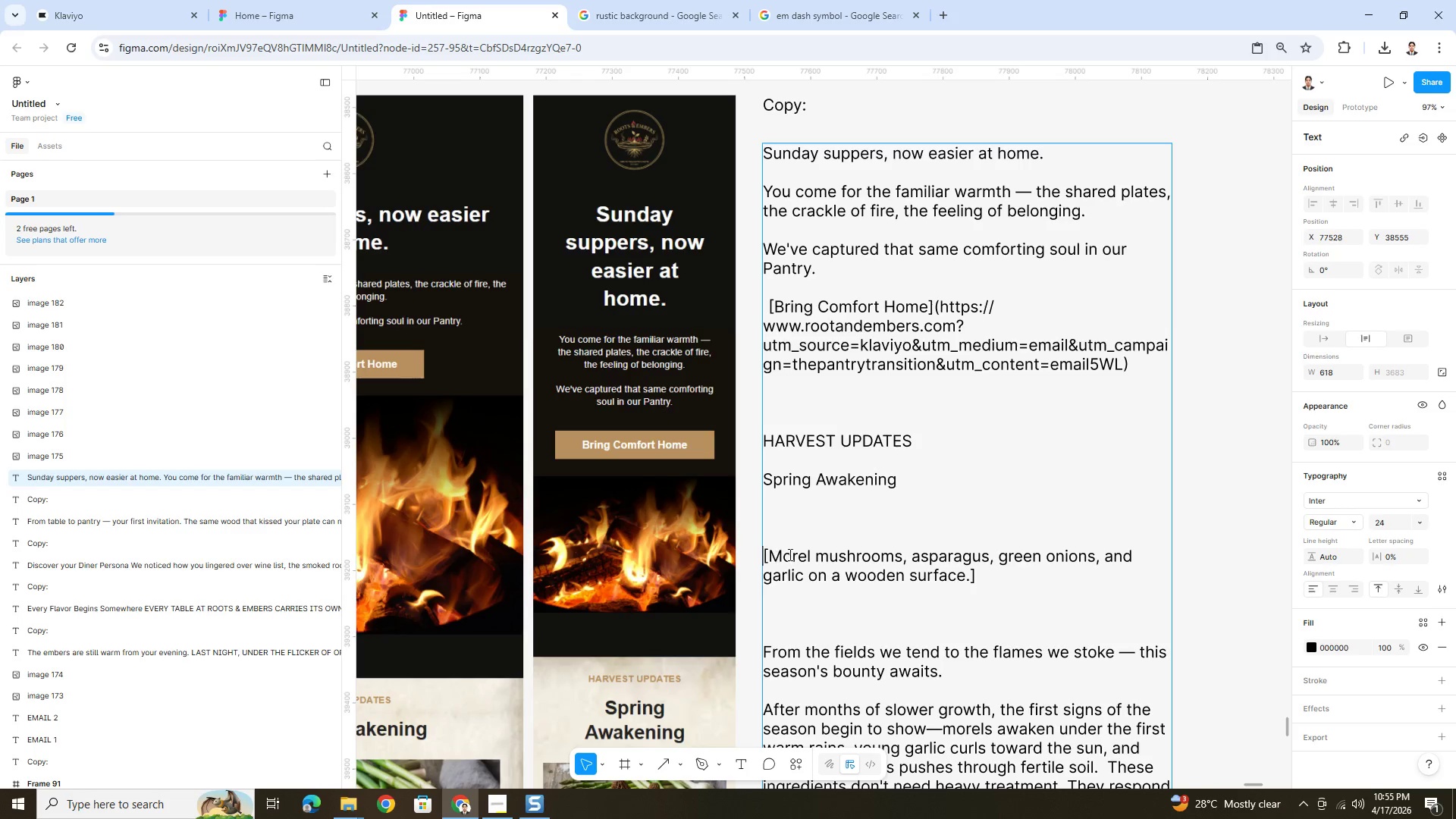 
key(Backspace)
 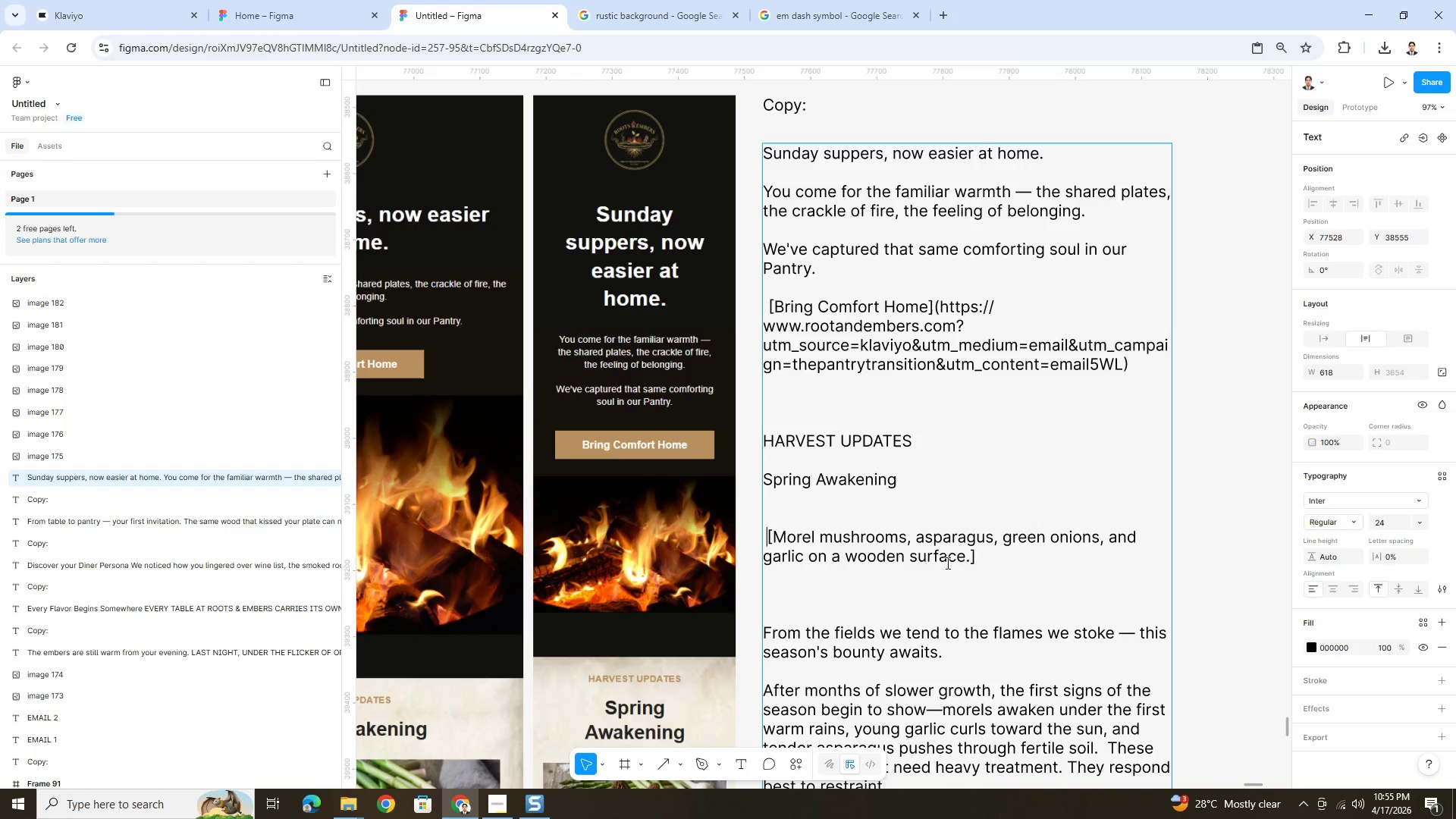 
left_click_drag(start_coordinate=[987, 559], to_coordinate=[762, 534])
 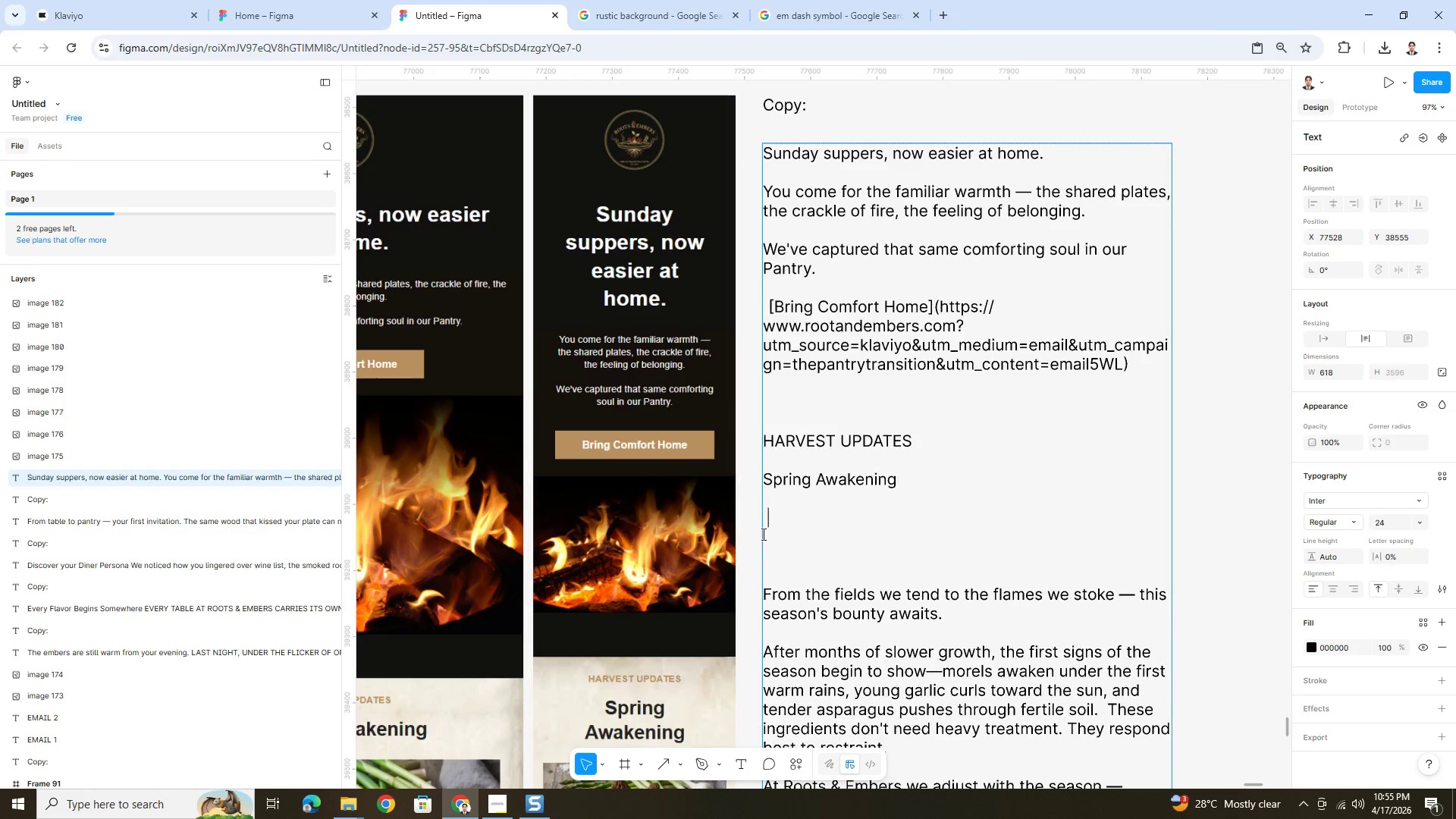 
key(Backspace)
 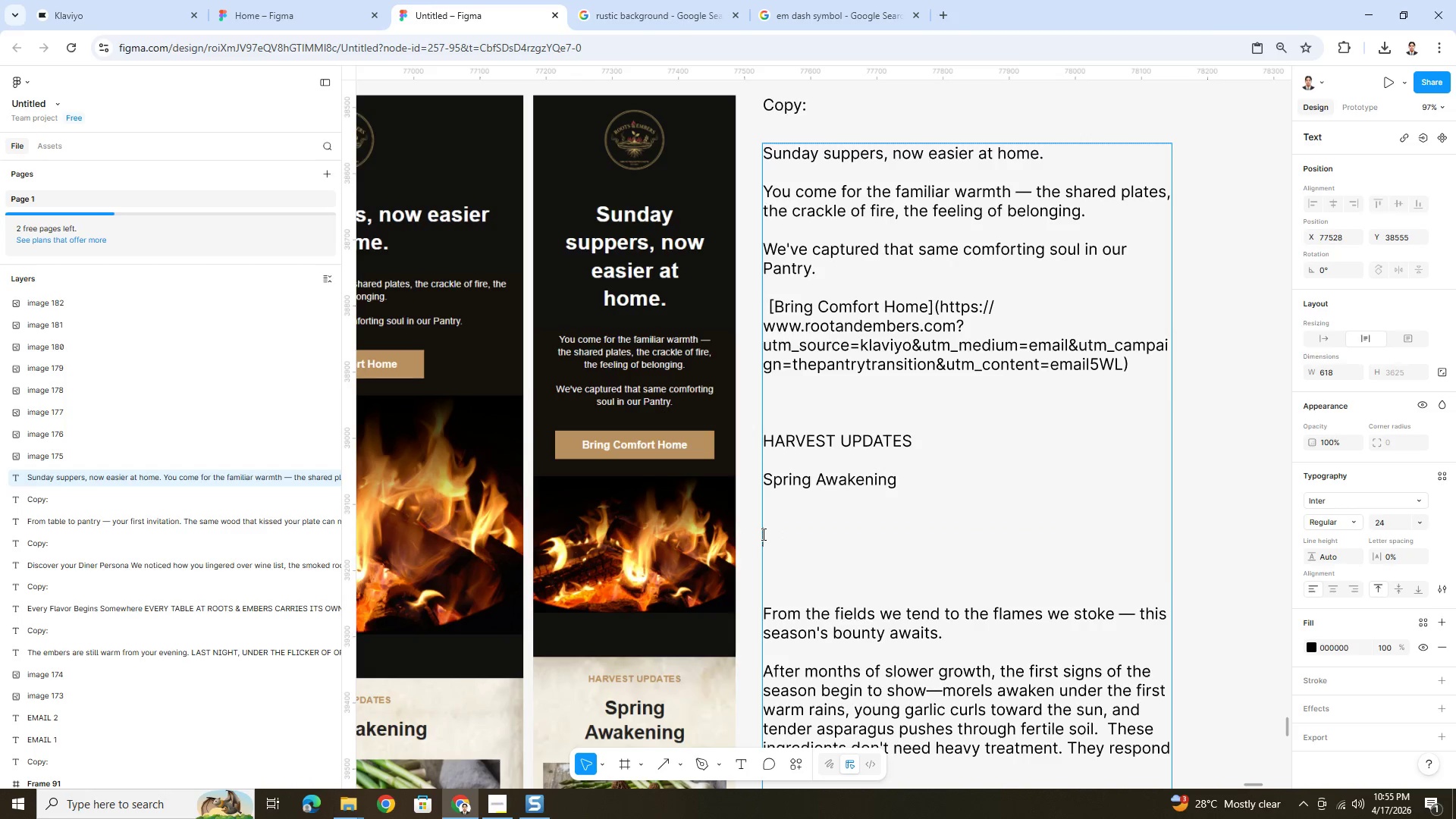 
key(Backspace)
 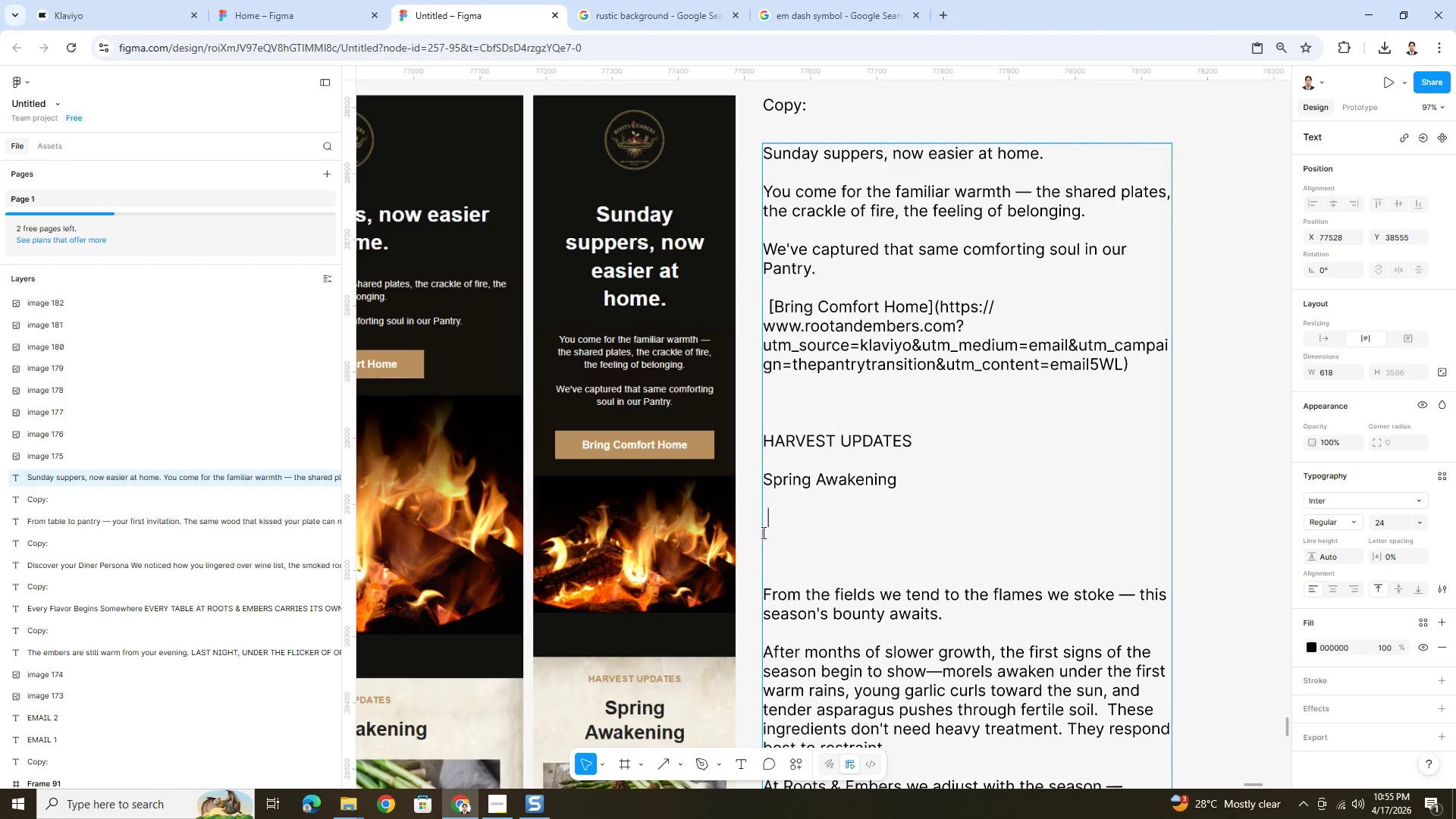 
key(Backspace)
 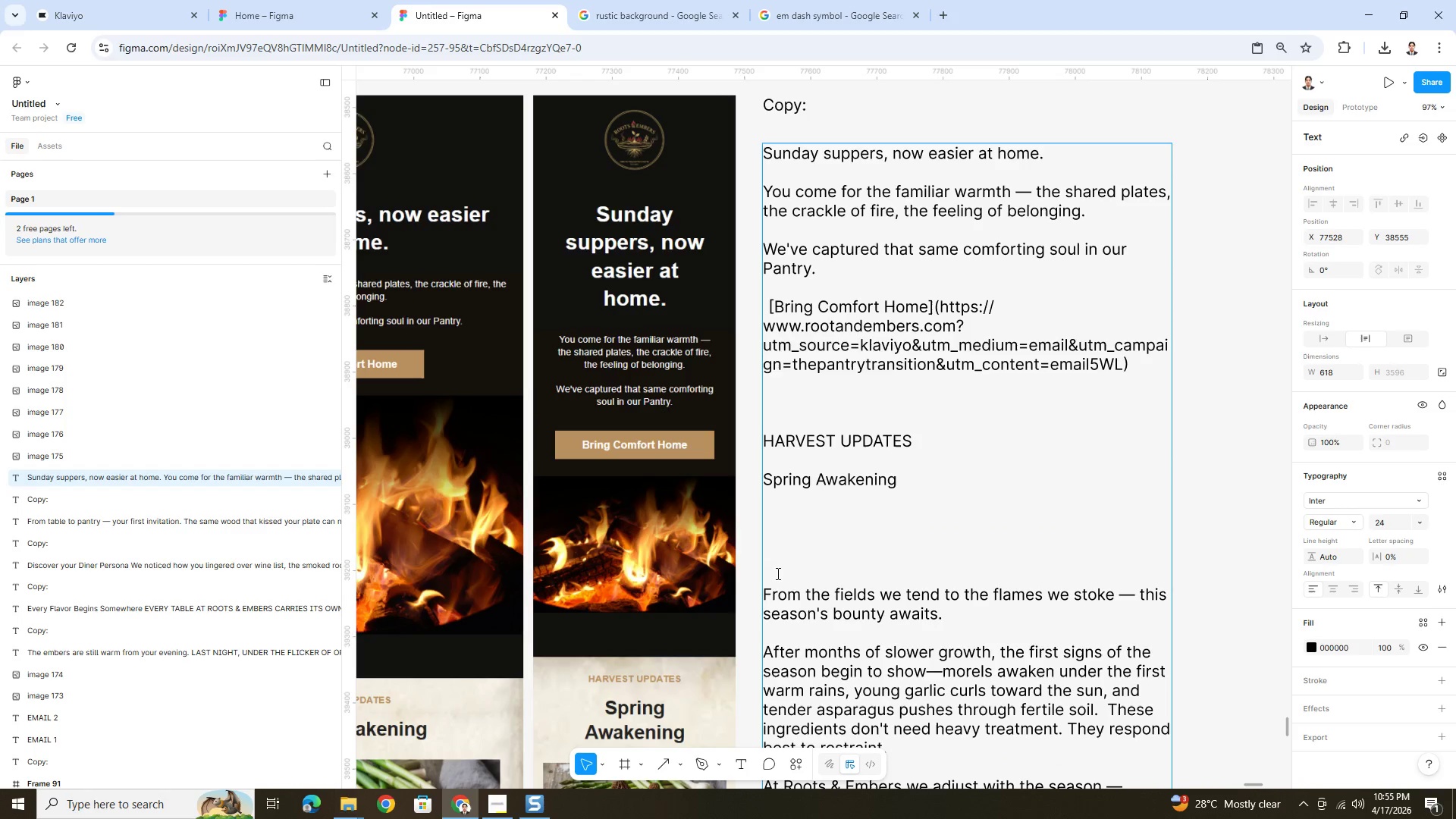 
left_click_drag(start_coordinate=[773, 576], to_coordinate=[764, 513])
 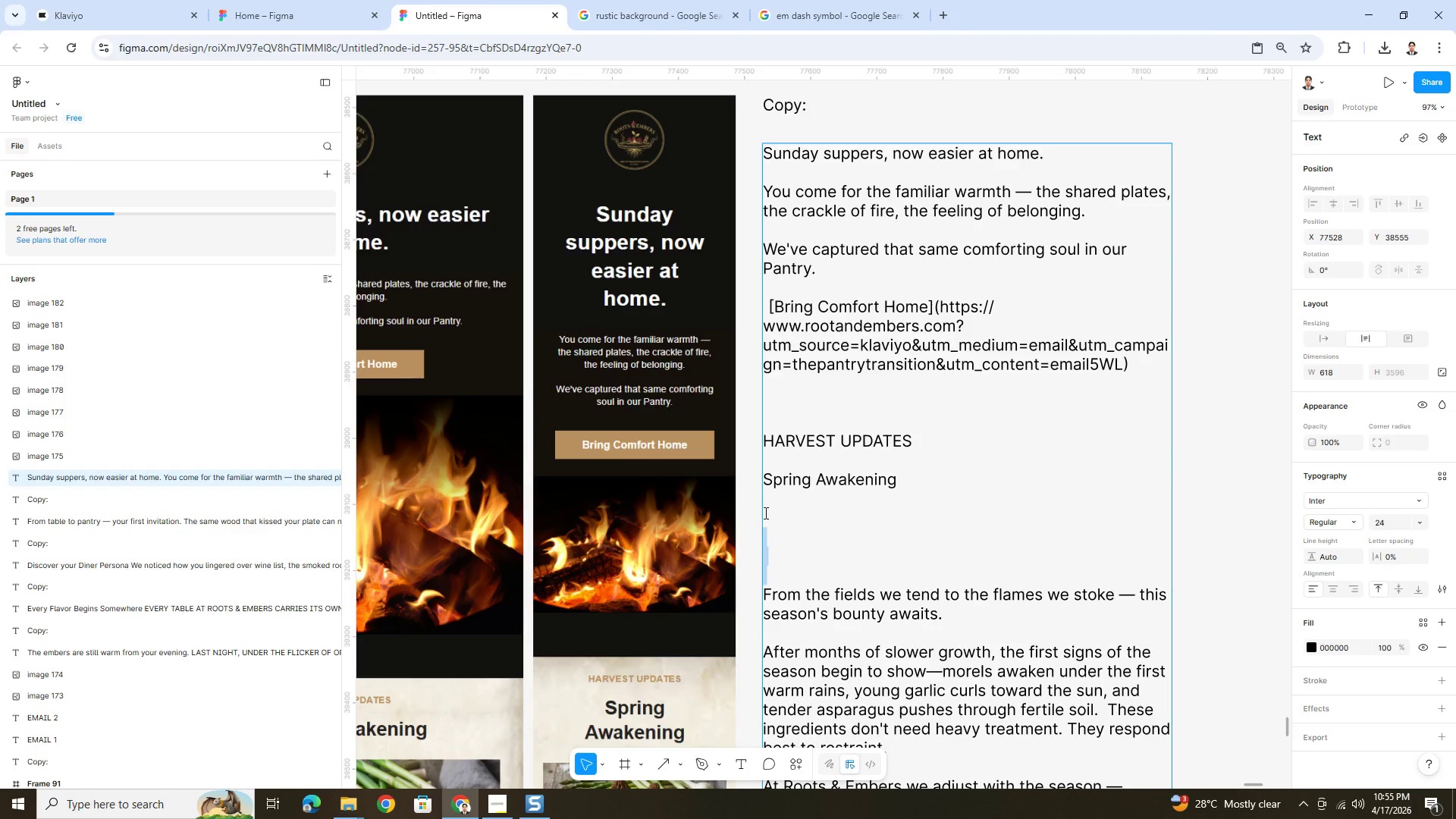 
key(Backspace)
 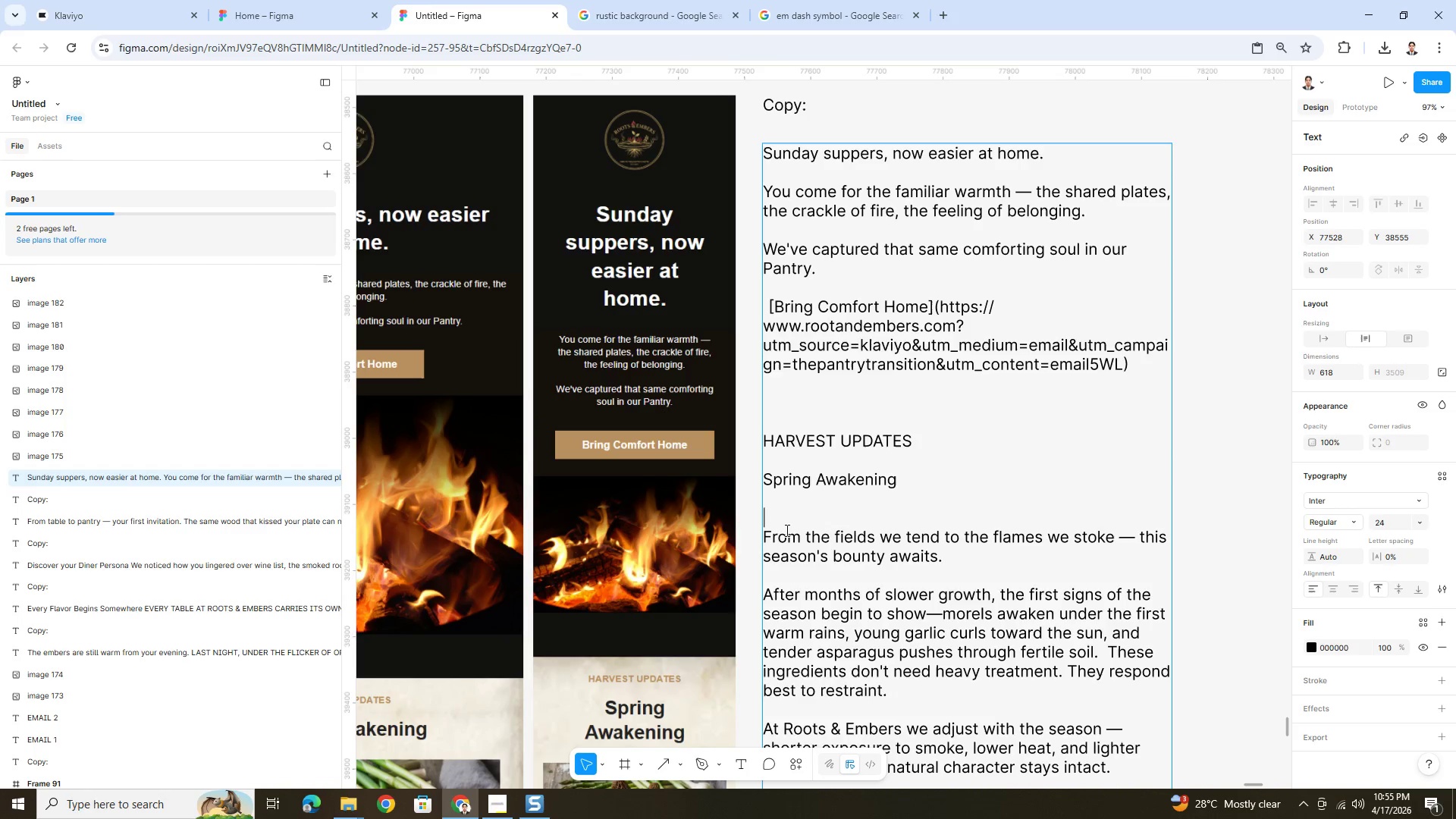 
key(Backspace)
 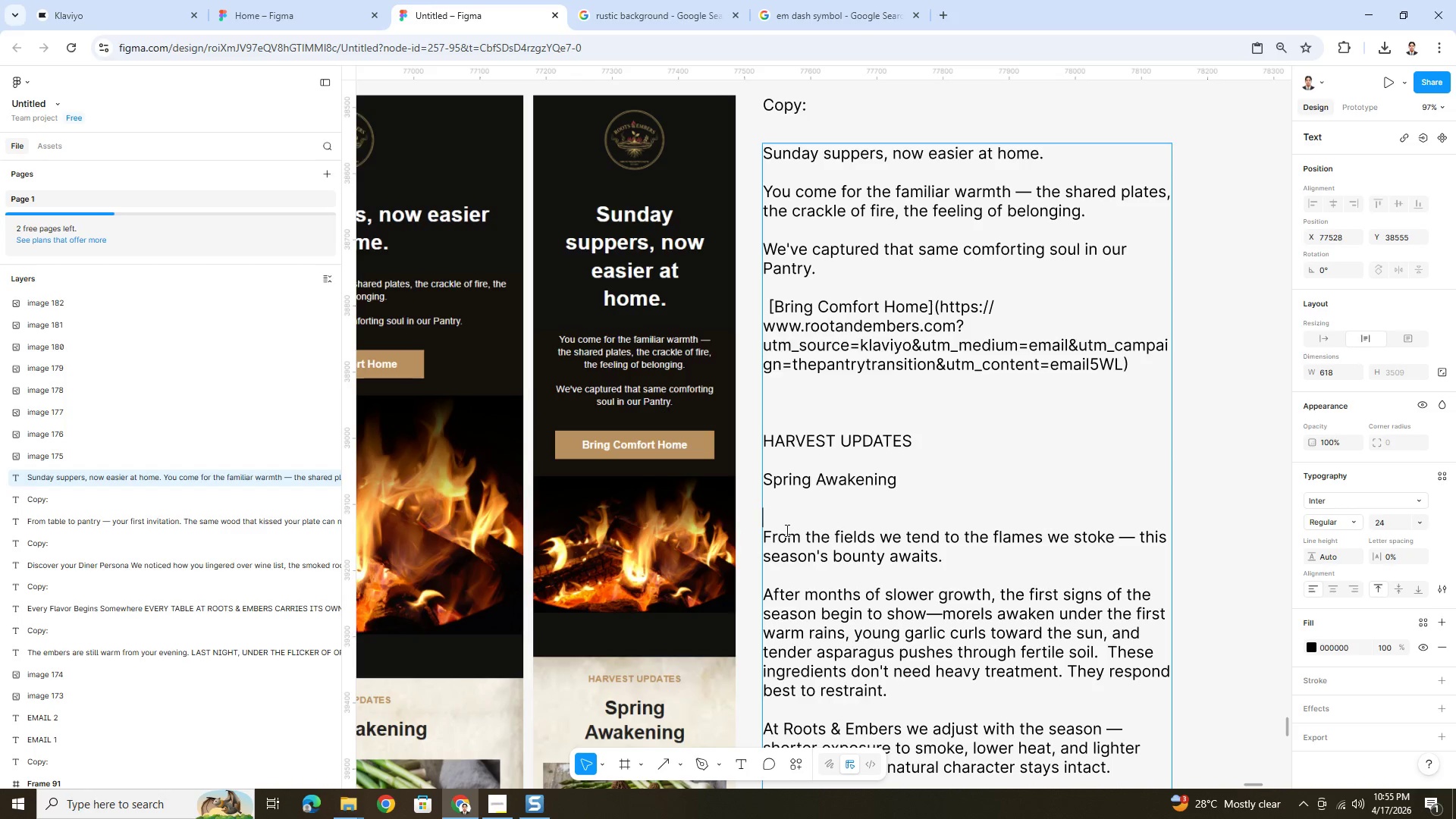 
key(Backspace)
 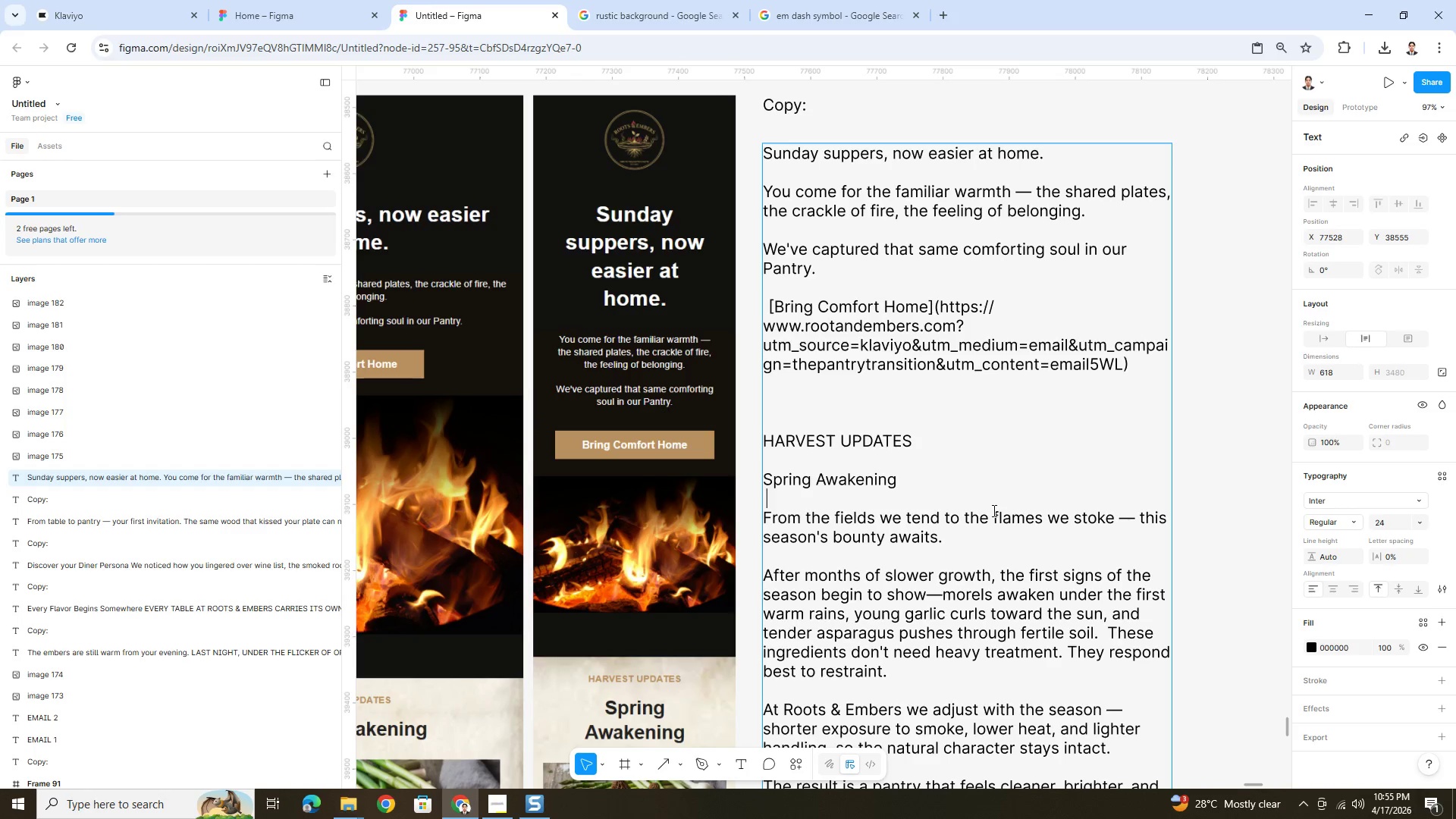 
scroll: coordinate [822, 520], scroll_direction: down, amount: 5.0
 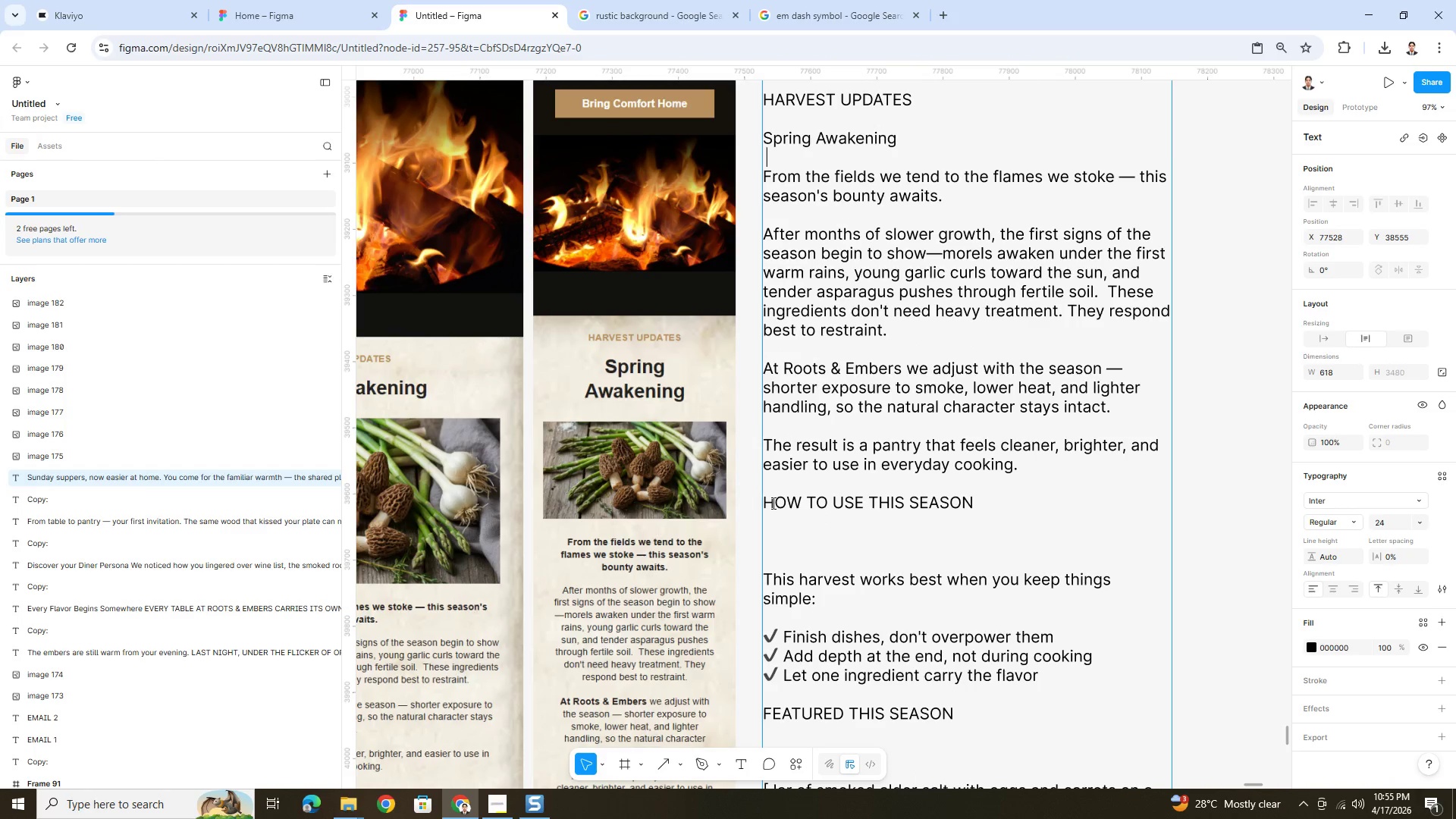 
left_click([770, 502])
 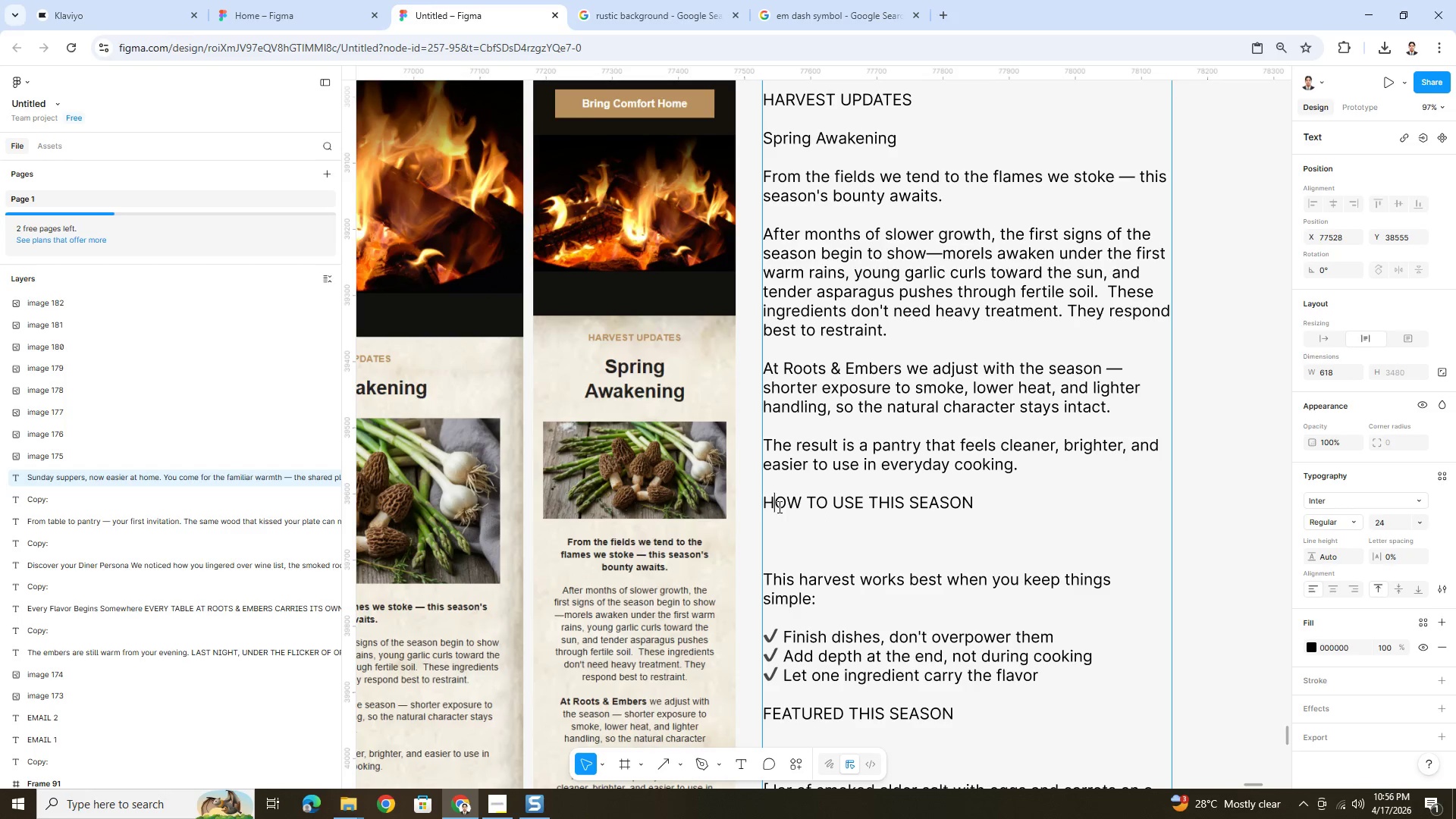 
key(ArrowLeft)
 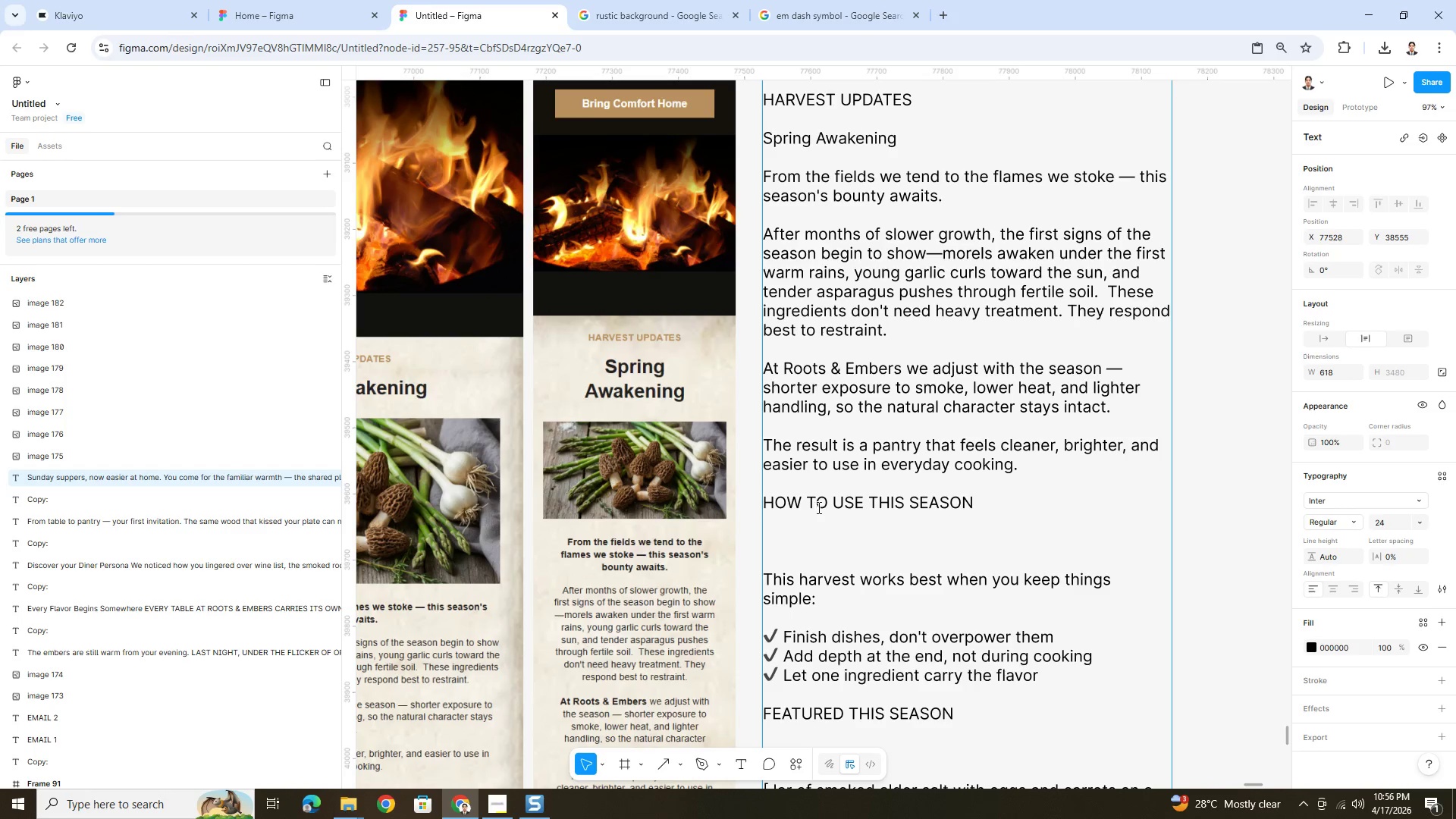 
key(Enter)
 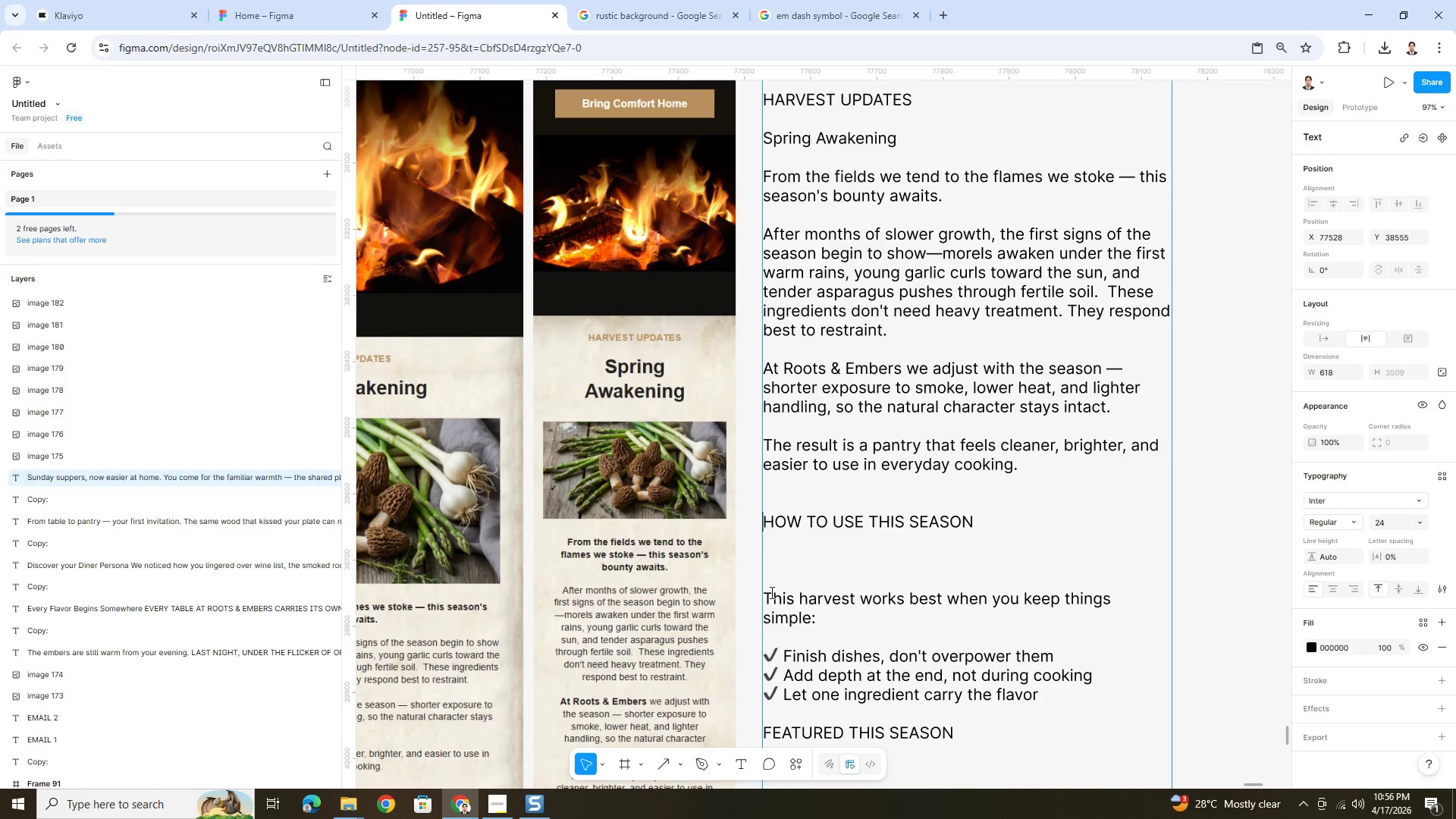 
left_click([767, 598])
 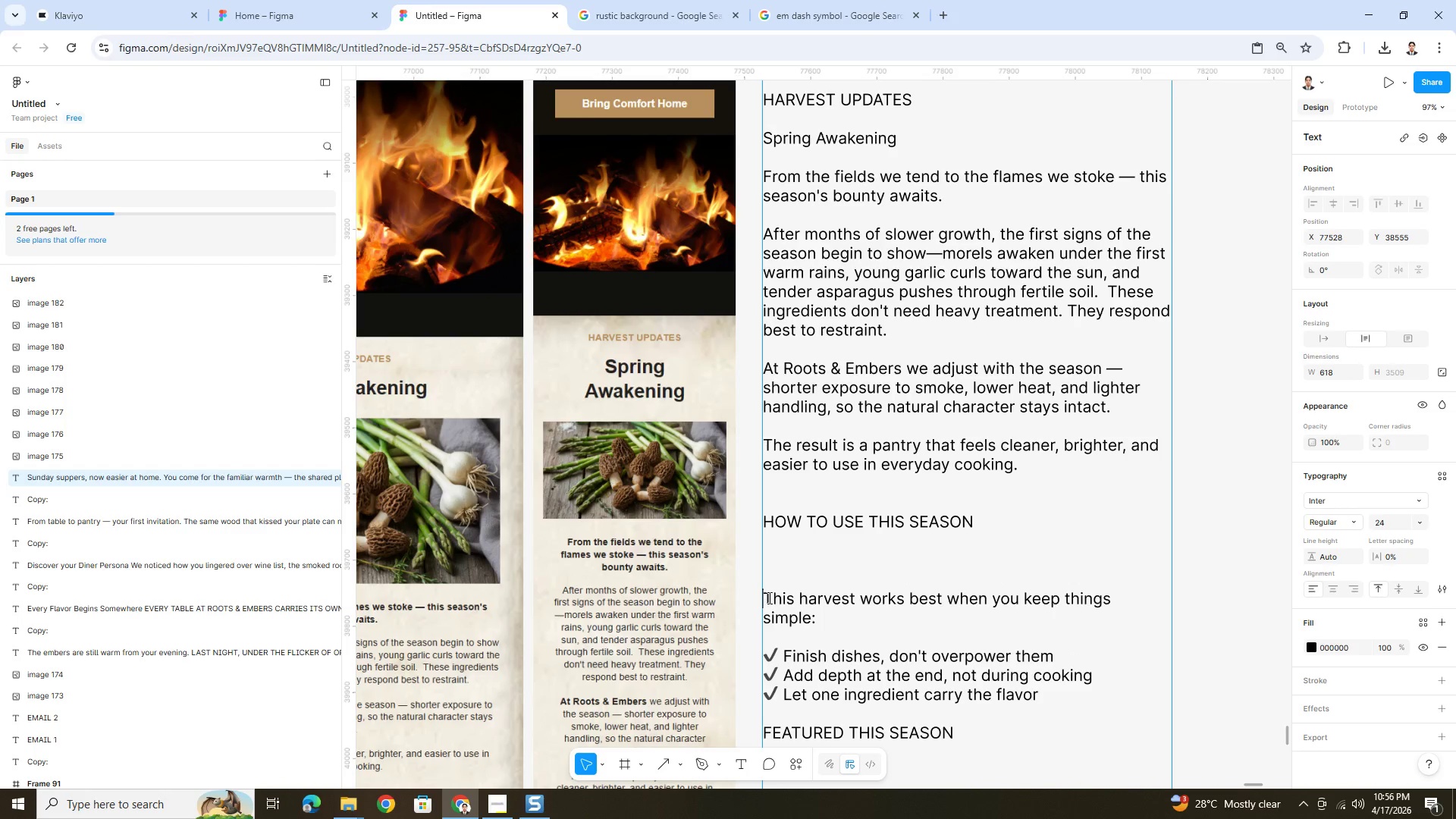 
key(Backspace)
 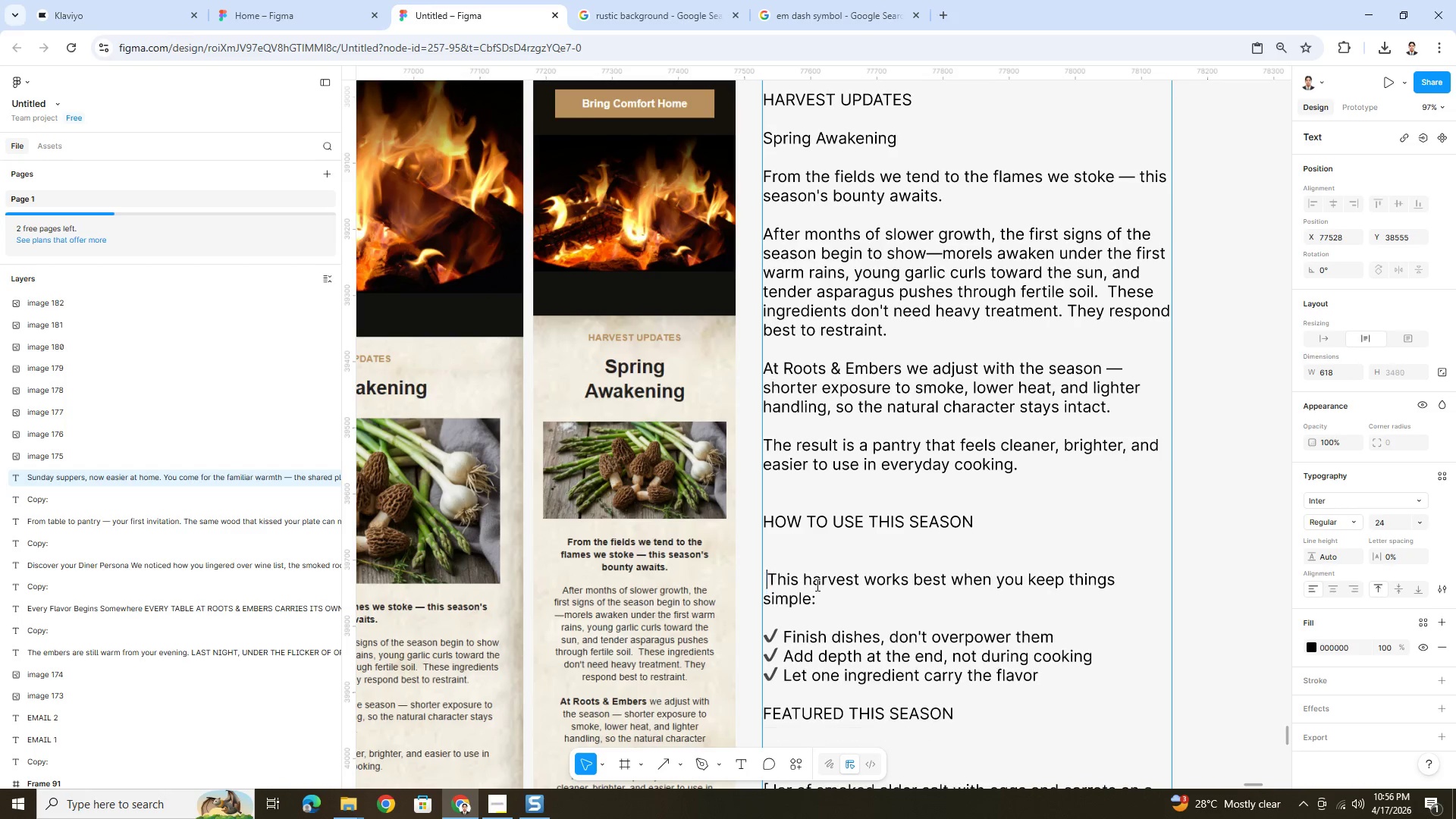 
key(Backspace)
 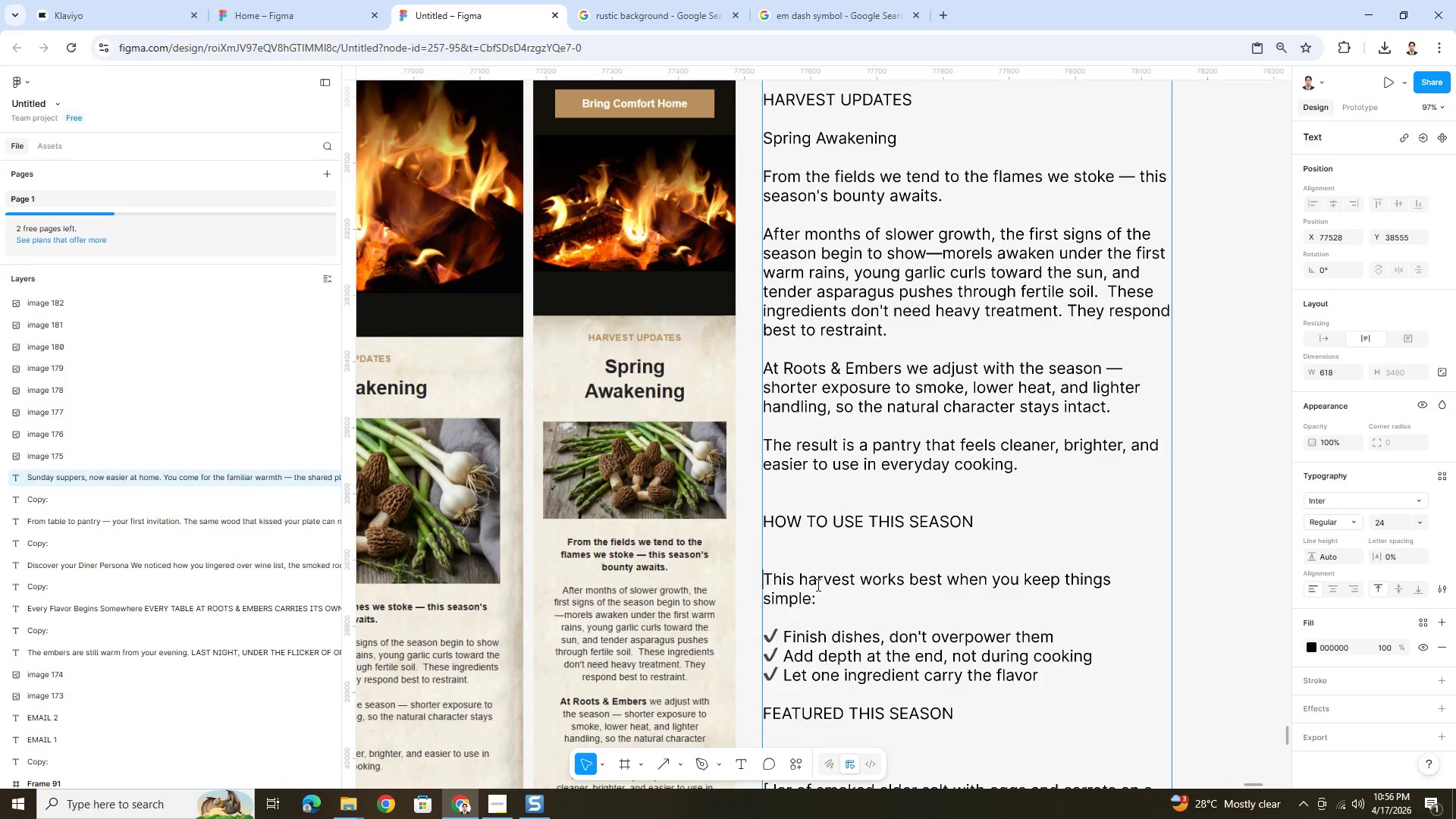 
key(Backspace)
 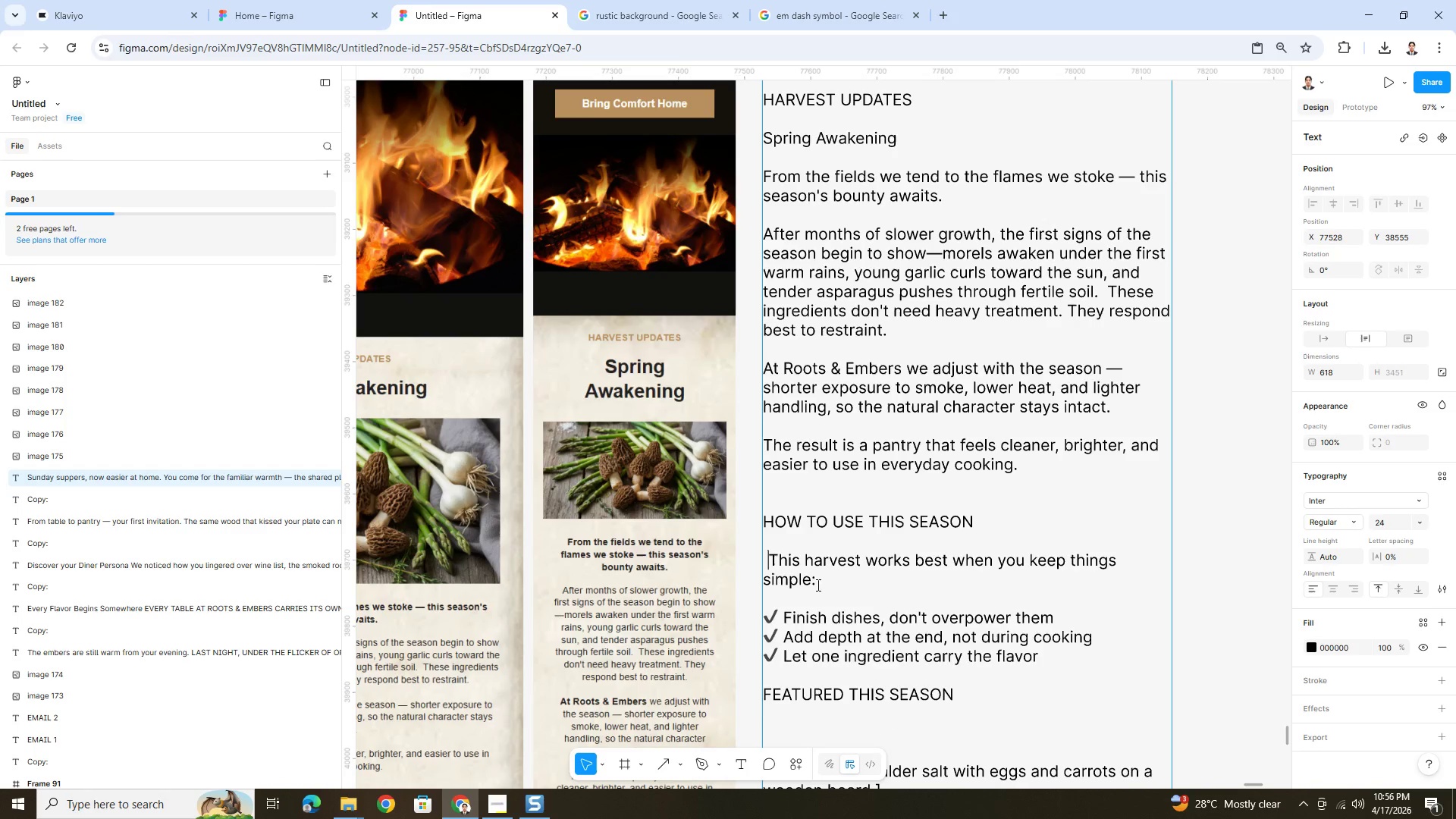 
key(Backspace)
 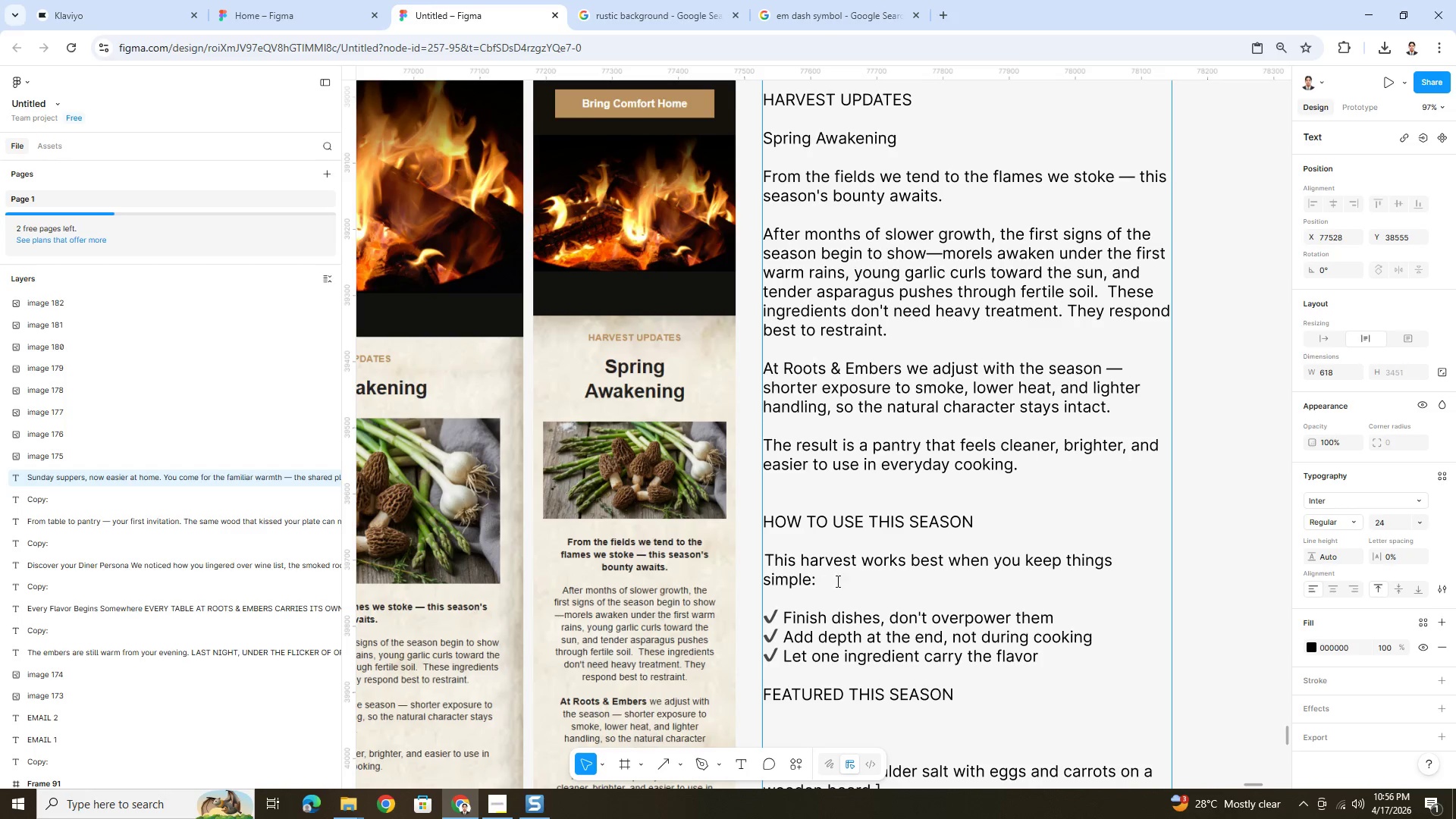 
scroll: coordinate [841, 581], scroll_direction: down, amount: 4.0
 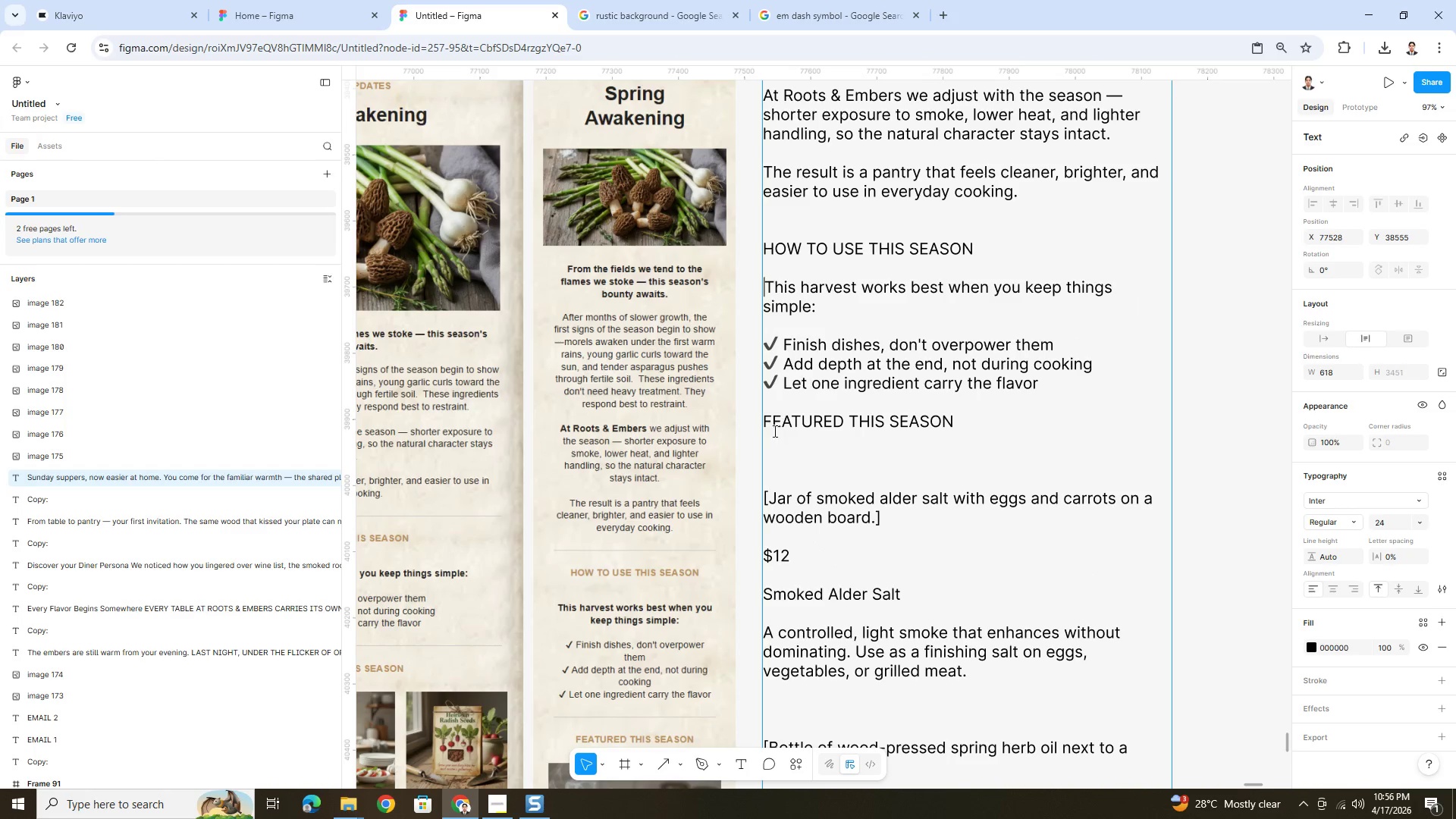 
left_click([765, 424])
 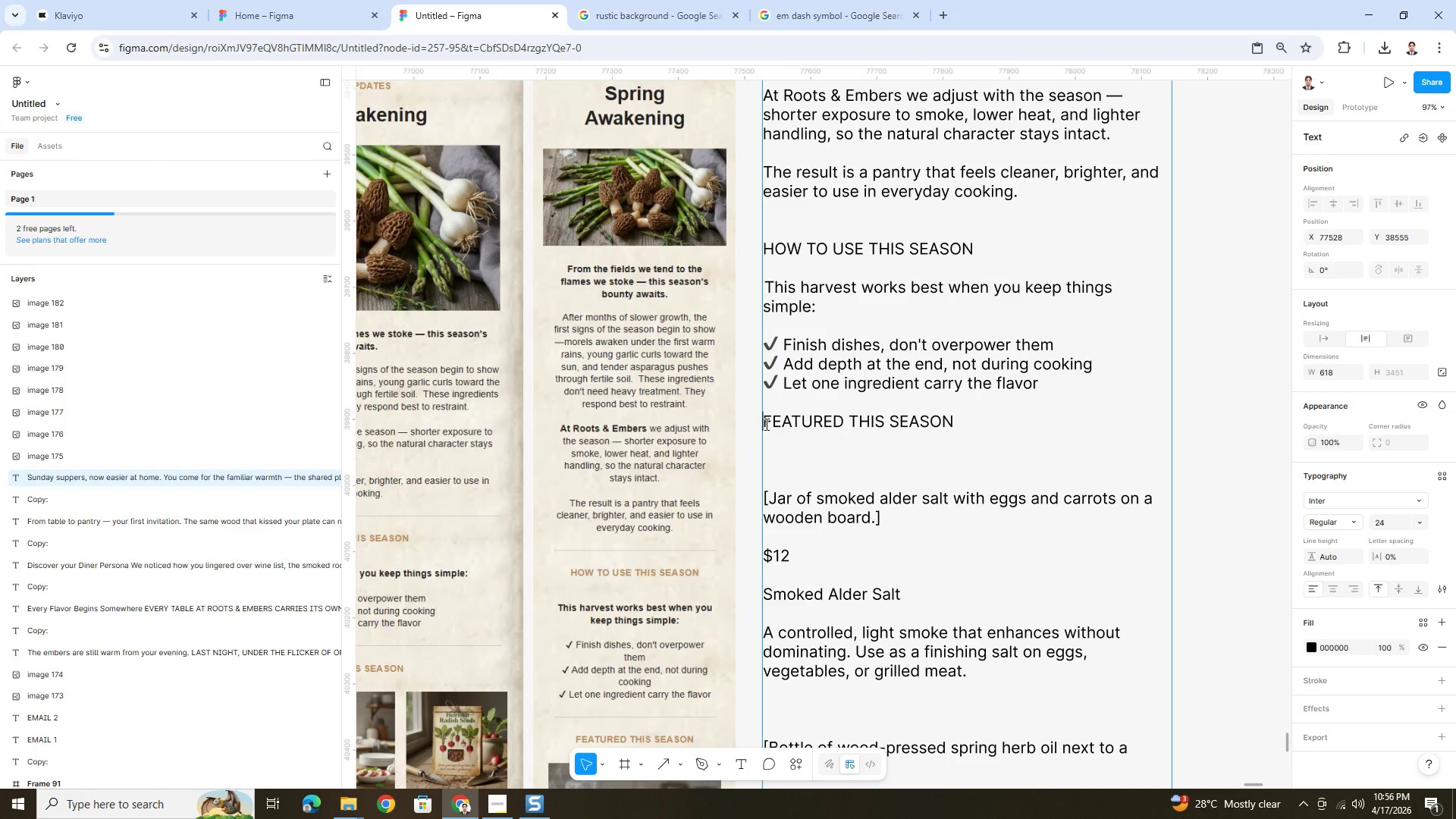 
key(Enter)
 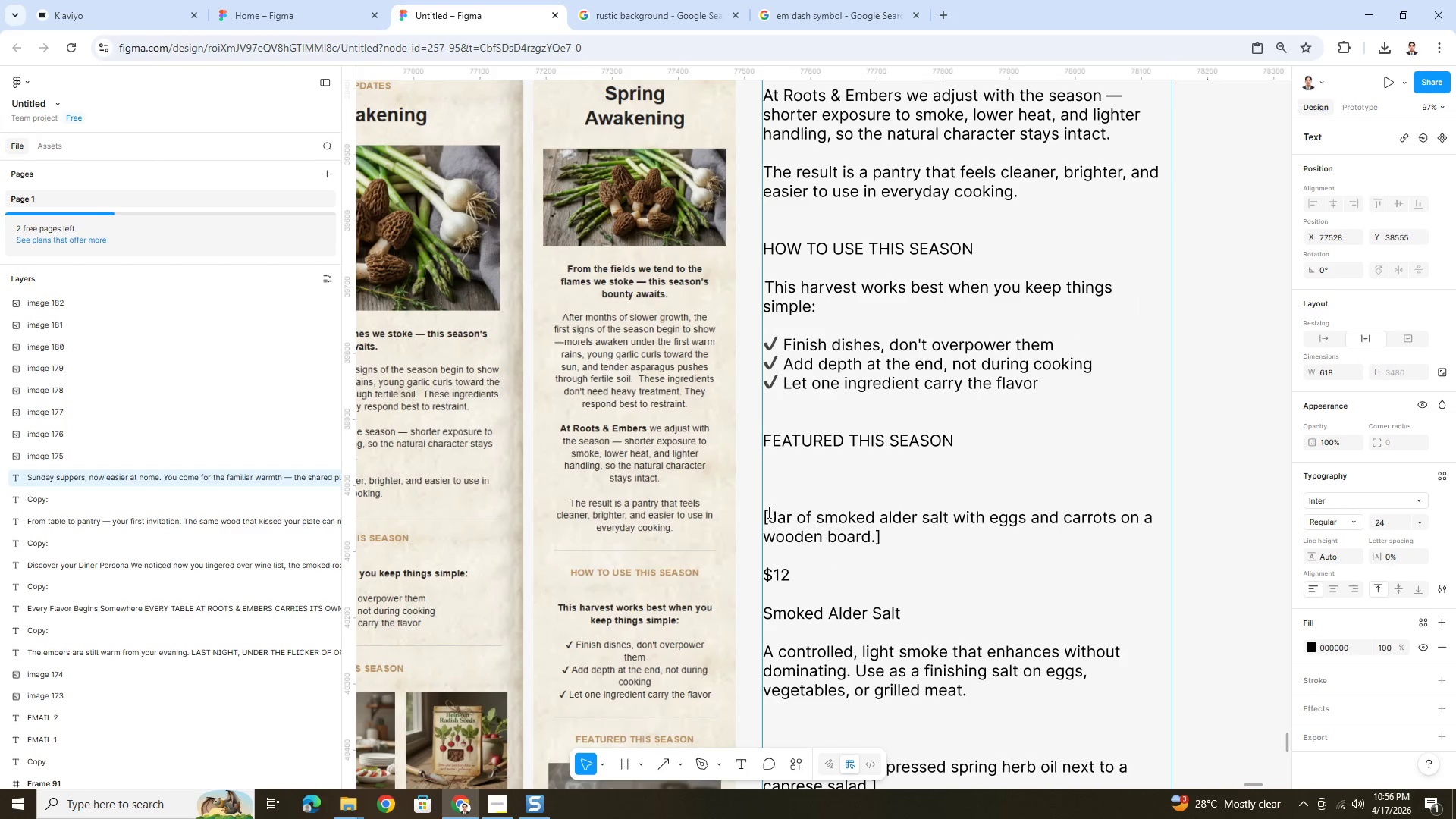 
left_click([766, 513])
 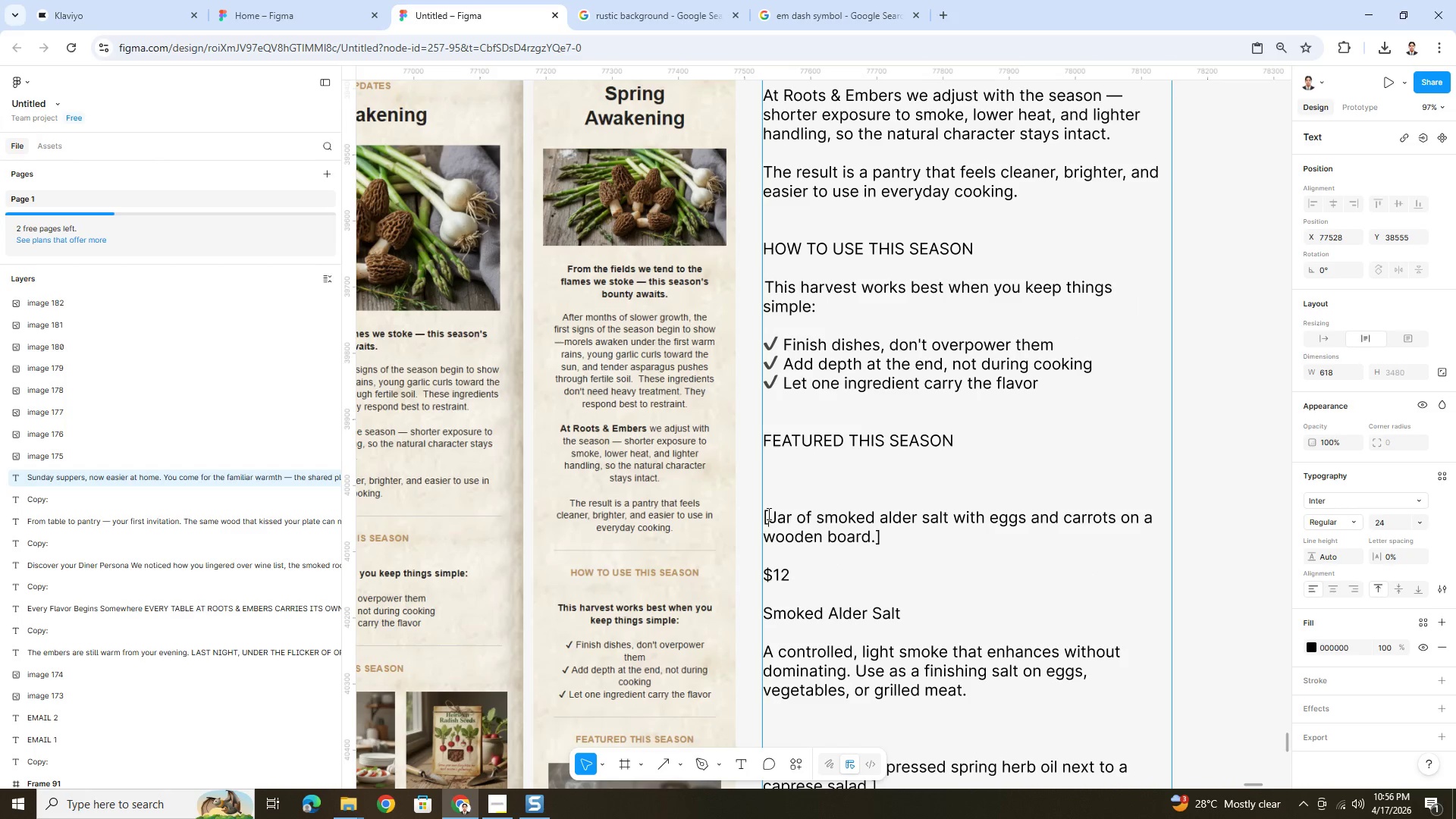 
key(ArrowLeft)
 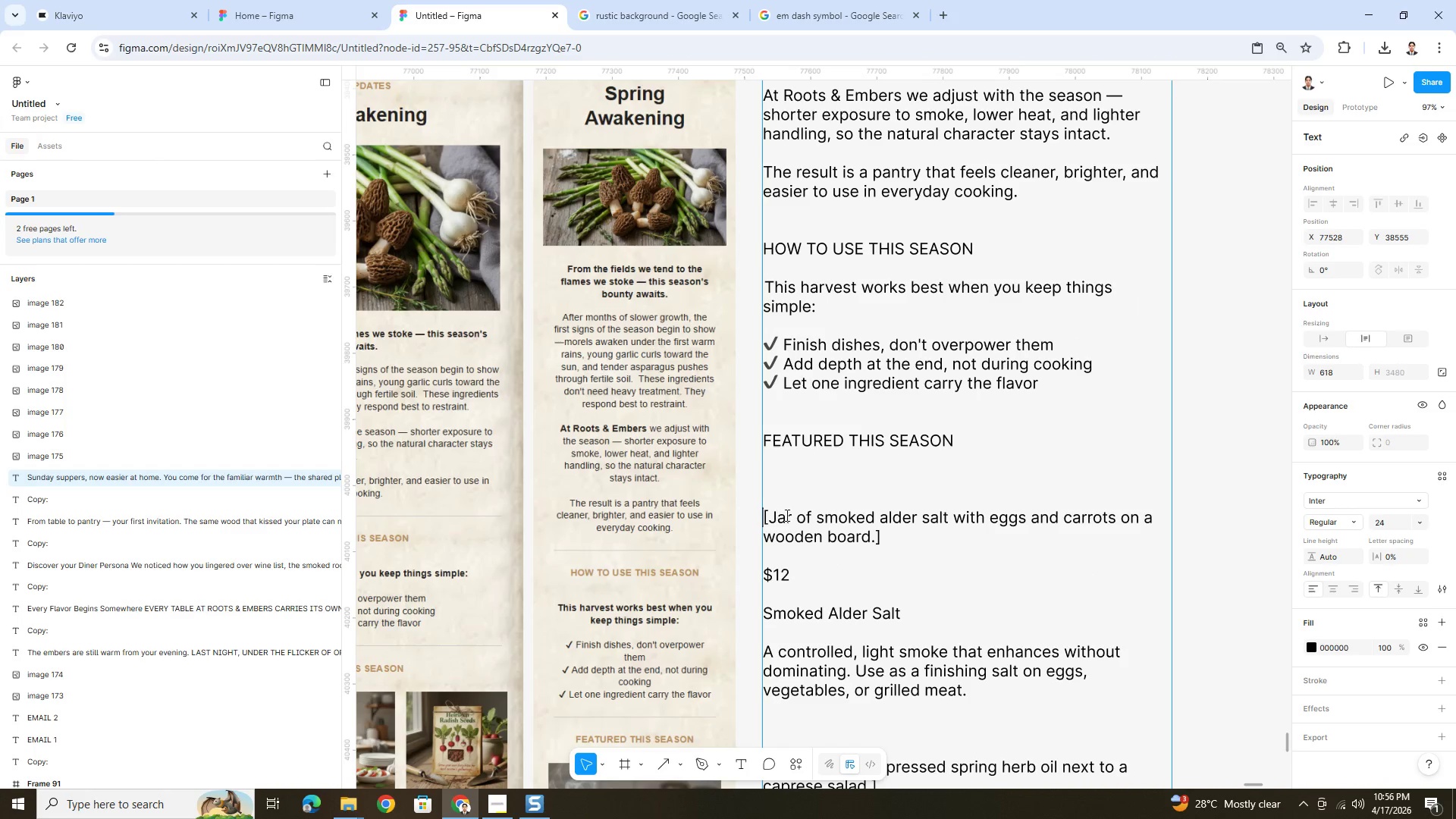 
key(Backspace)
 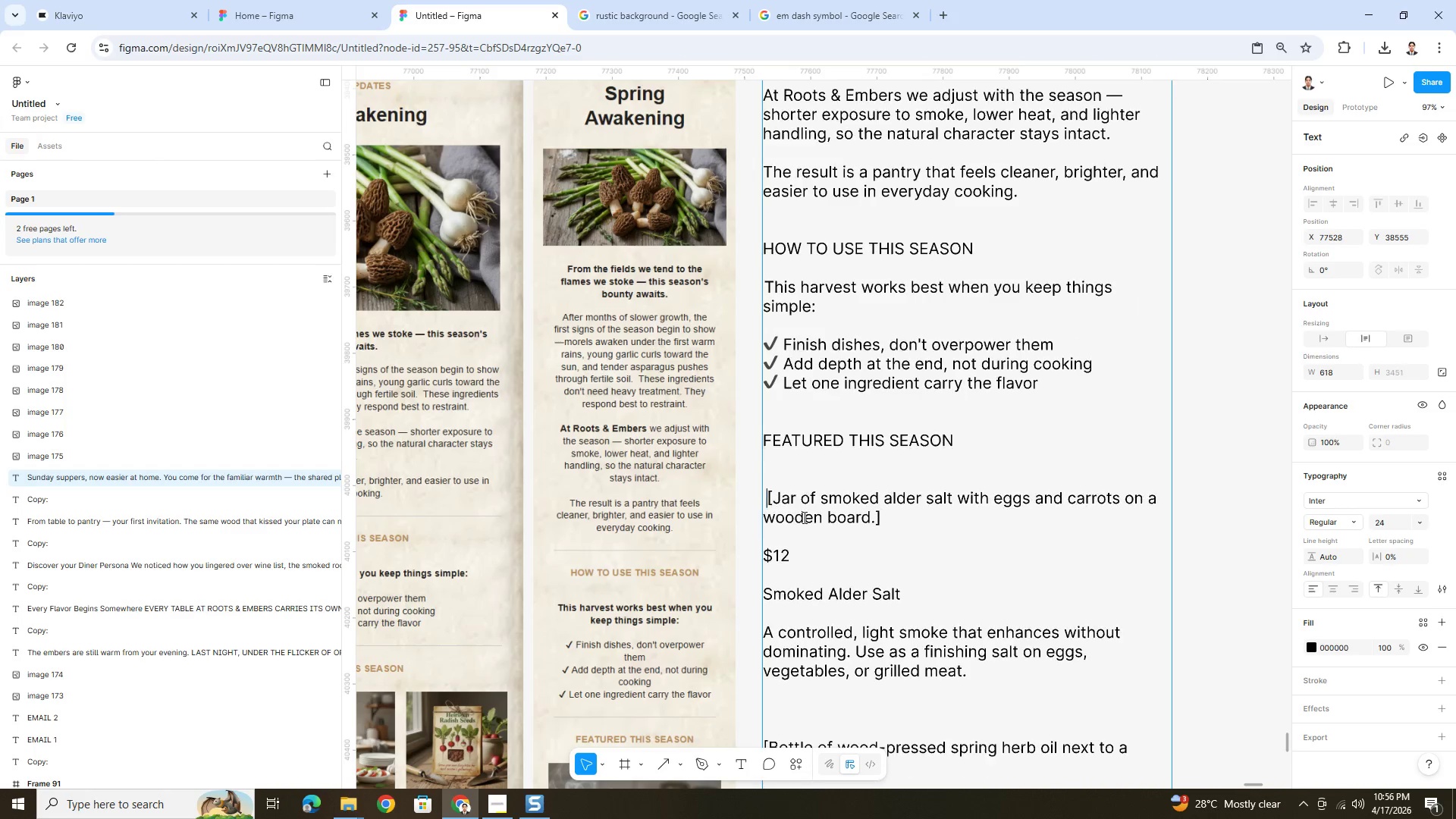 
key(Backspace)
 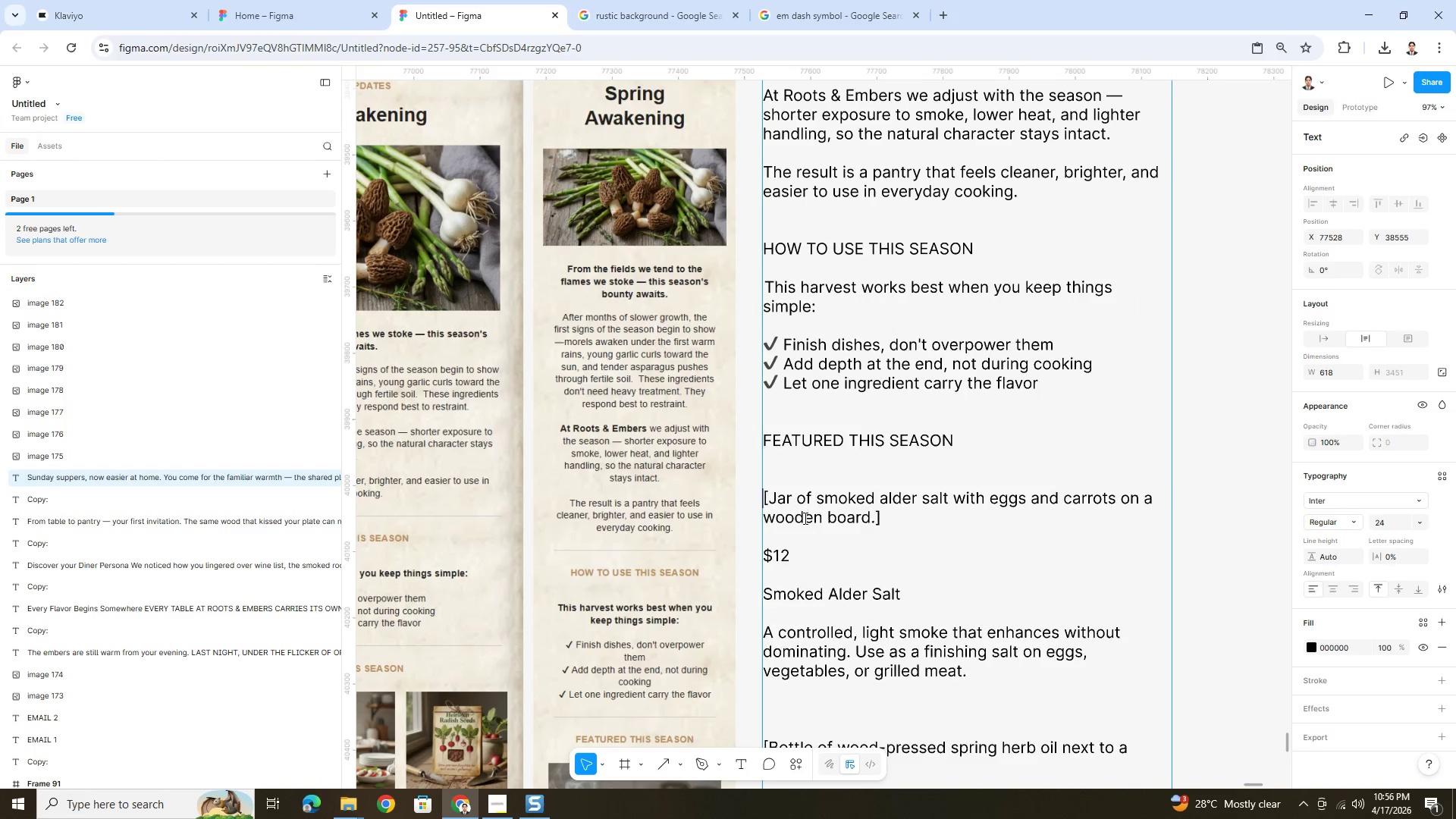 
key(Backspace)
 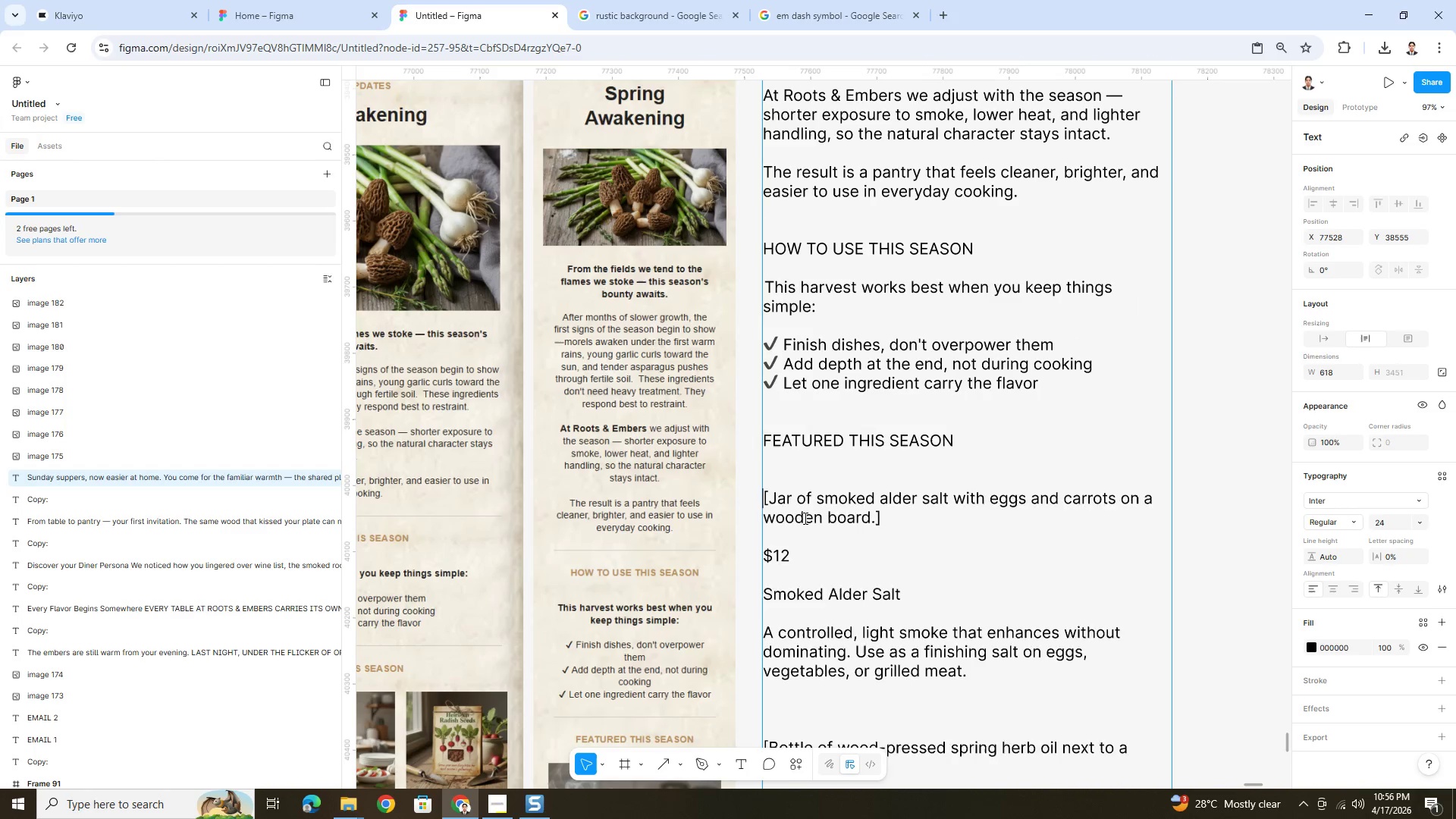 
key(Backspace)
 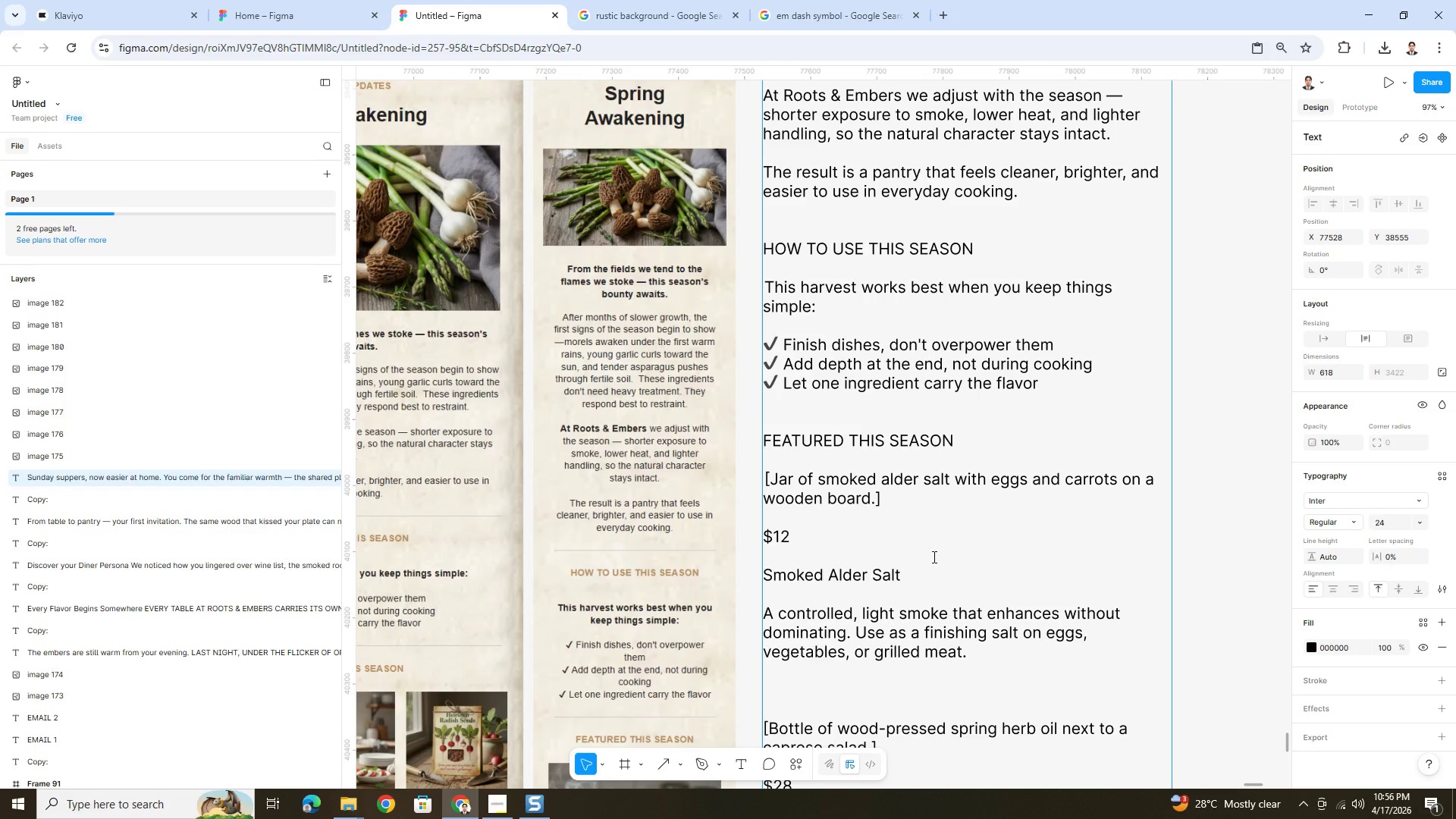 
scroll: coordinate [933, 557], scroll_direction: down, amount: 2.0
 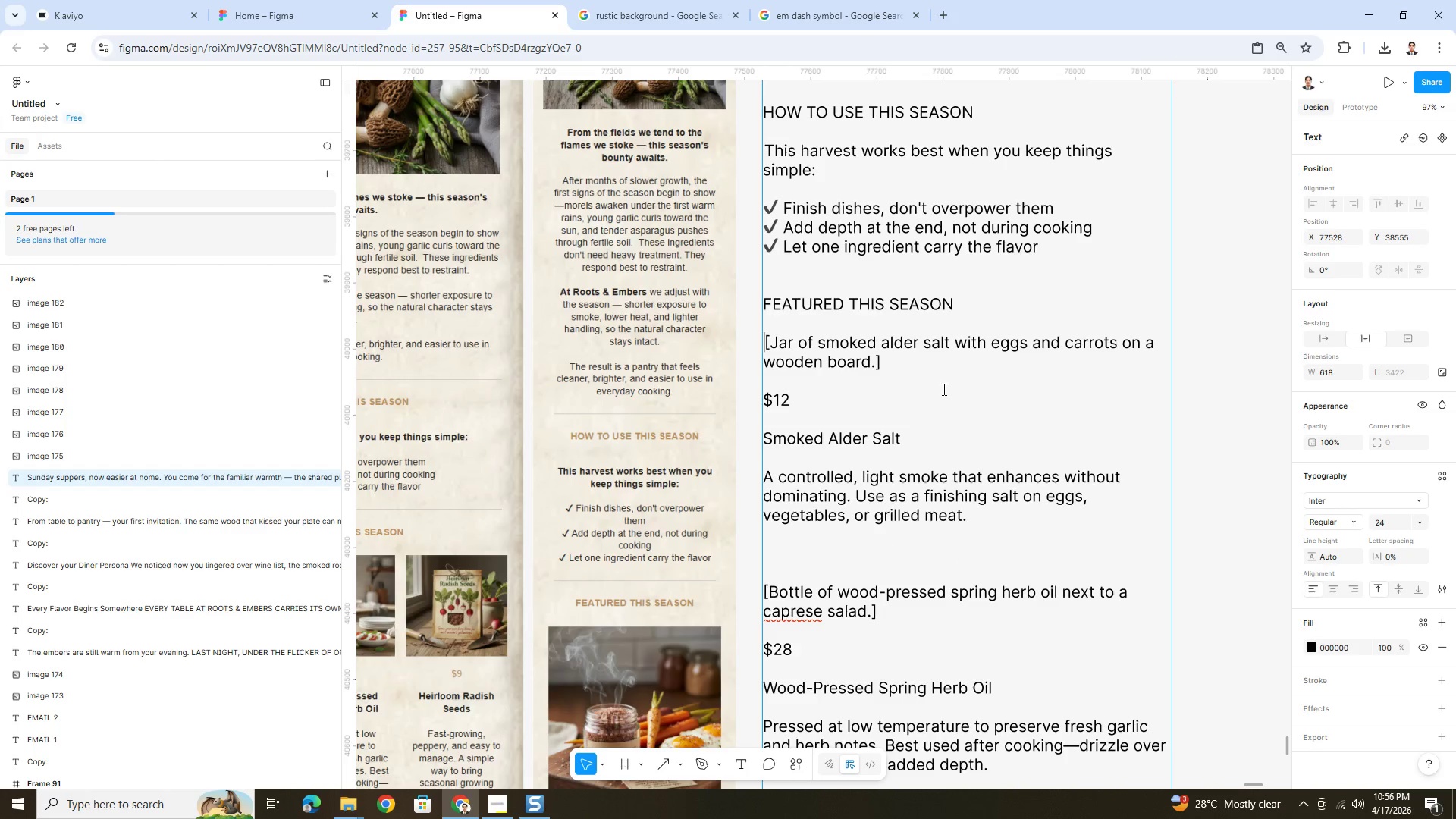 
left_click_drag(start_coordinate=[931, 366], to_coordinate=[761, 344])
 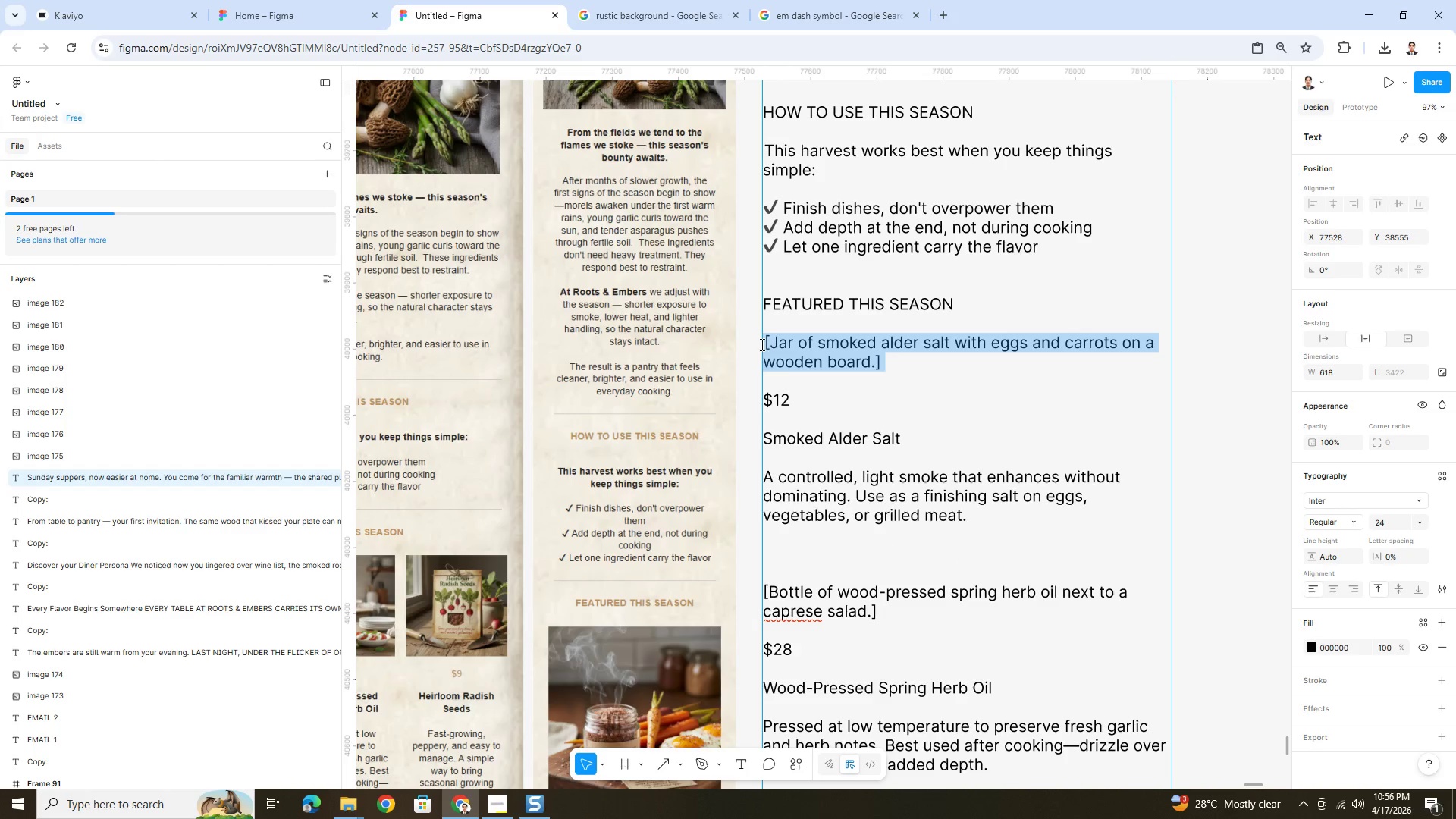 
key(Backspace)
 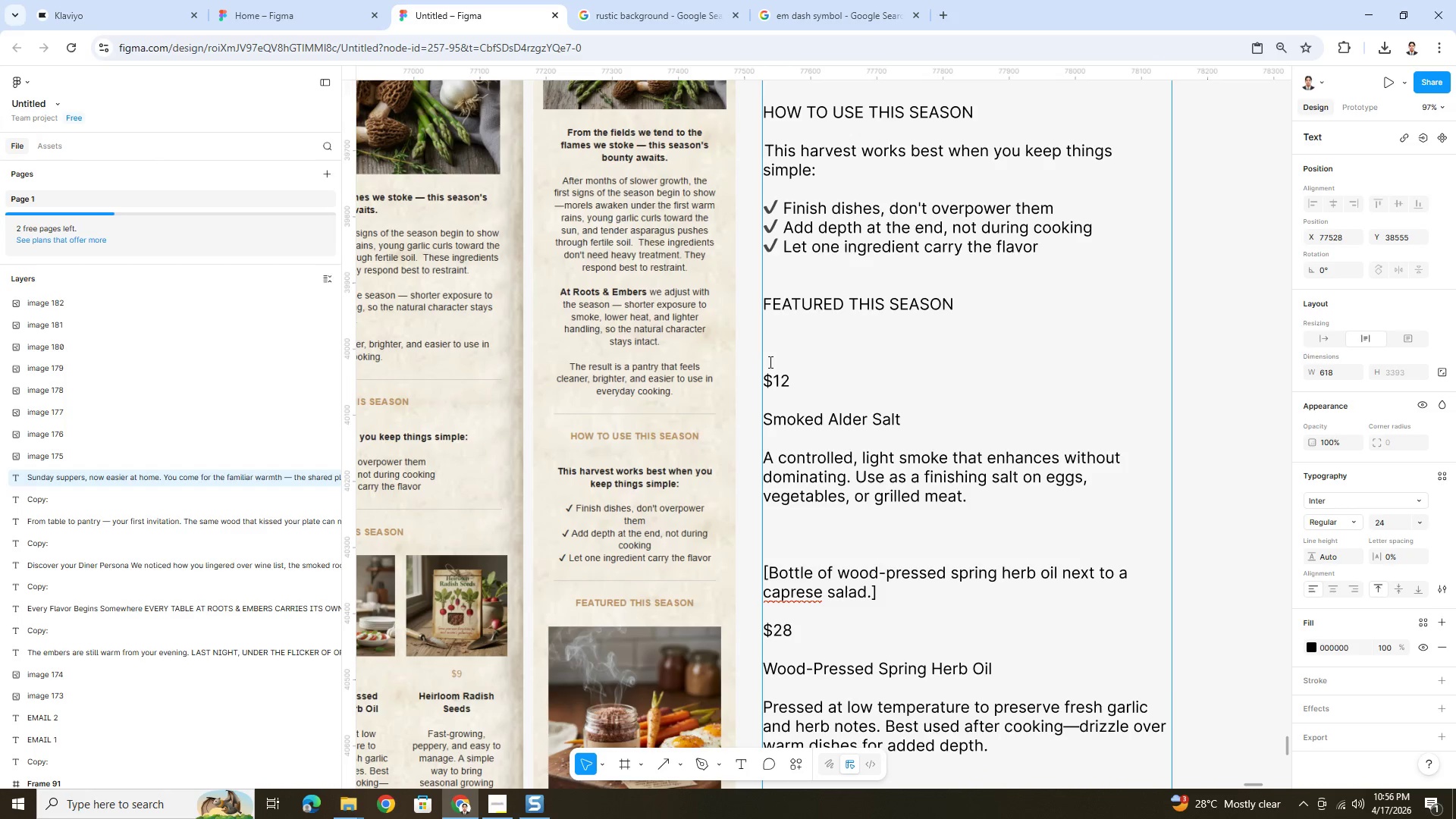 
left_click([768, 362])
 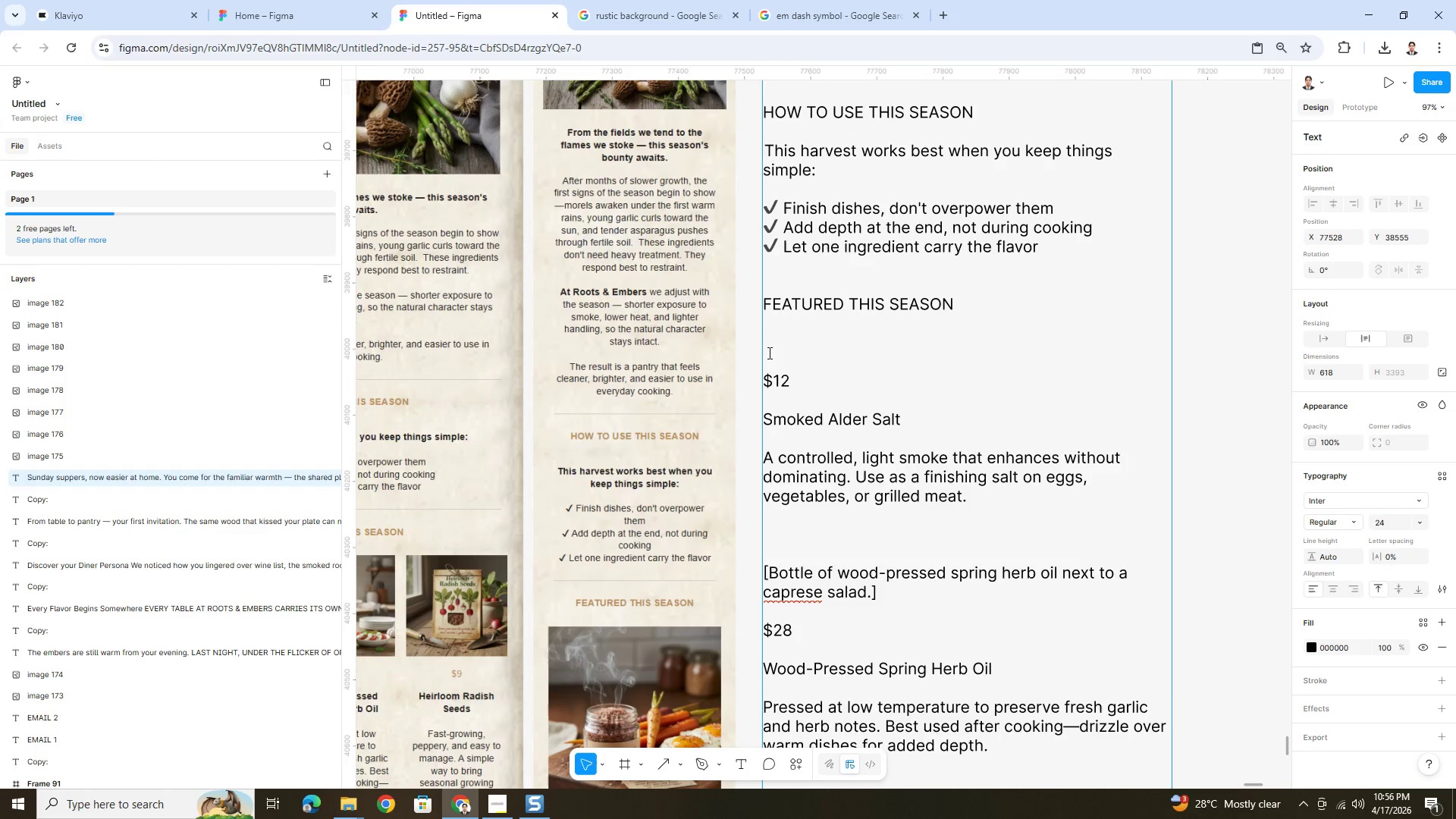 
left_click([768, 350])
 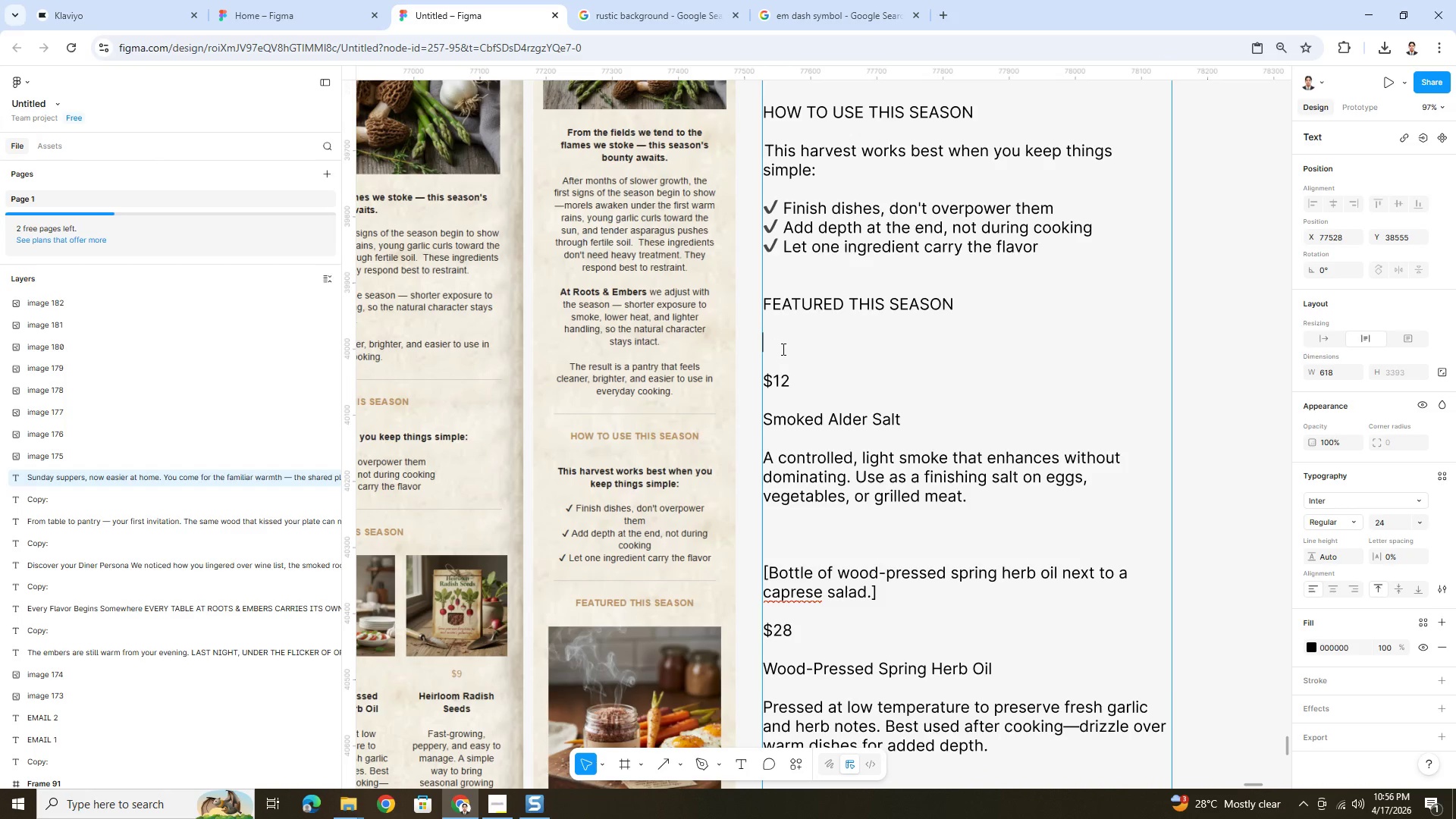 
key(Backspace)
 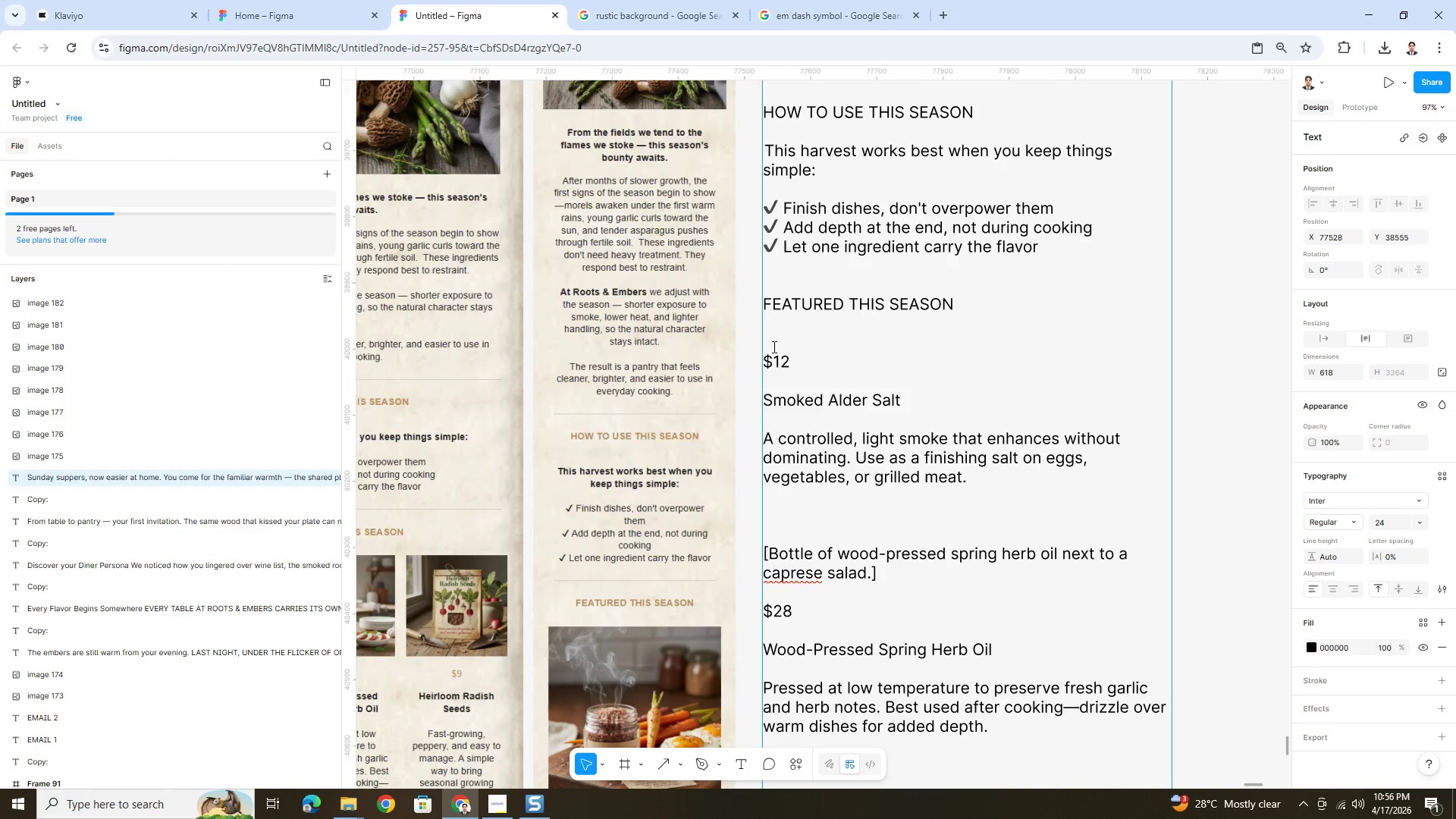 
left_click([769, 340])
 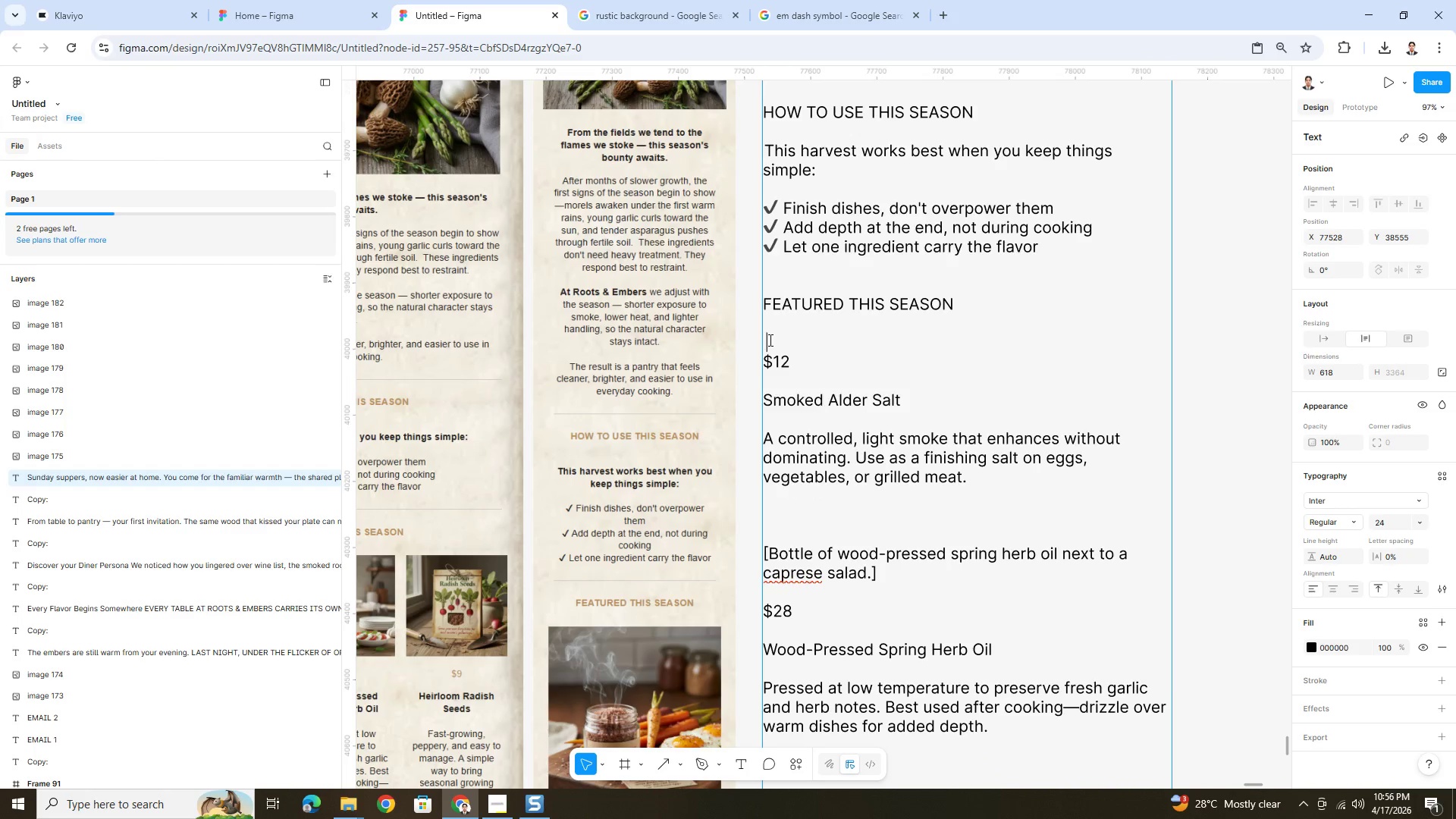 
key(Backspace)
 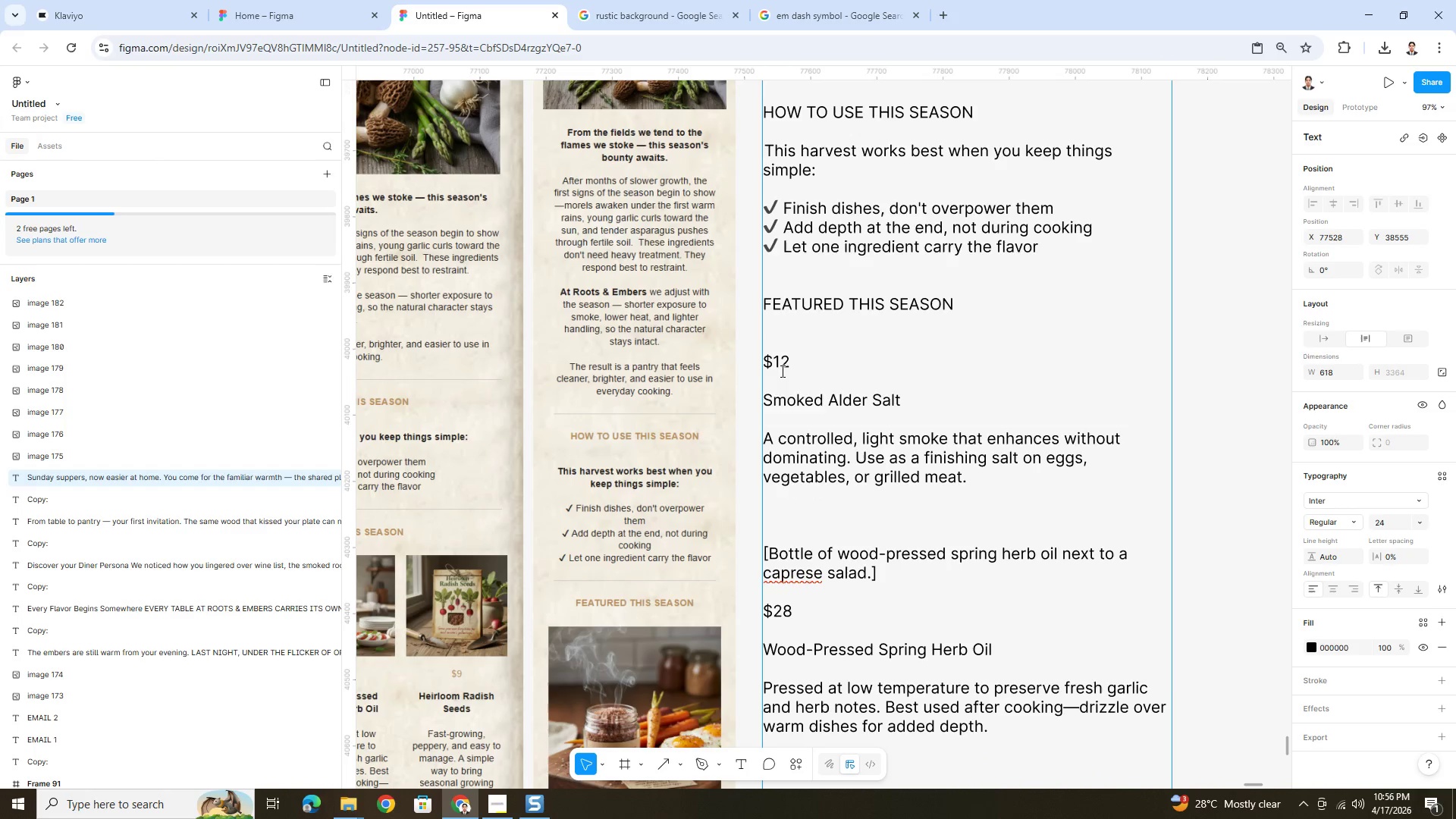 
key(Backspace)
 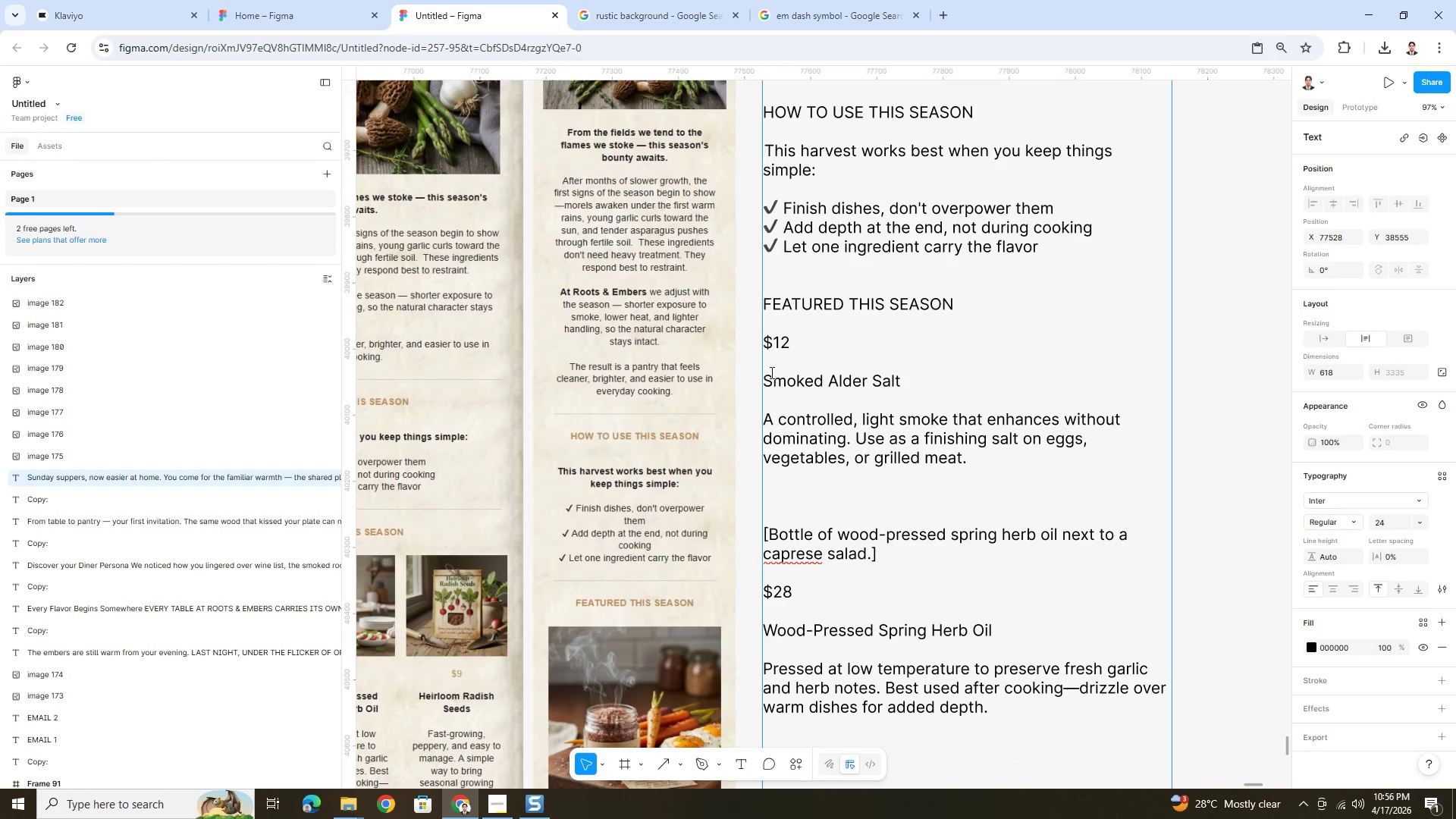 
left_click([769, 365])
 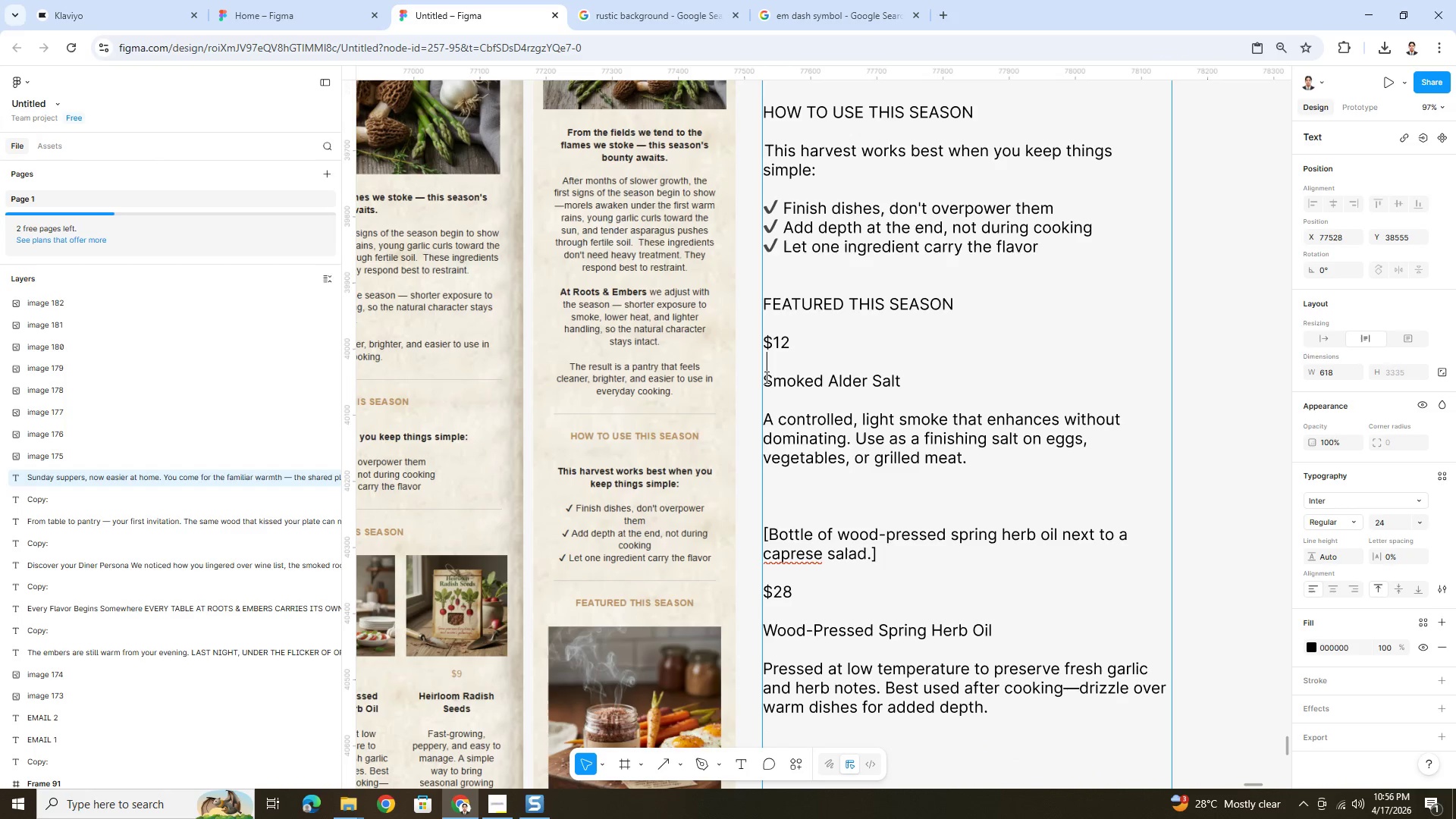 
left_click([765, 377])
 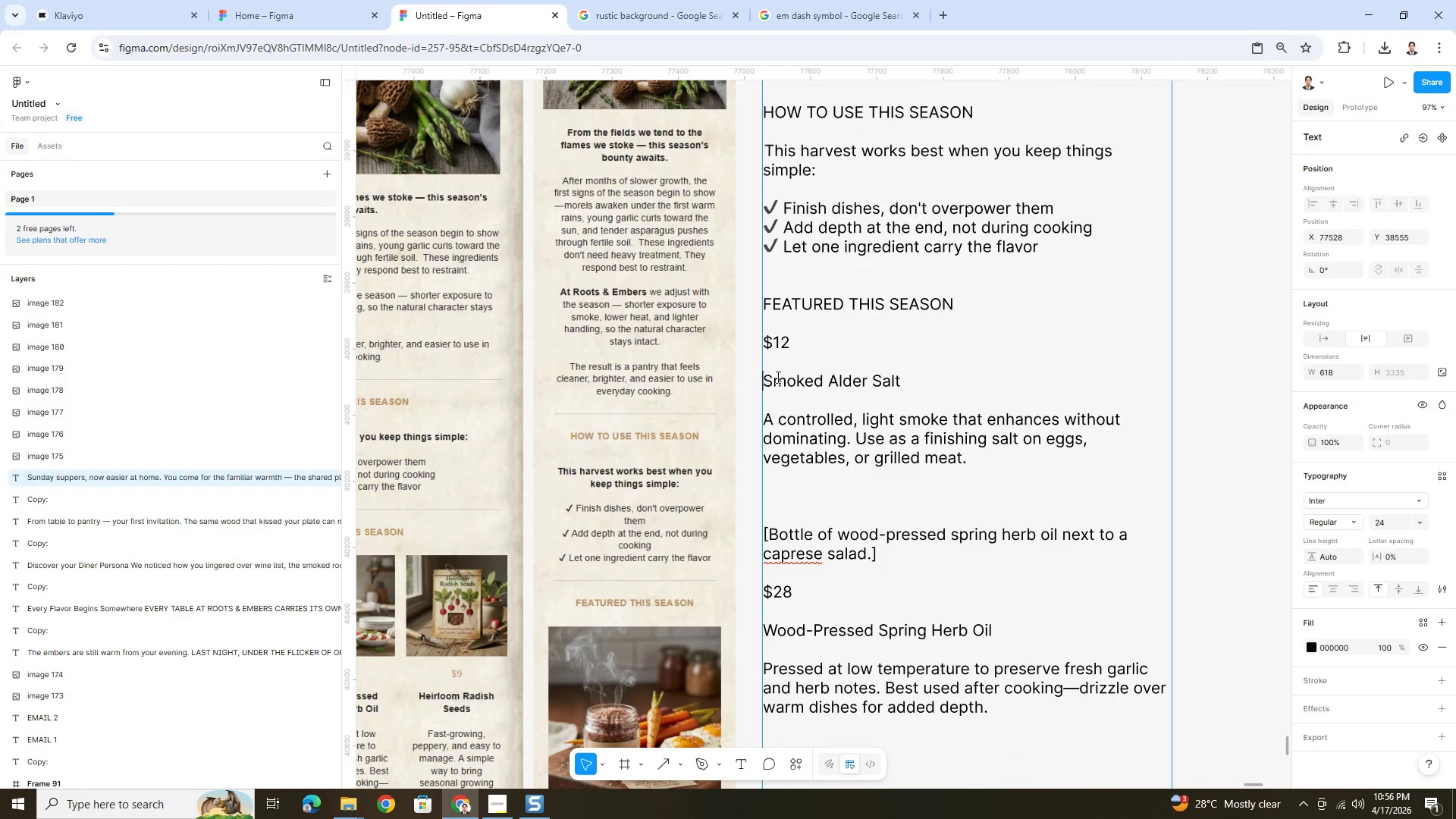 
key(Backspace)
 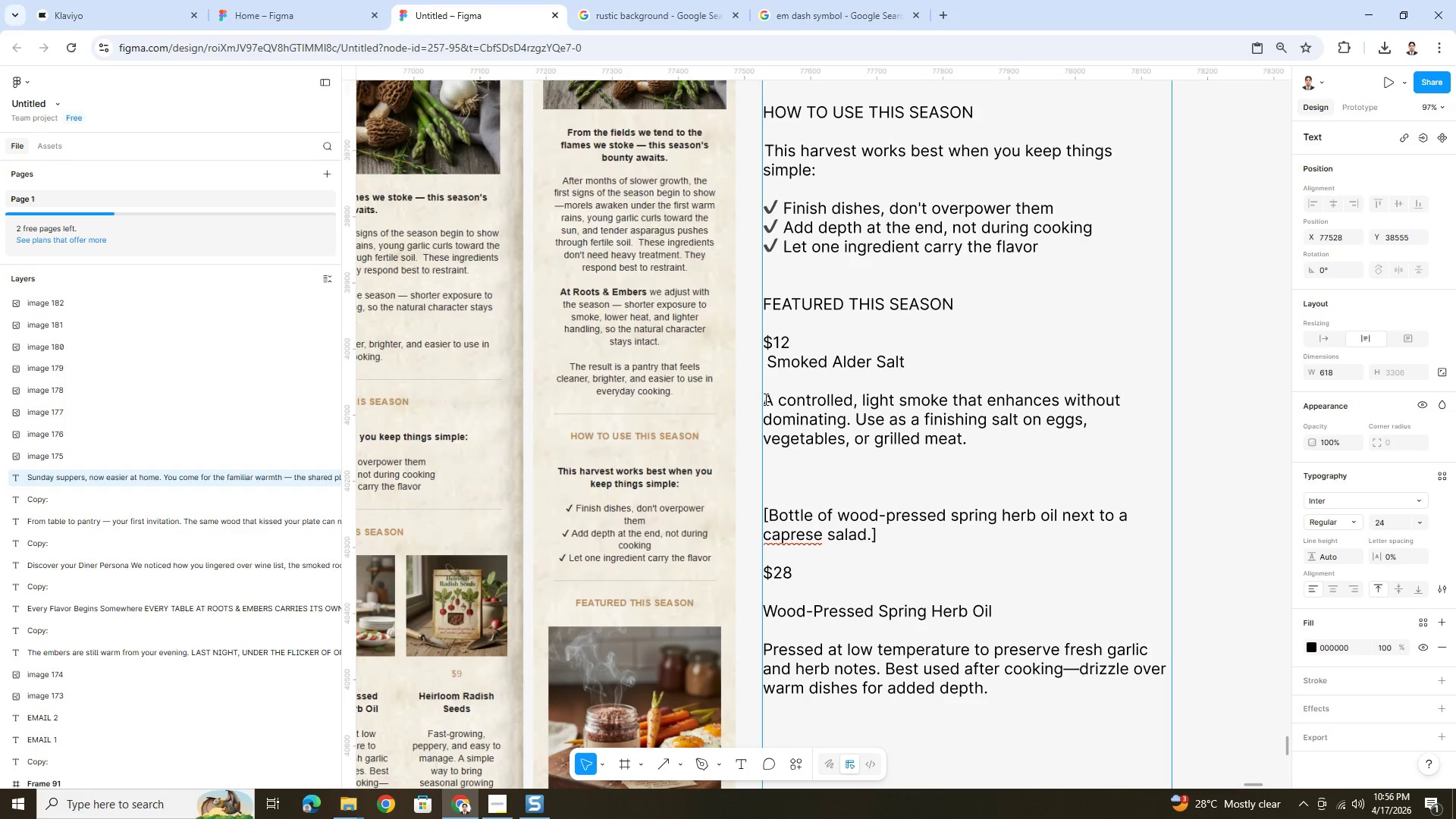 
left_click([764, 399])
 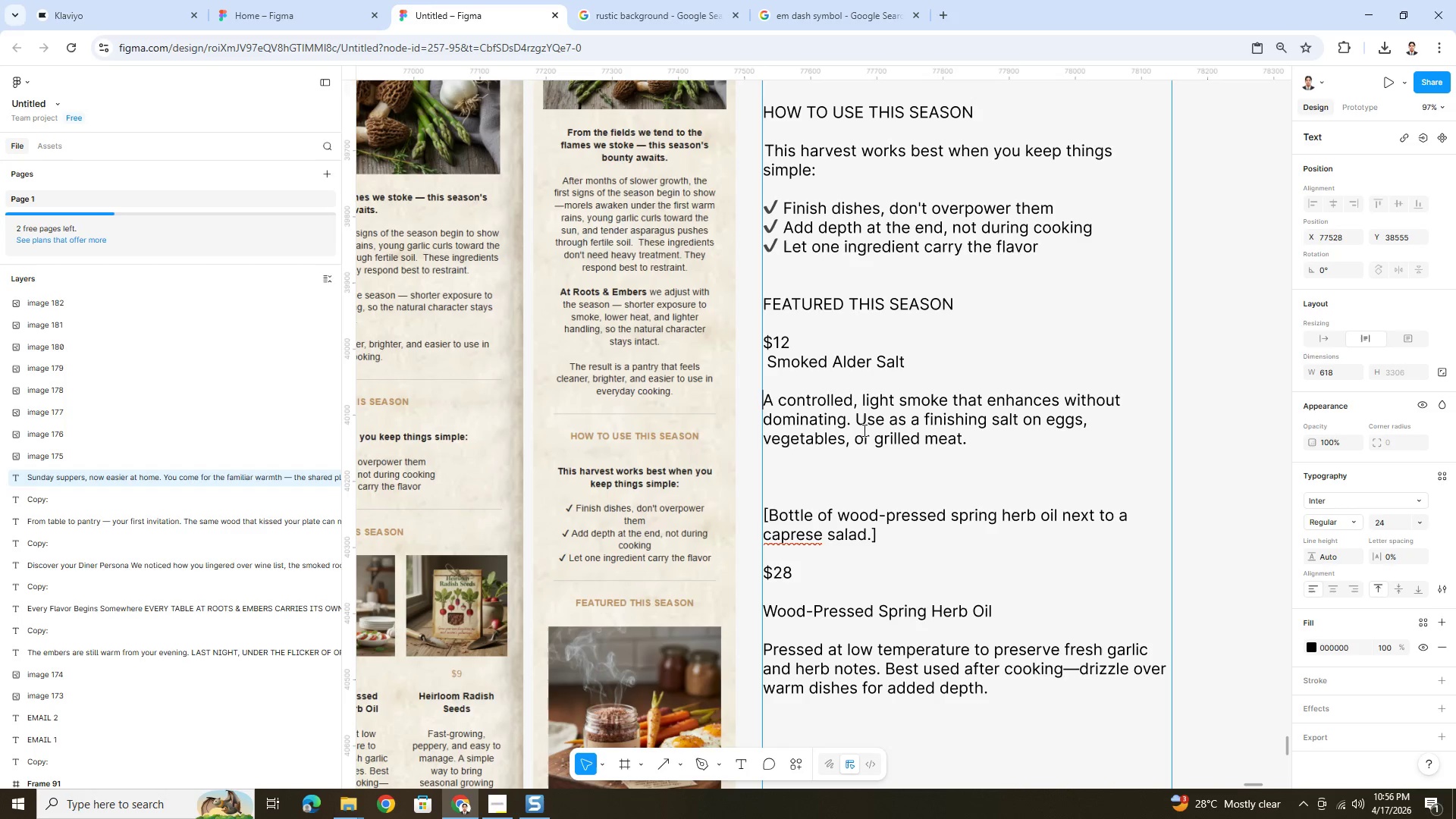 
key(Backspace)
 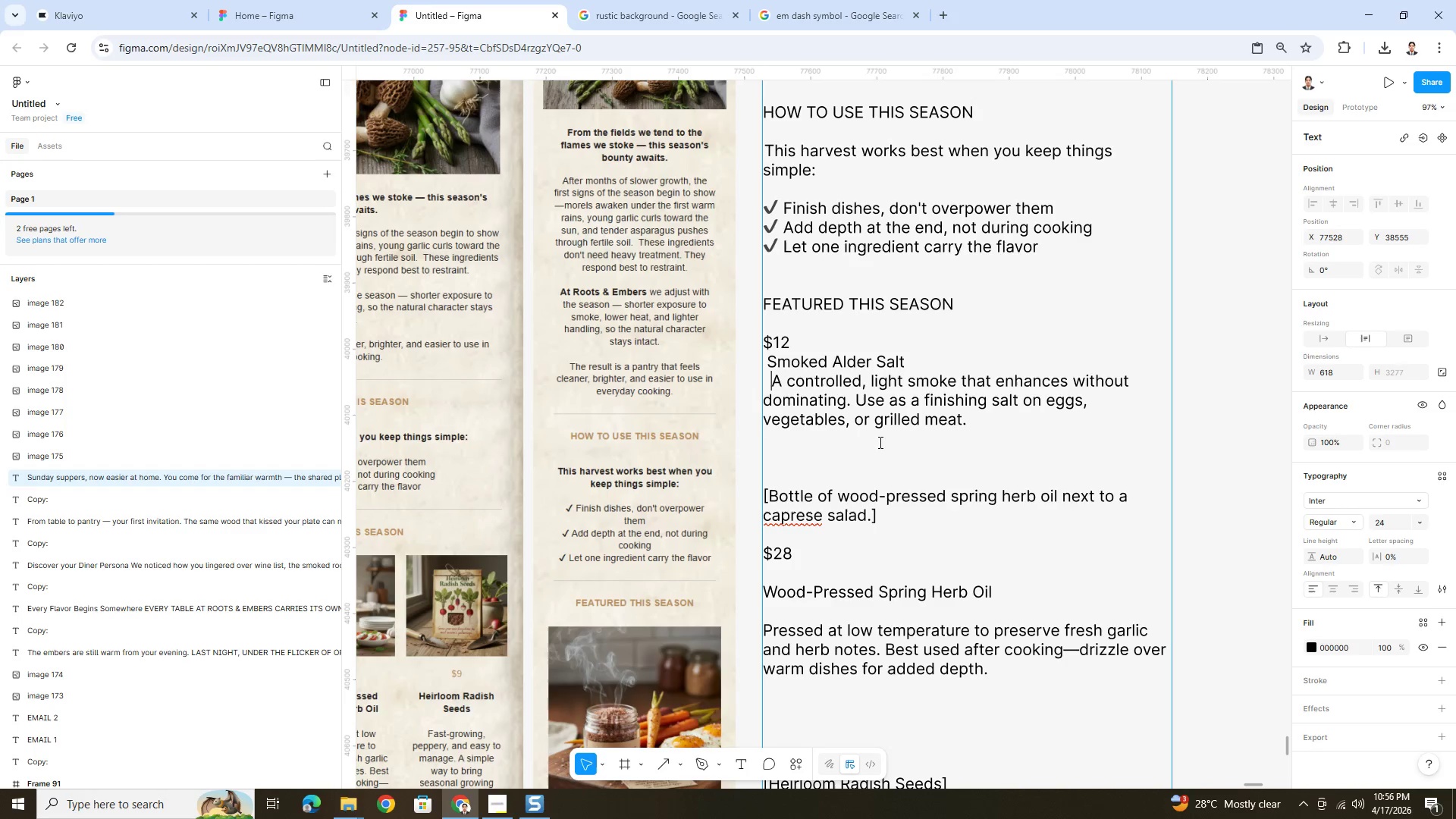 
key(Enter)
 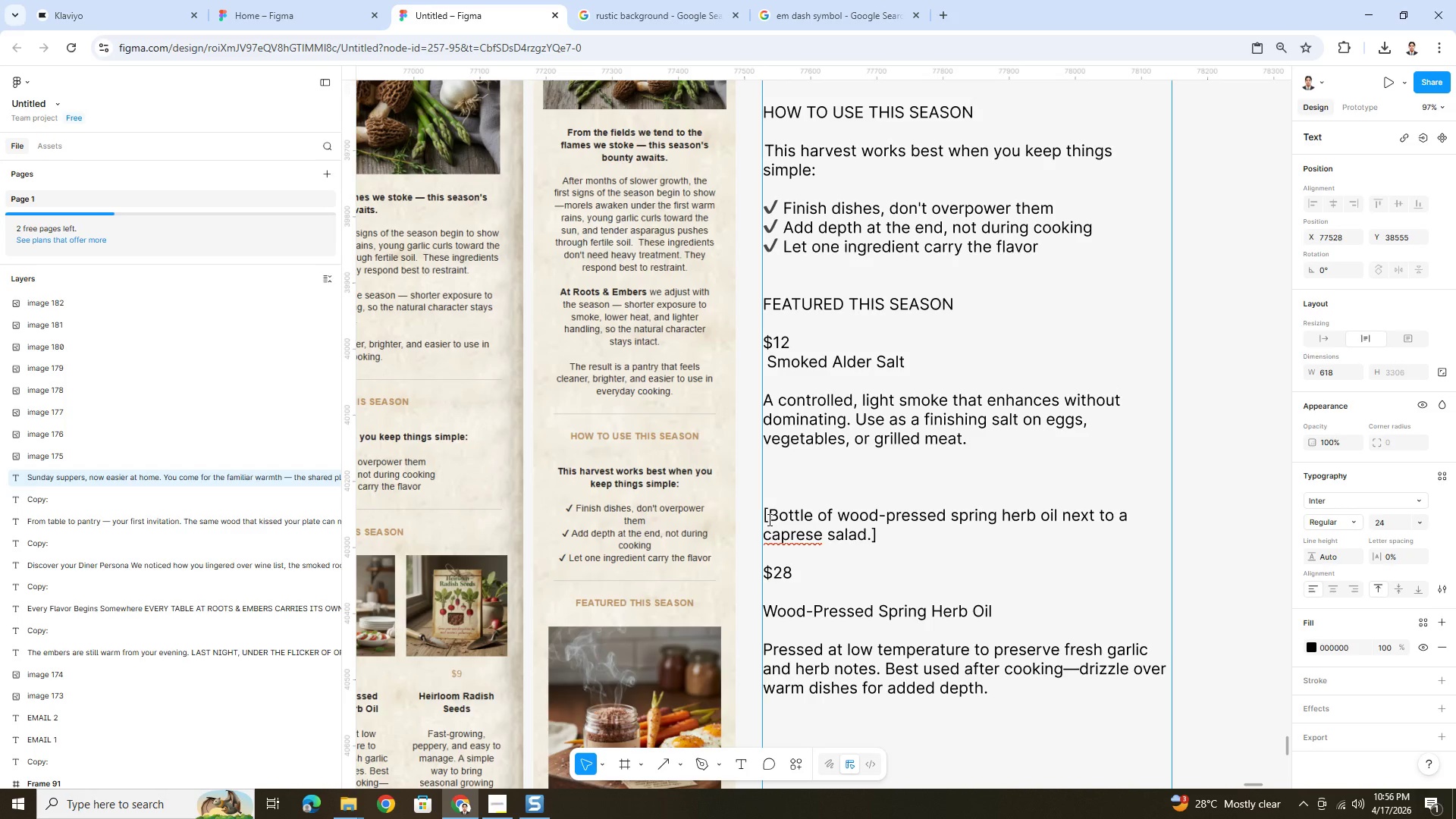 
left_click_drag(start_coordinate=[904, 535], to_coordinate=[766, 463])
 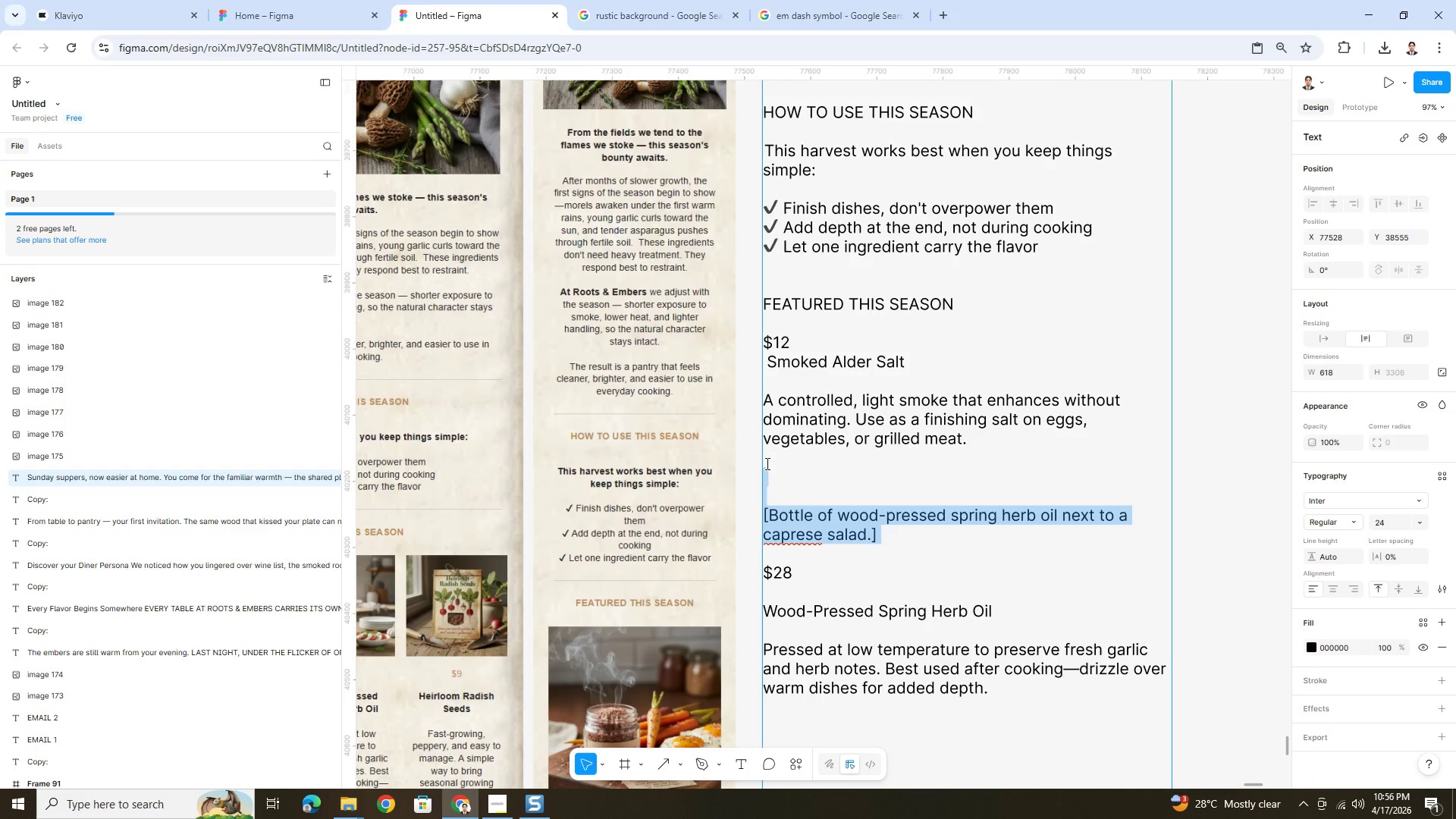 
key(Backspace)
 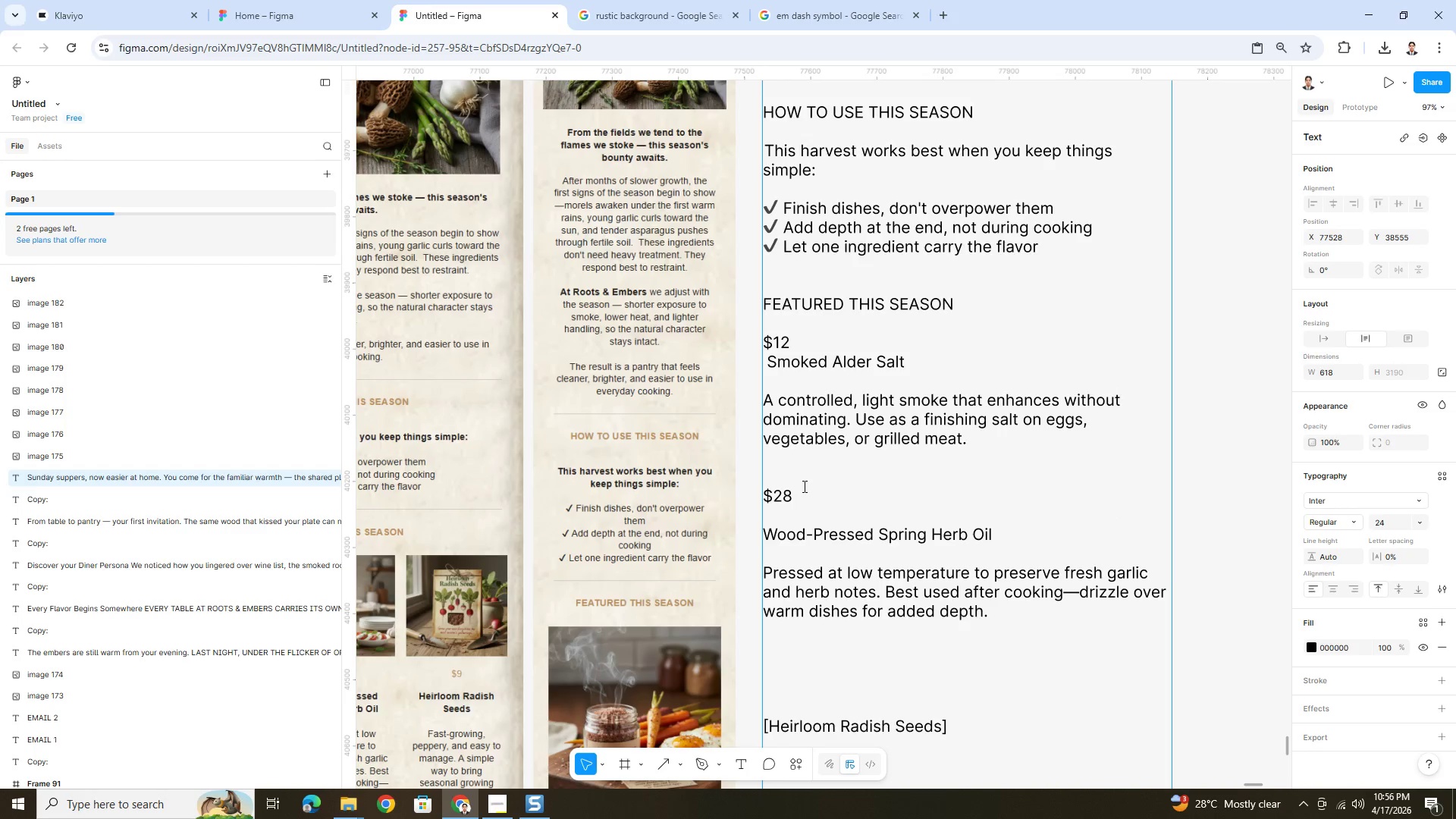 
key(Backspace)
 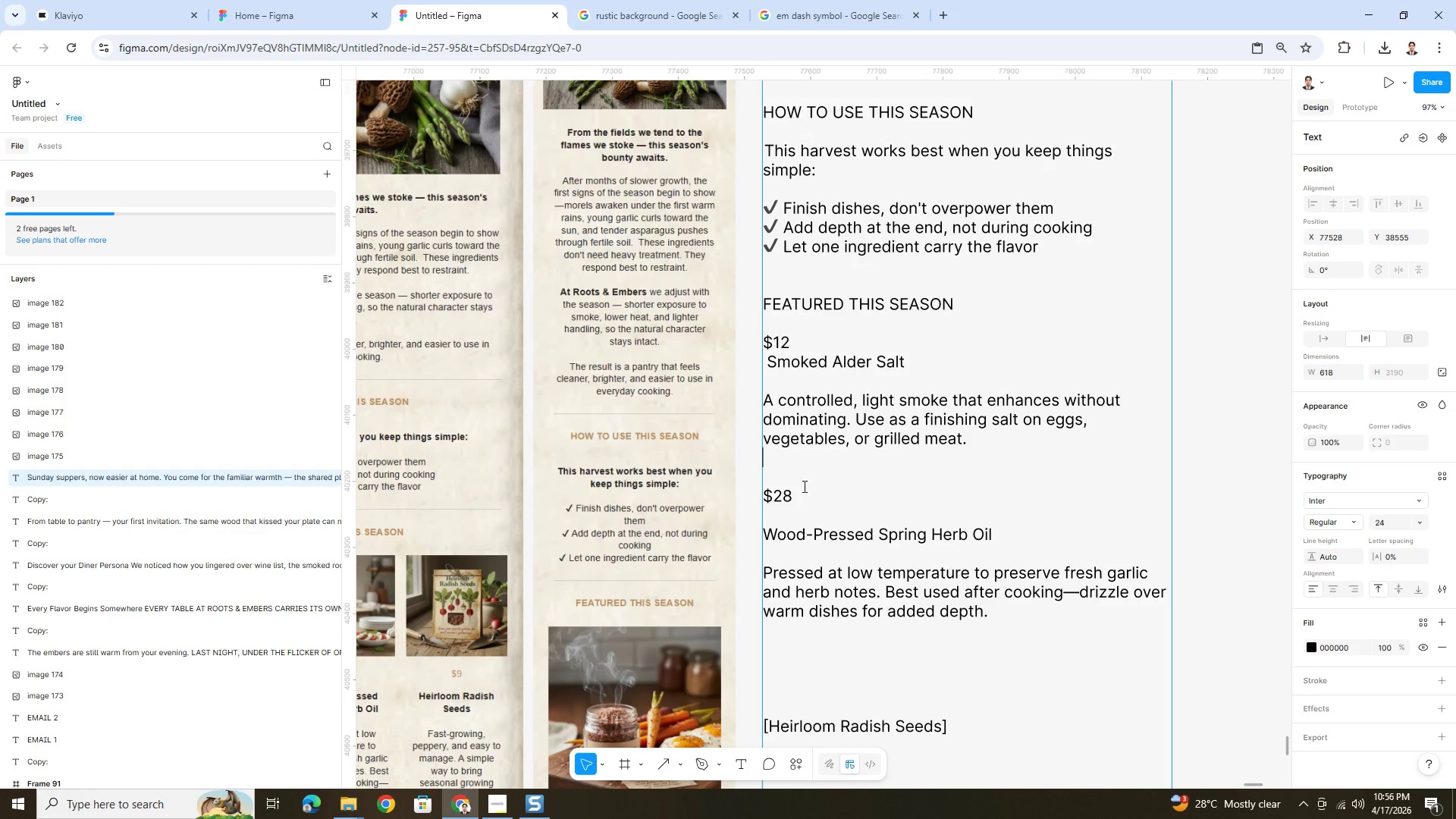 
key(Backspace)
 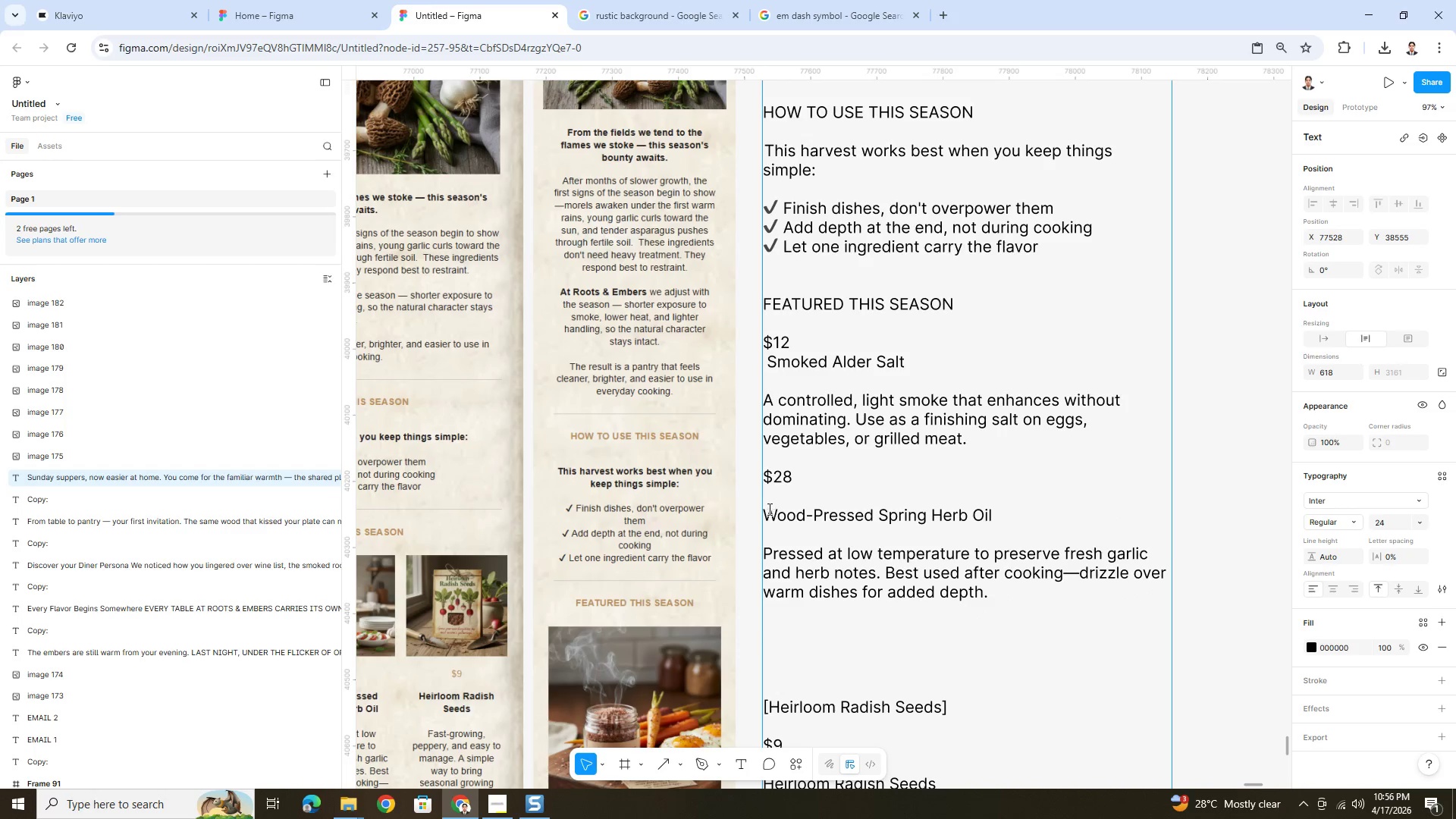 
left_click([765, 509])
 